 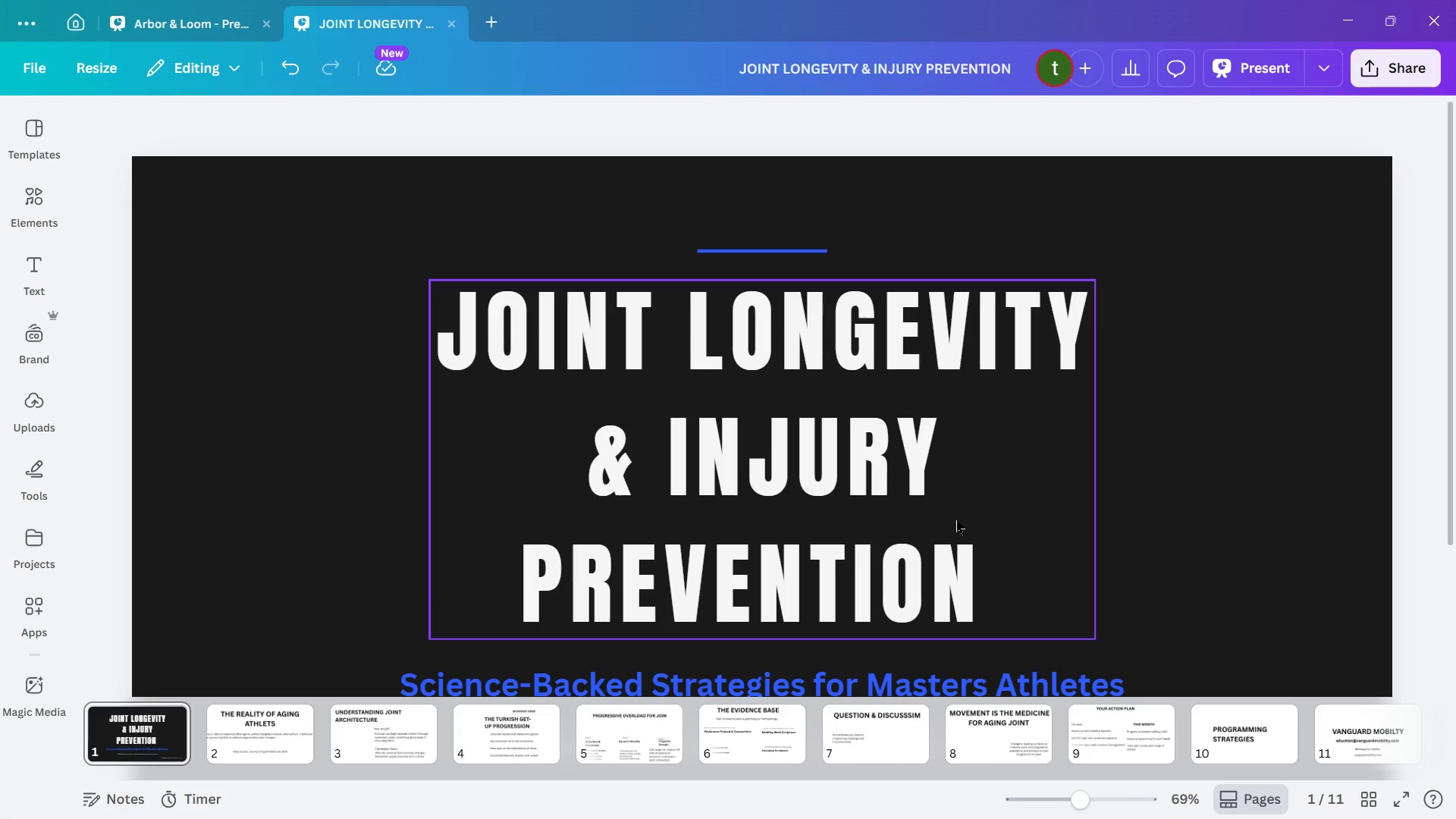 
left_click([1050, 802])
 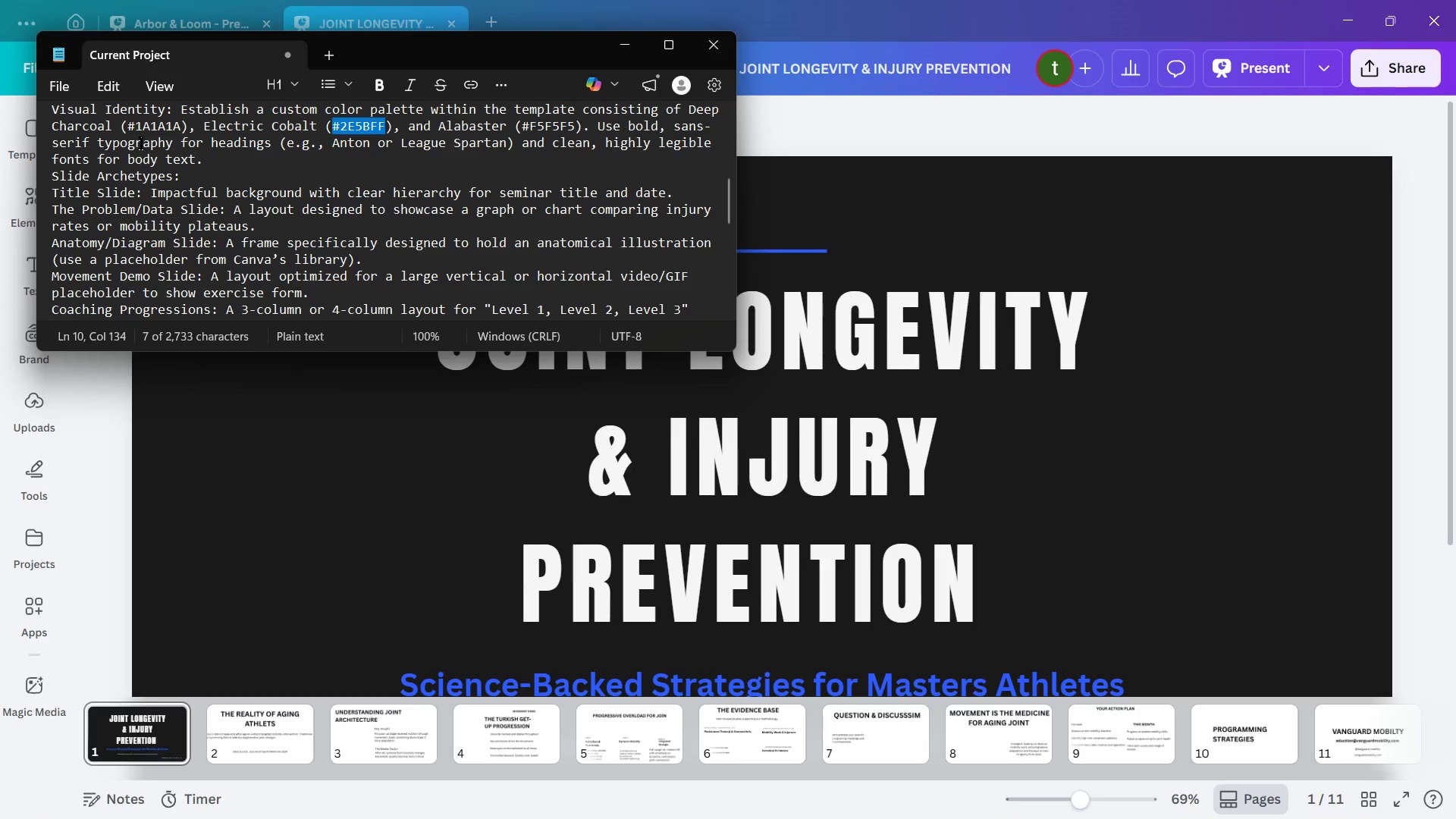 
wait(16.17)
 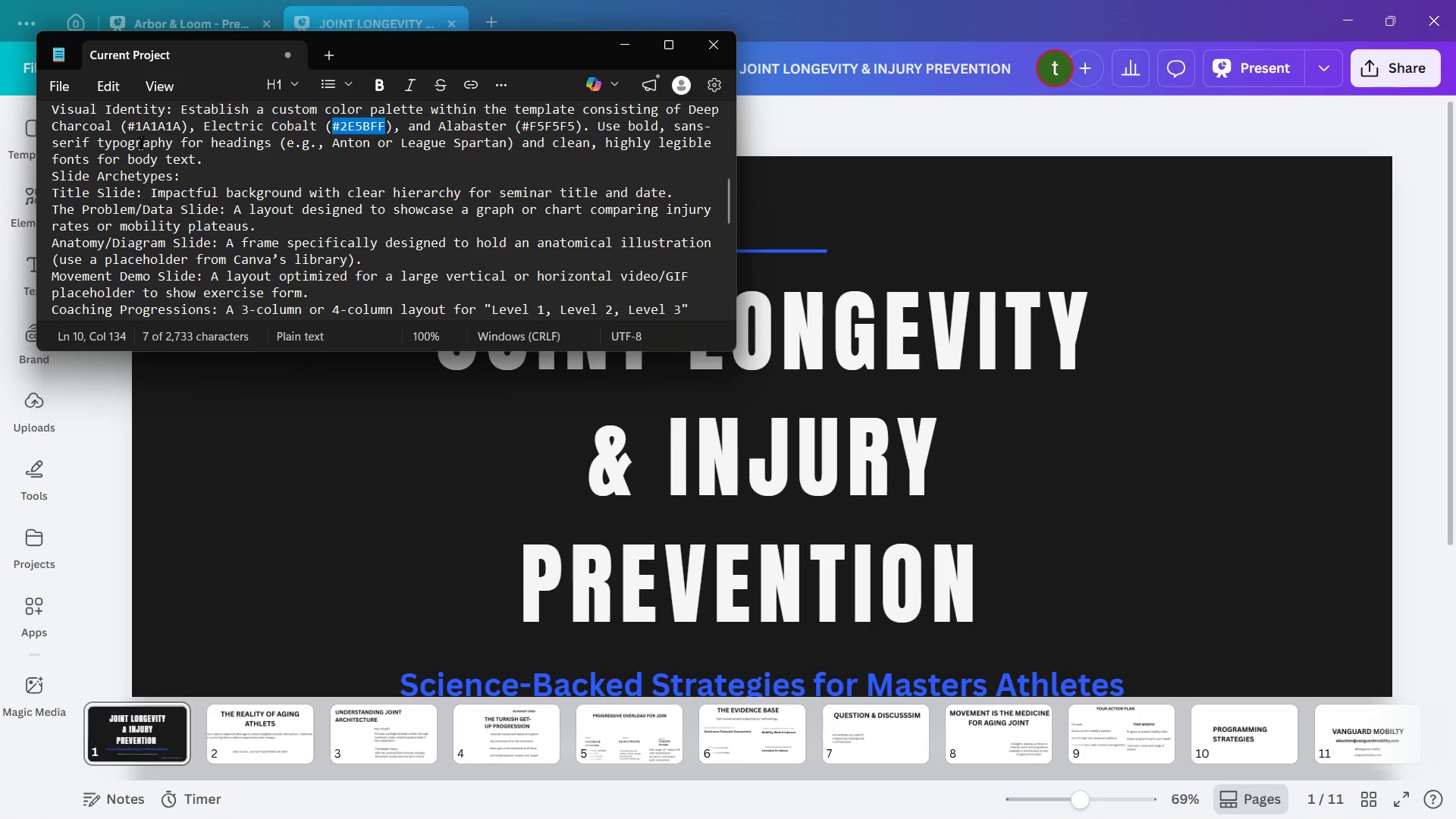 
left_click([1178, 358])
 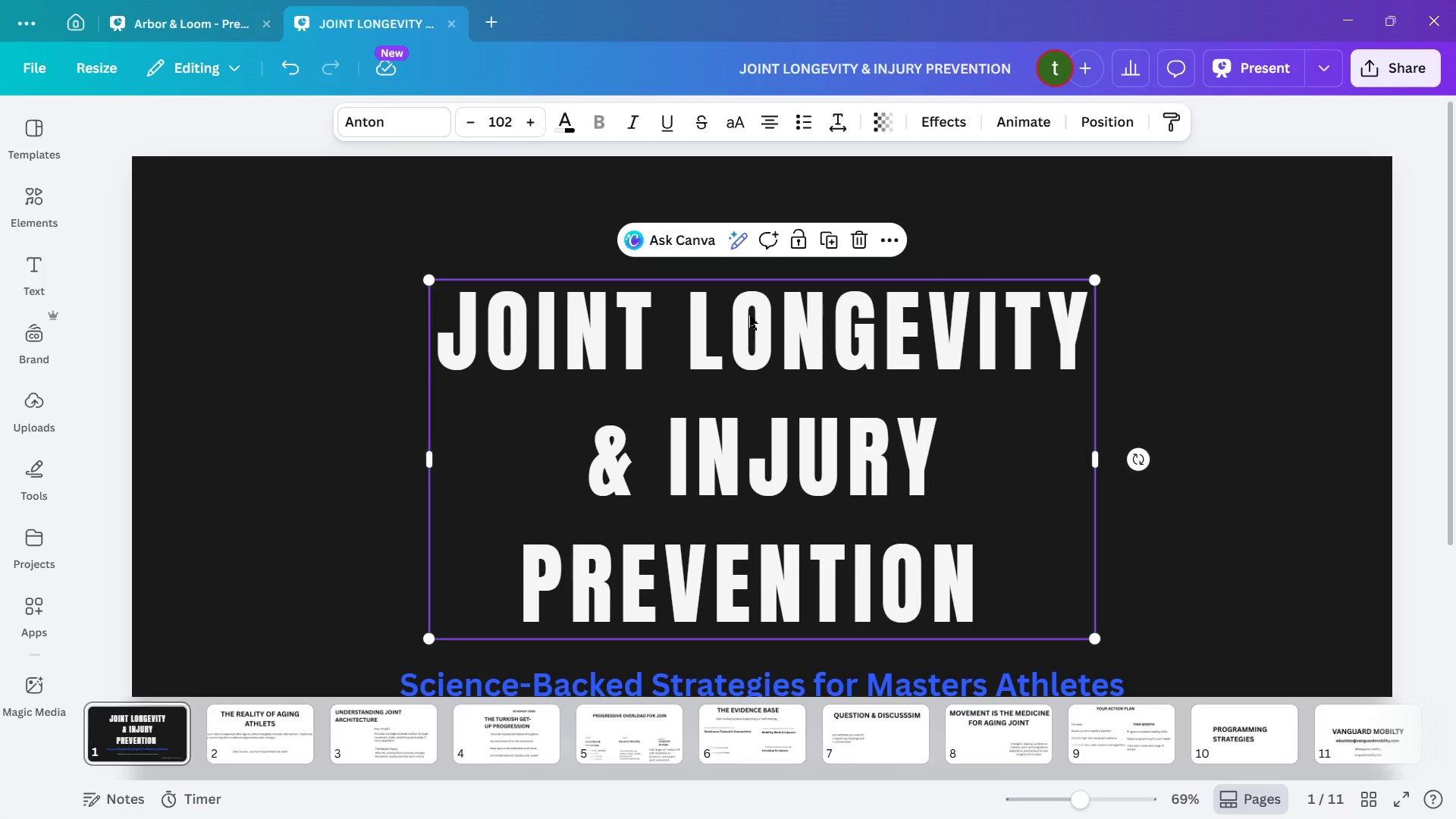 
left_click([449, 328])
 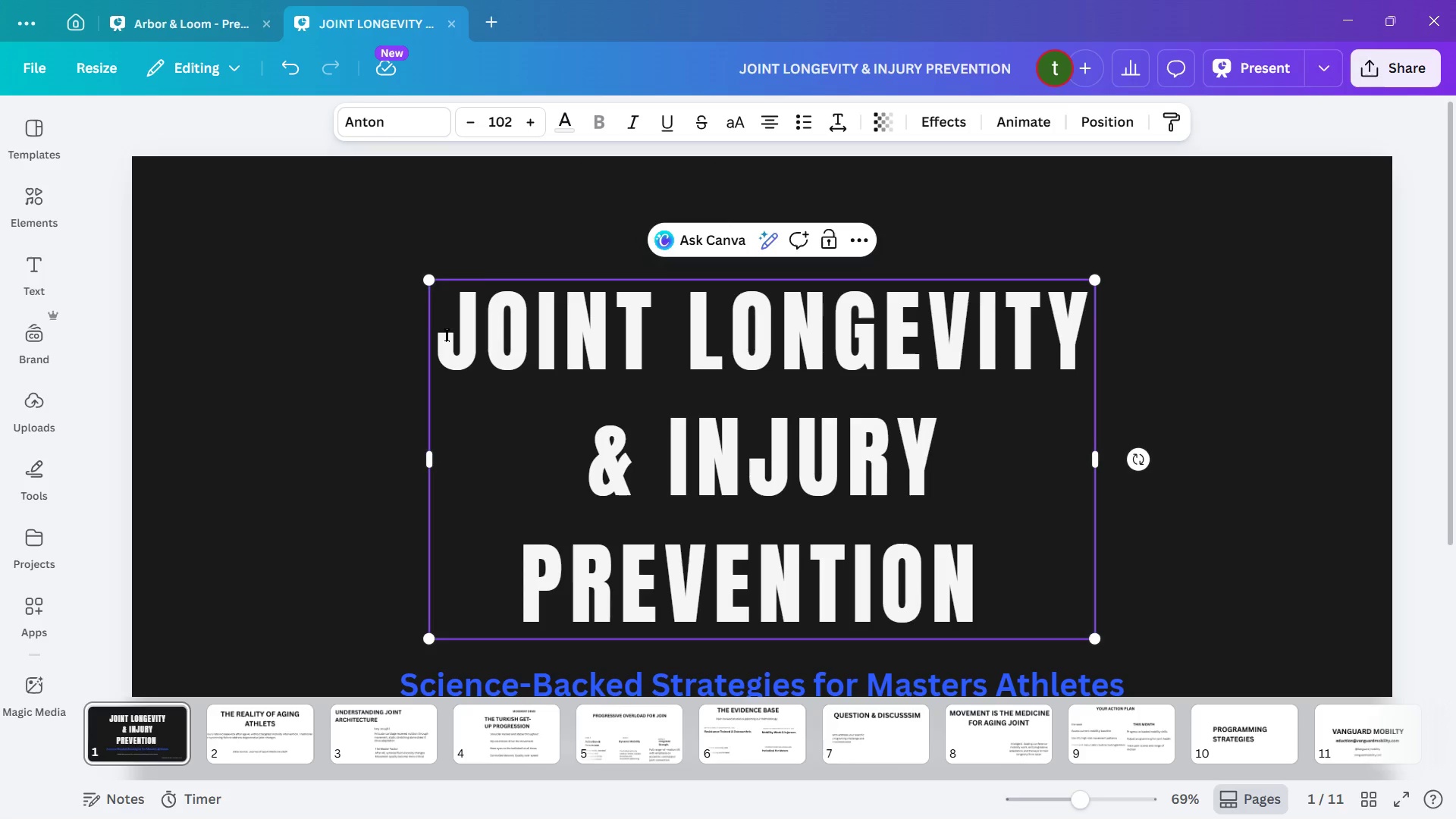 
left_click_drag(start_coordinate=[446, 334], to_coordinate=[974, 566])
 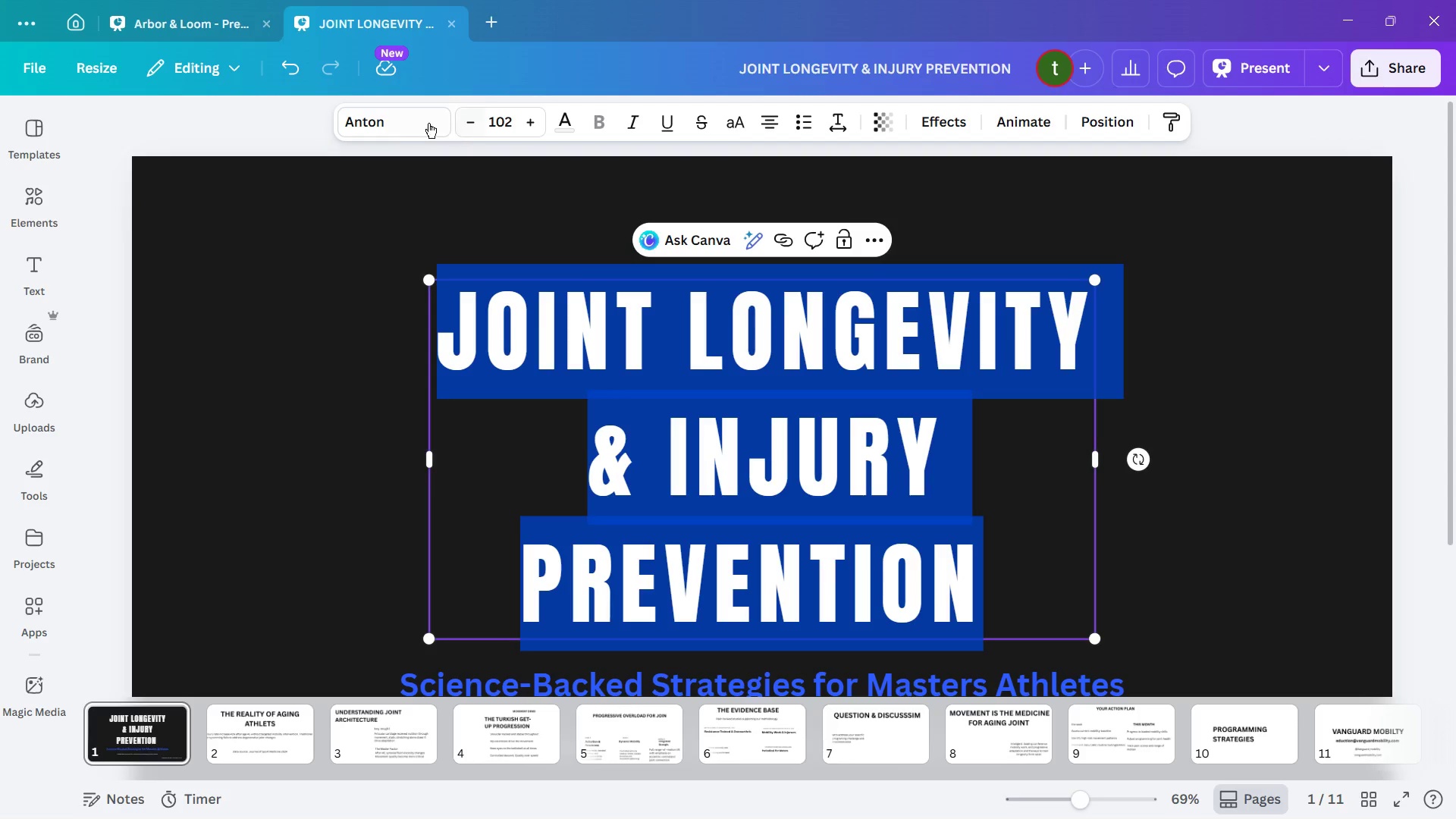 
left_click([389, 121])
 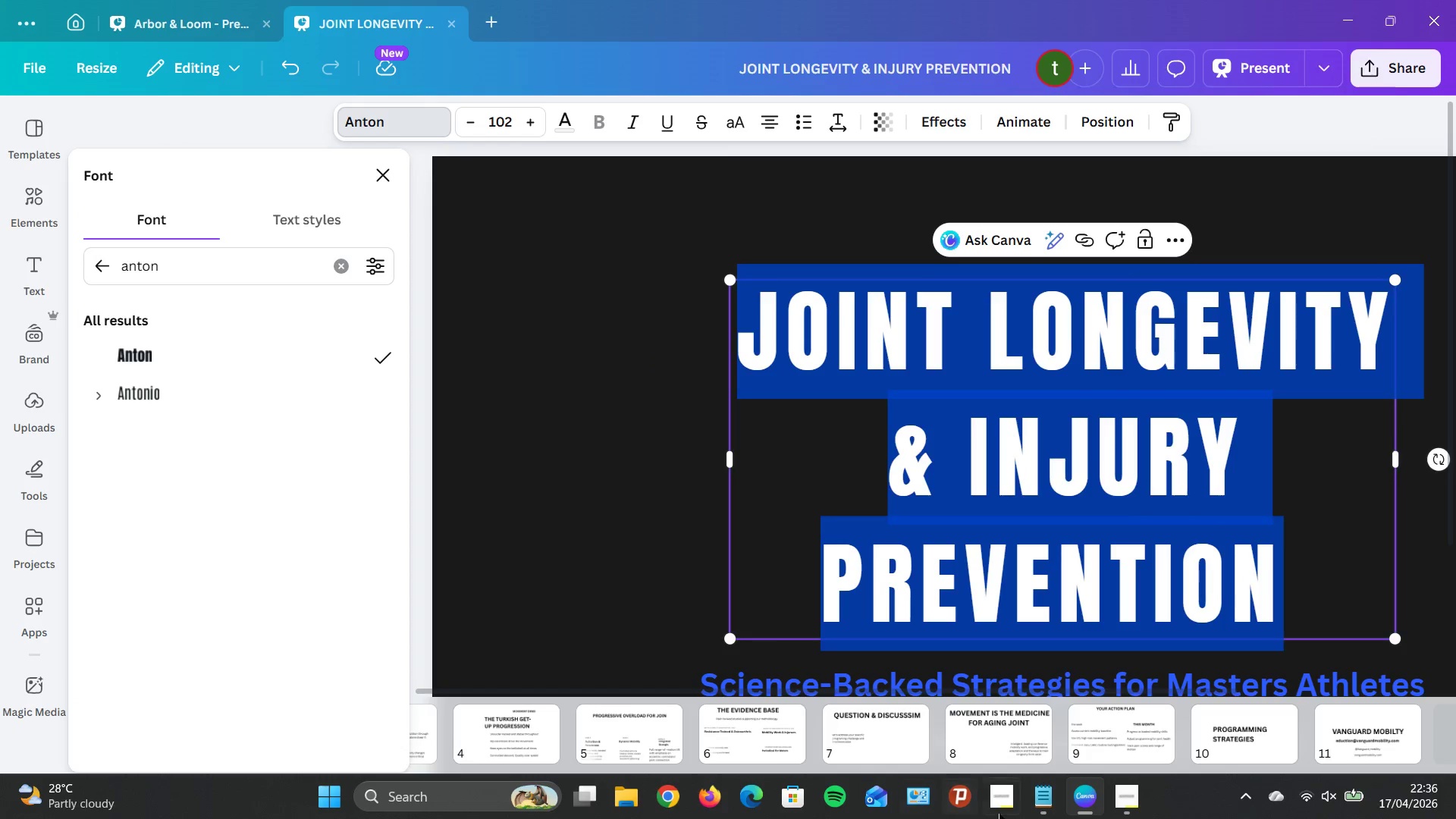 
mouse_move([1097, 799])
 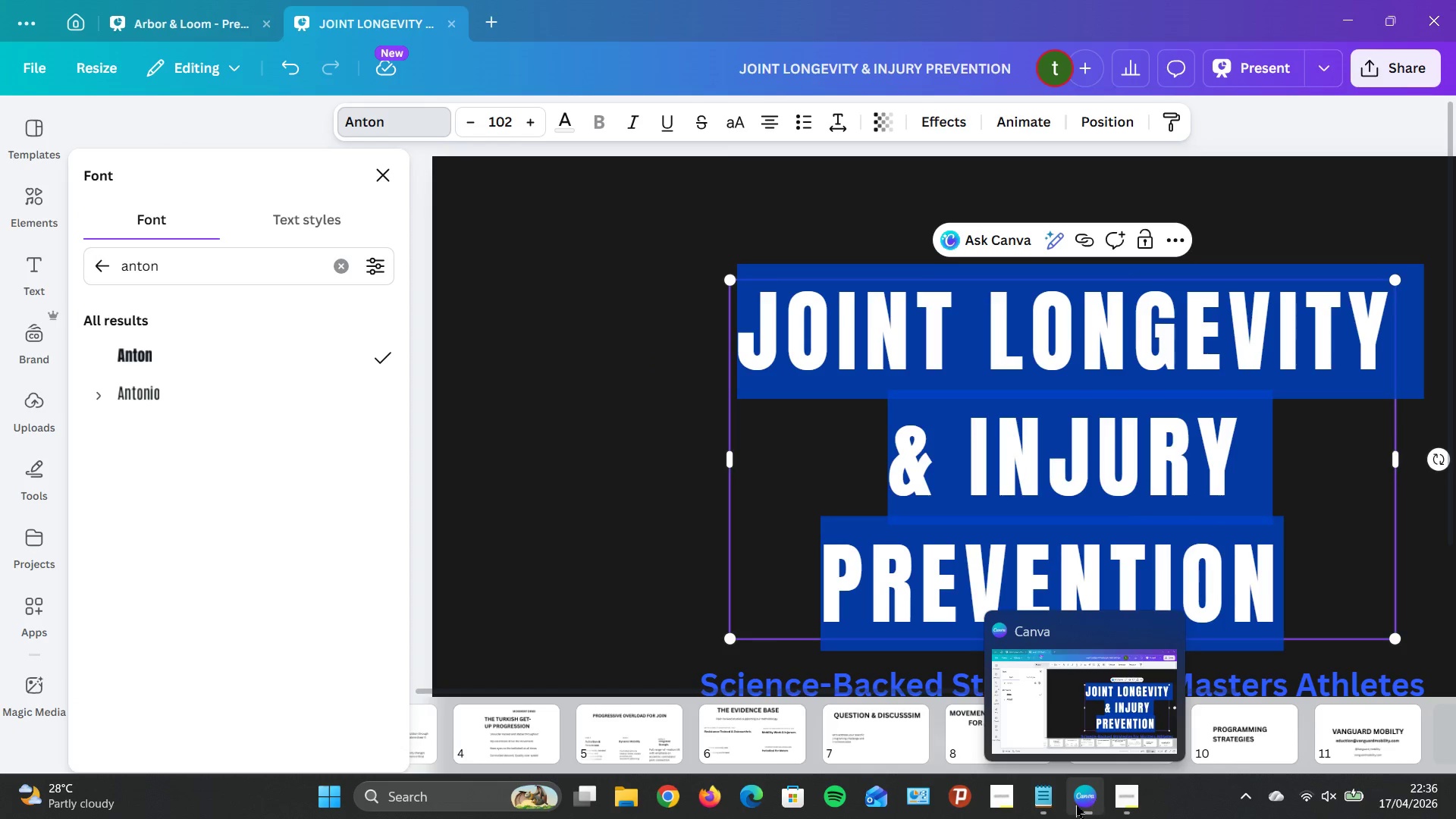 
left_click([1047, 802])
 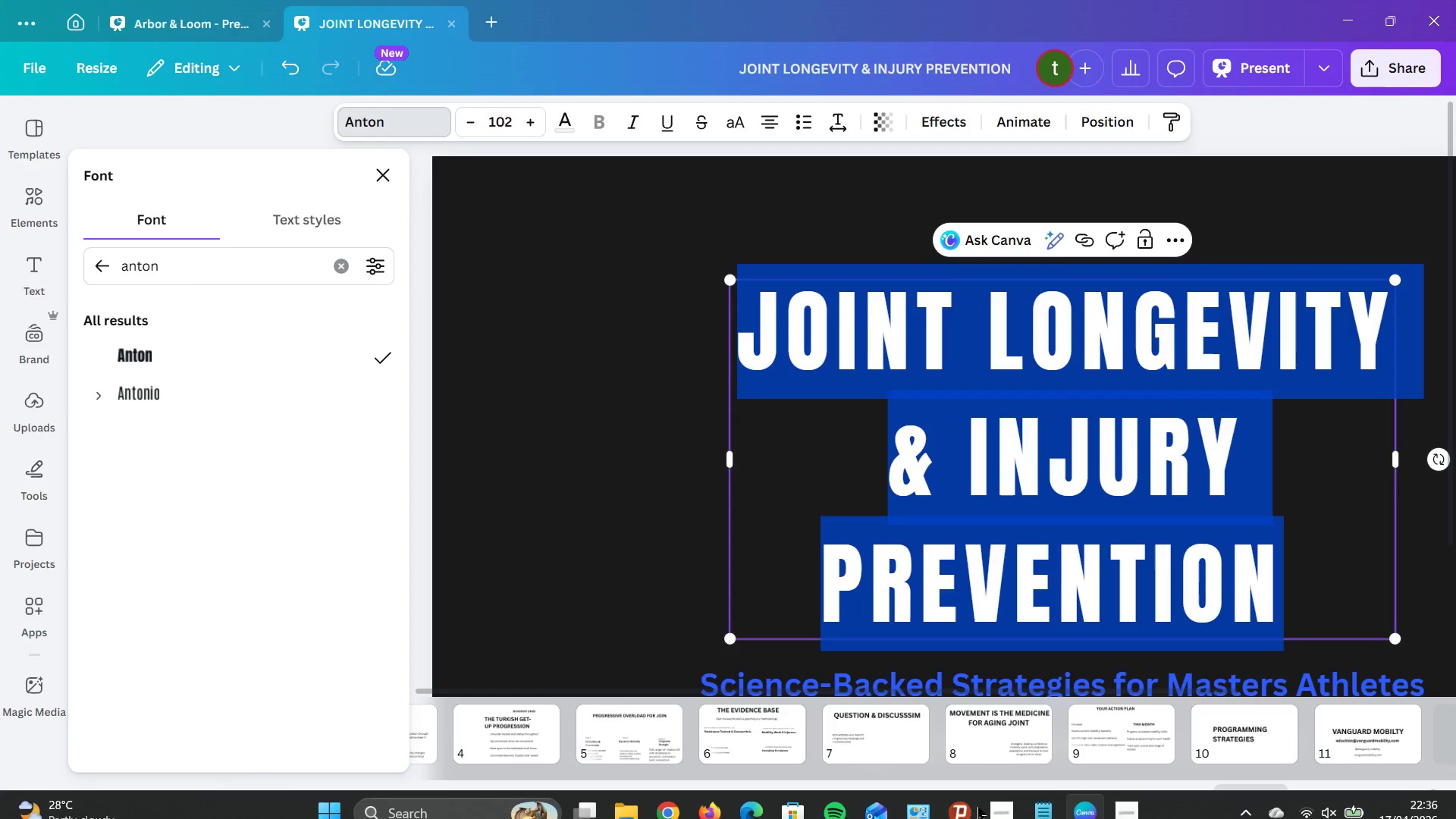 
left_click([1054, 797])
 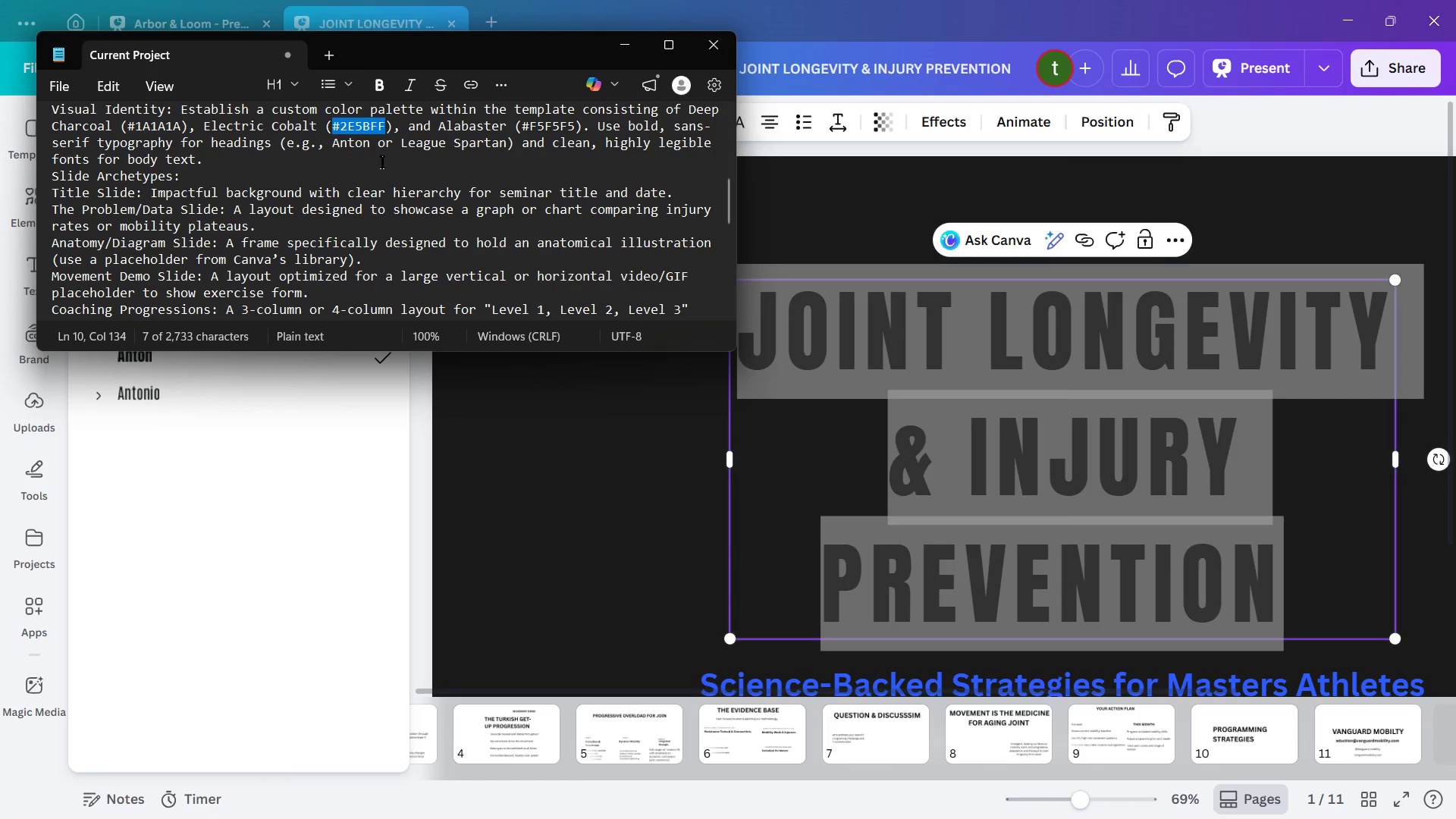 
left_click_drag(start_coordinate=[400, 144], to_coordinate=[509, 143])
 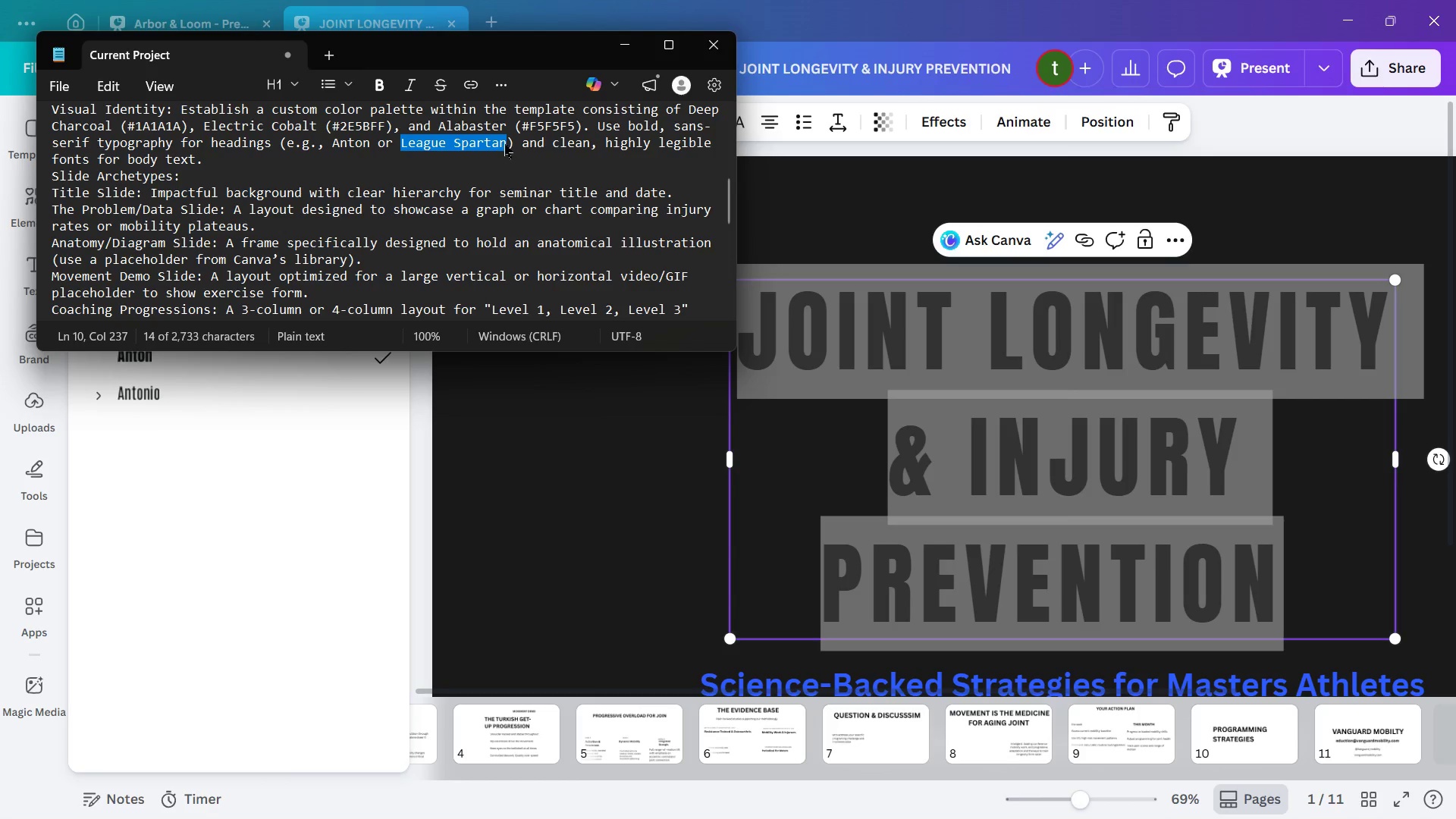 
right_click([504, 144])
 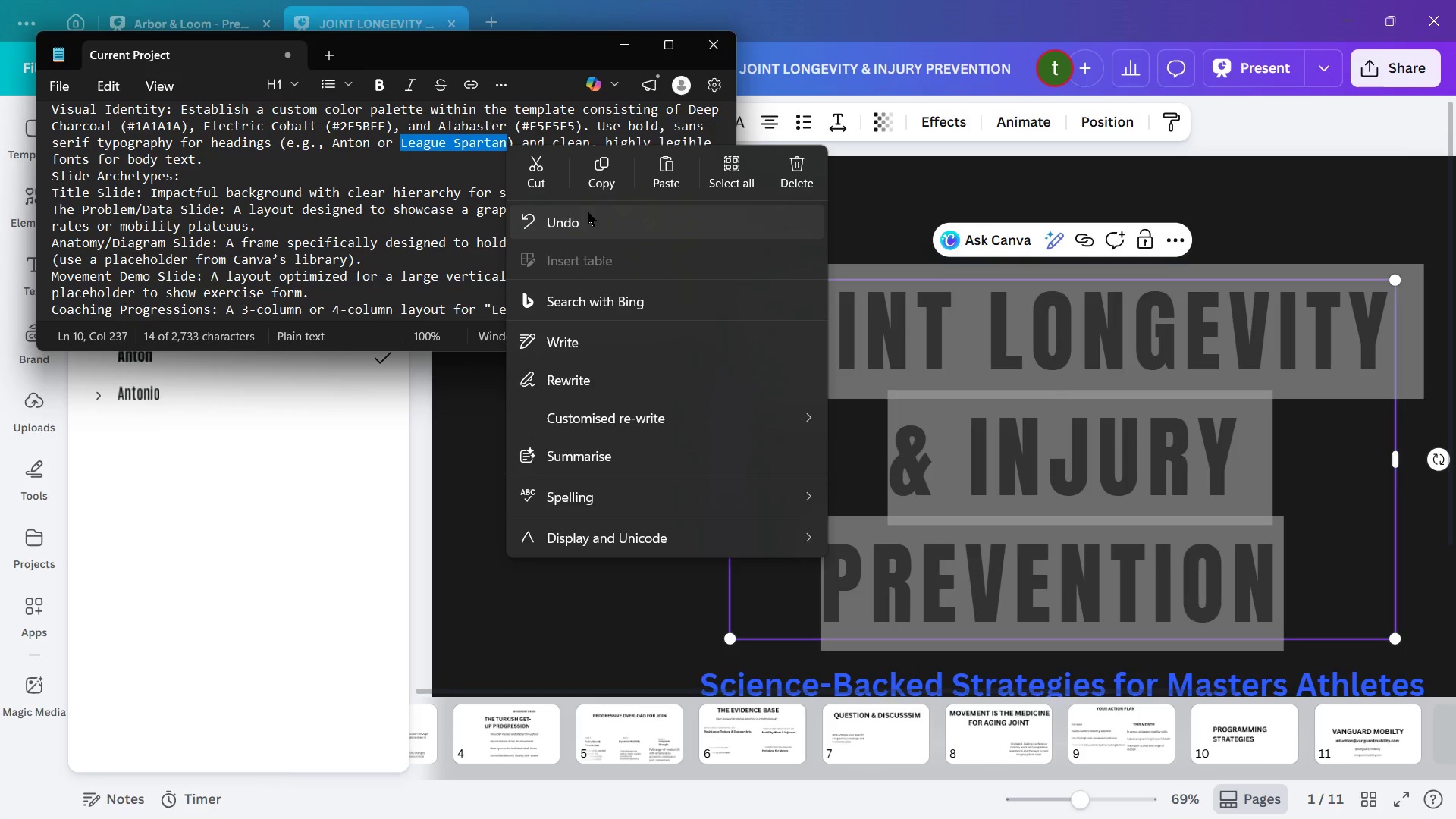 
left_click([595, 180])
 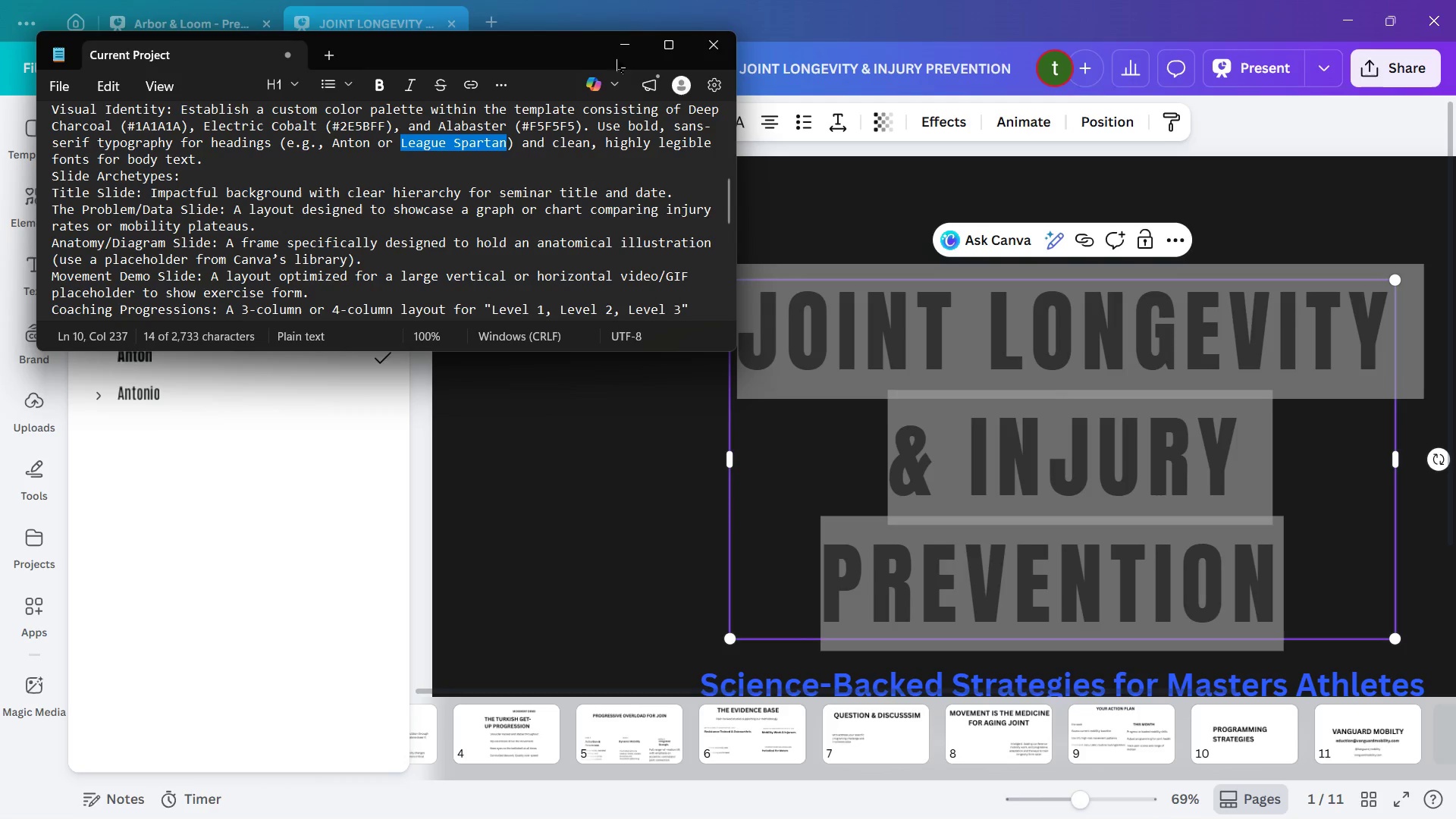 
left_click([624, 42])
 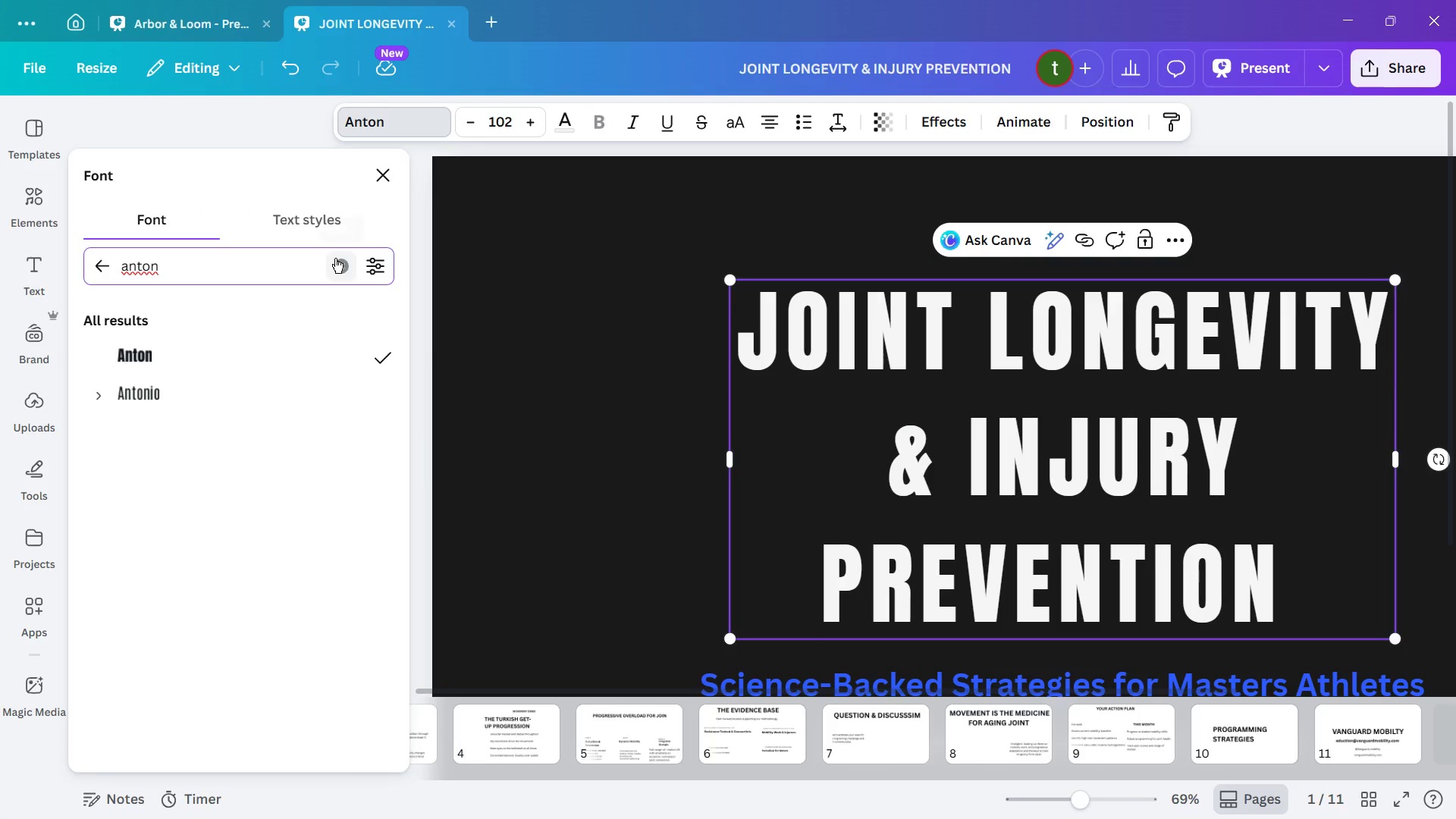 
right_click([141, 256])
 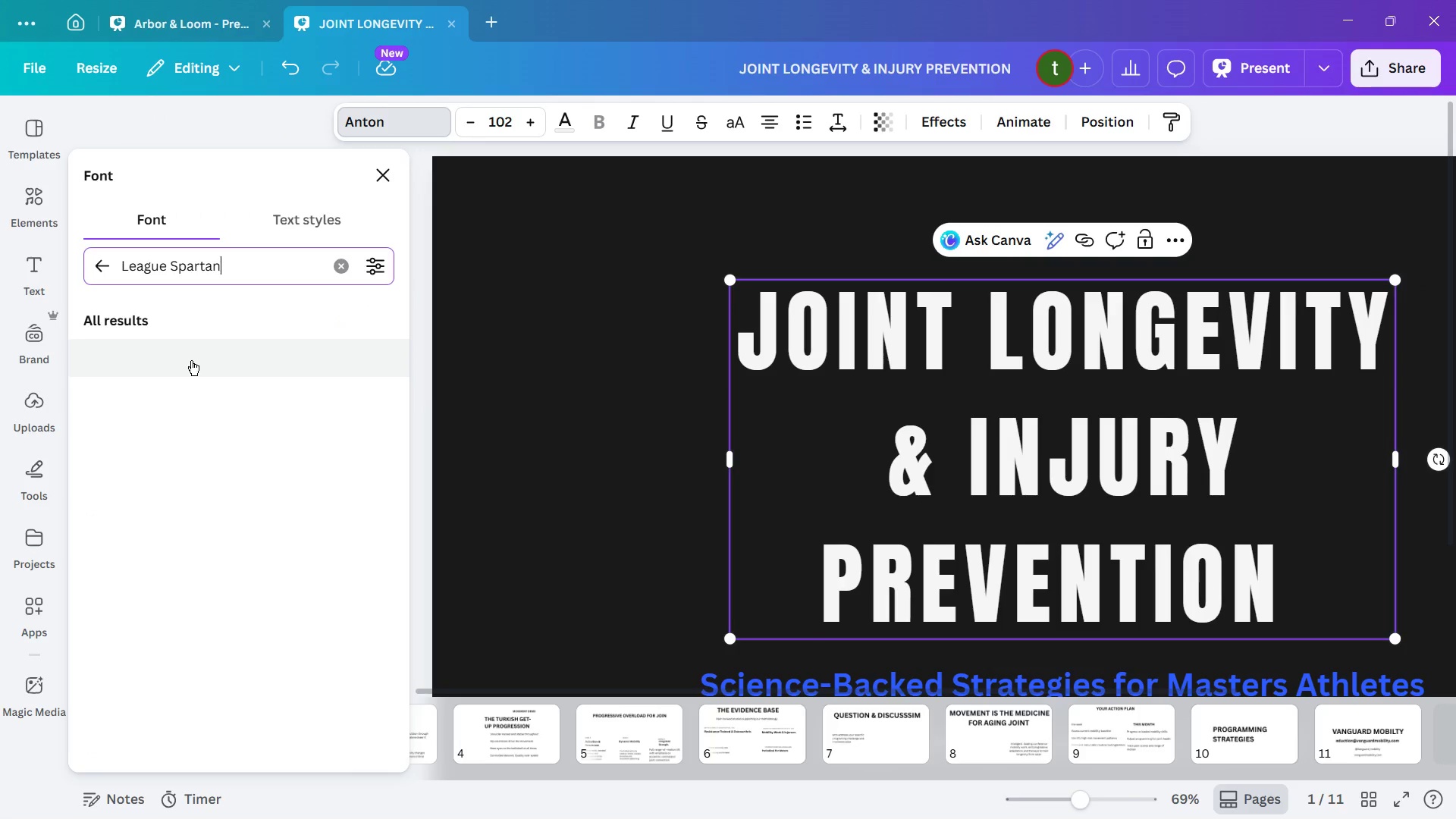 
mouse_move([297, 297])
 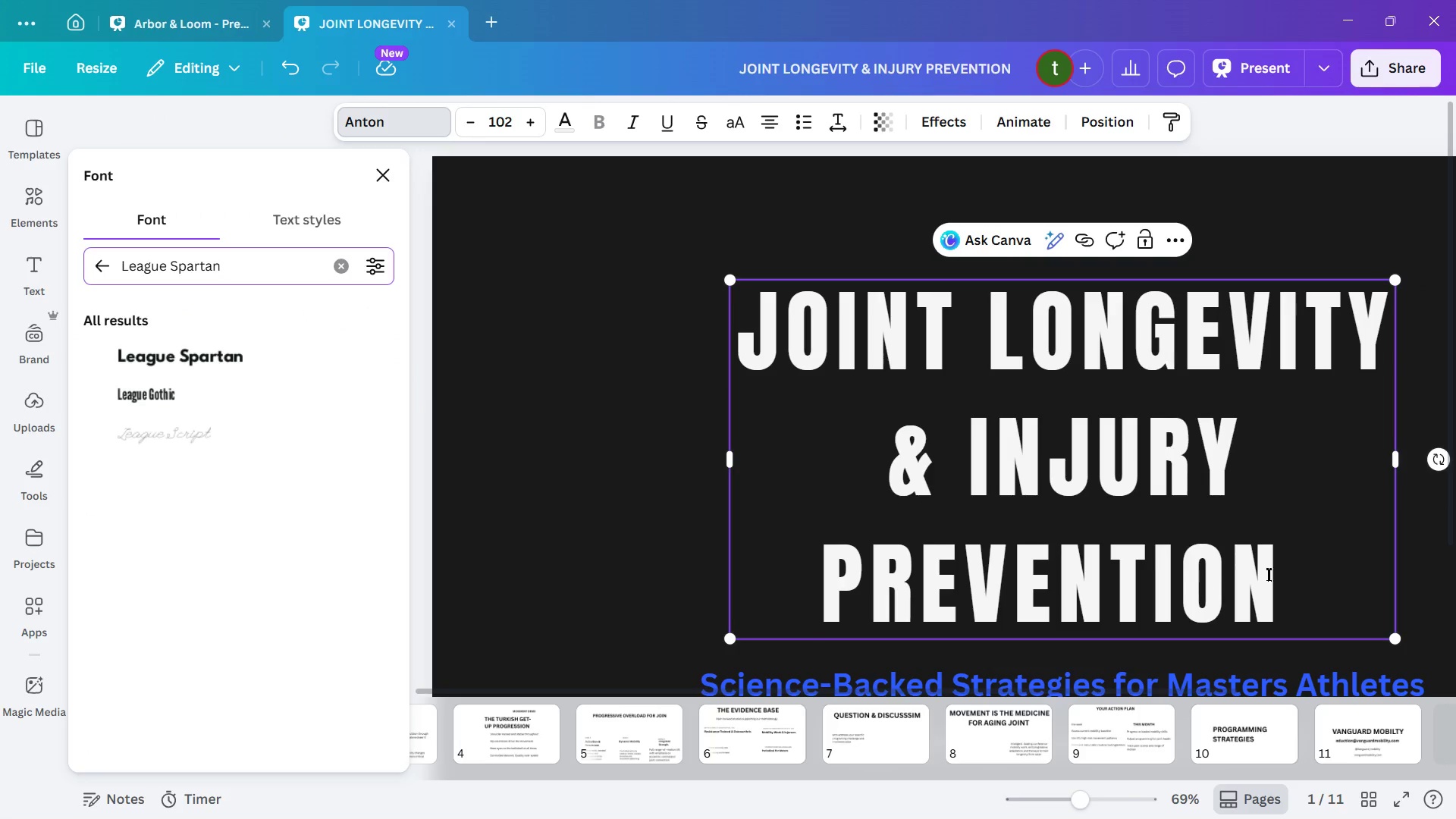 
left_click_drag(start_coordinate=[1279, 580], to_coordinate=[754, 350])
 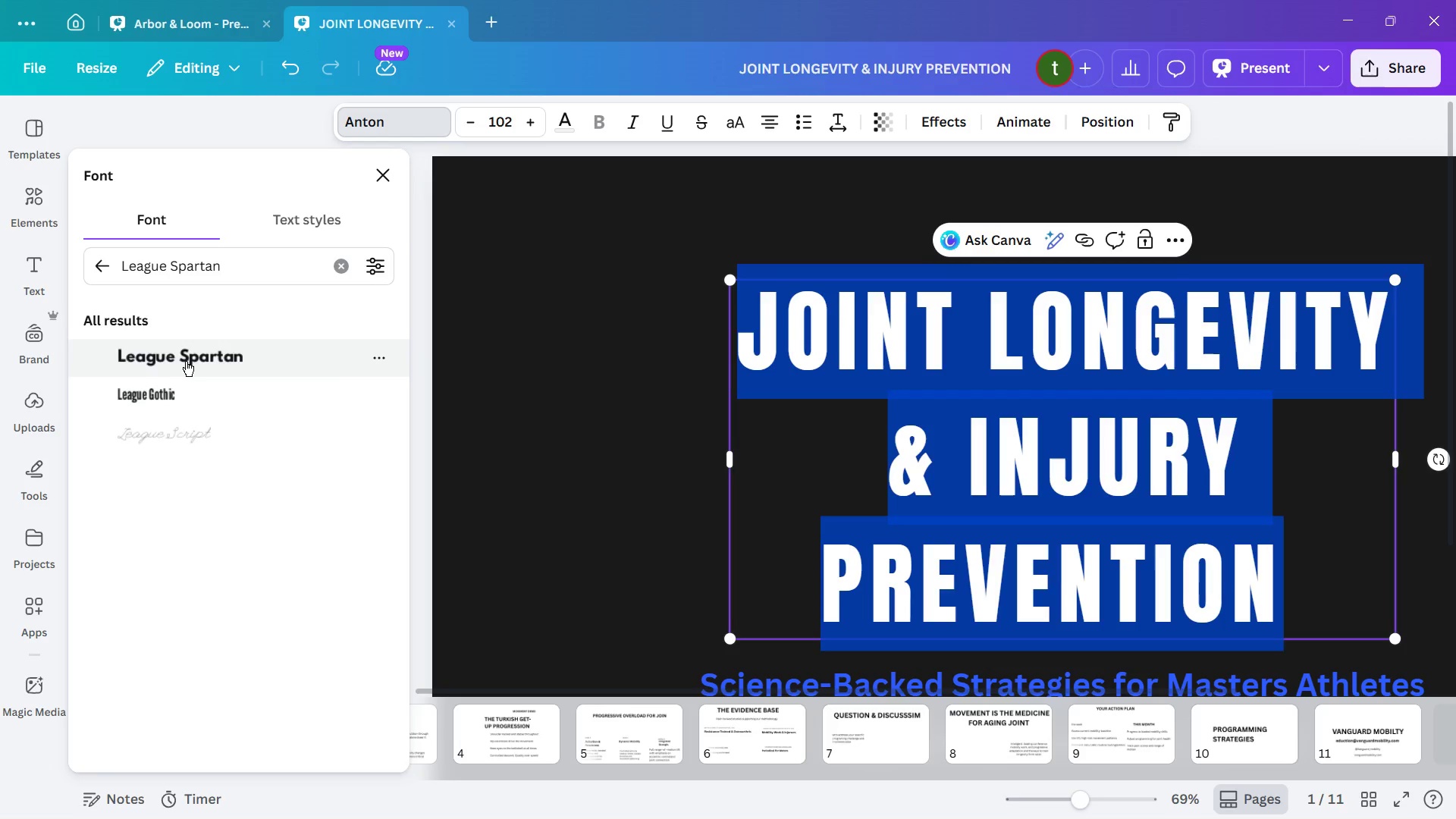 
left_click([186, 360])
 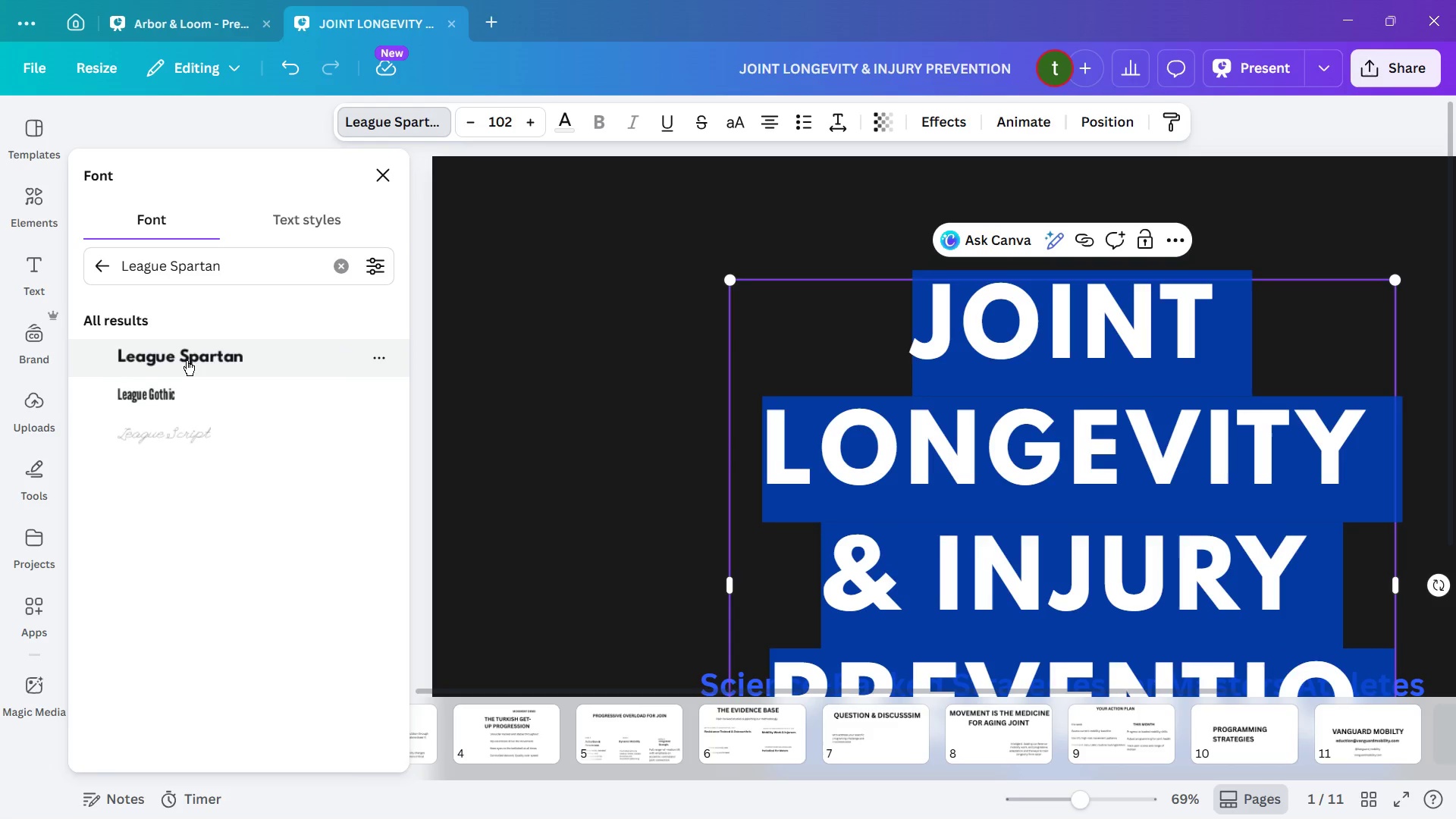 
wait(17.41)
 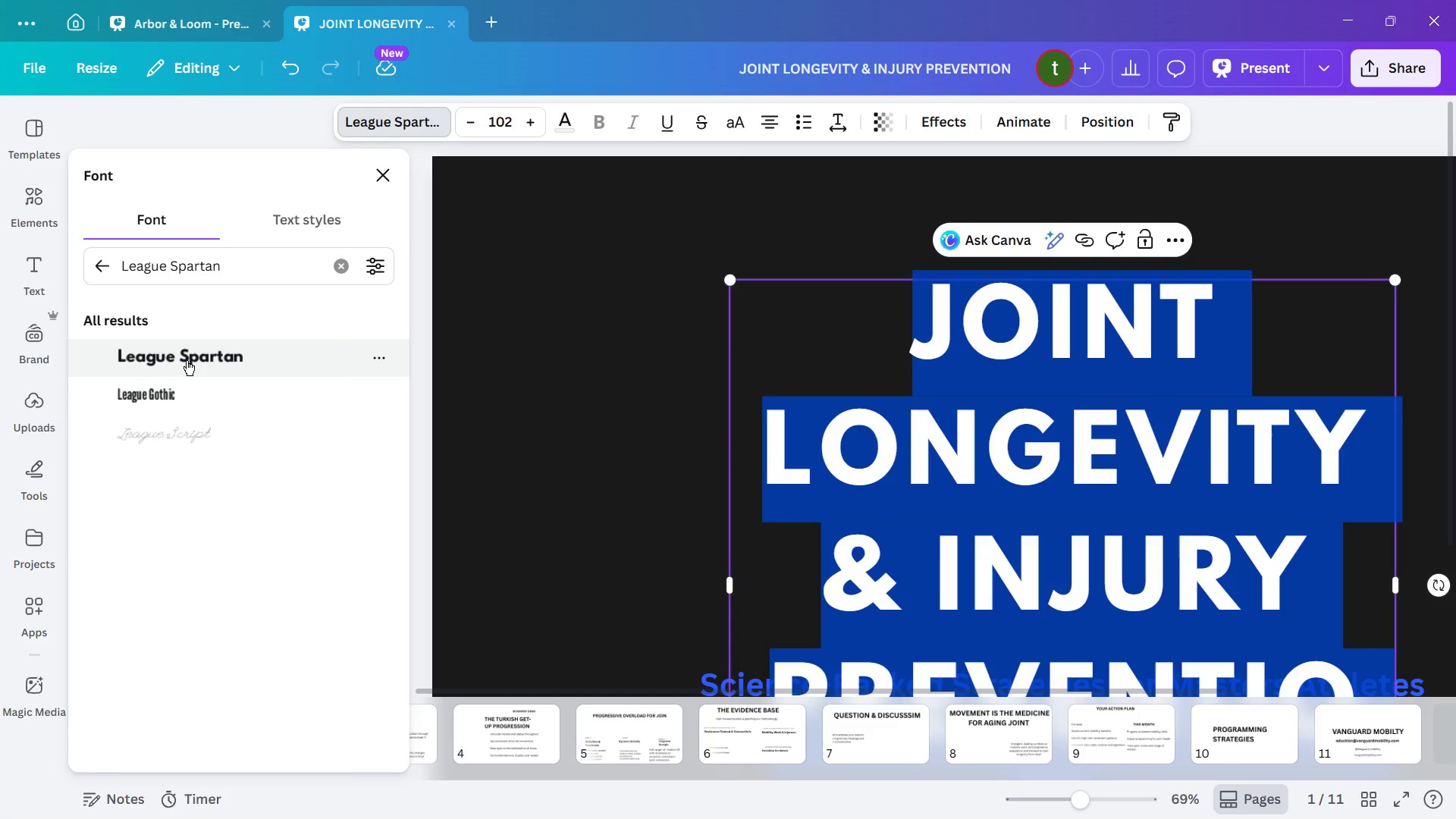 
left_click([346, 276])
 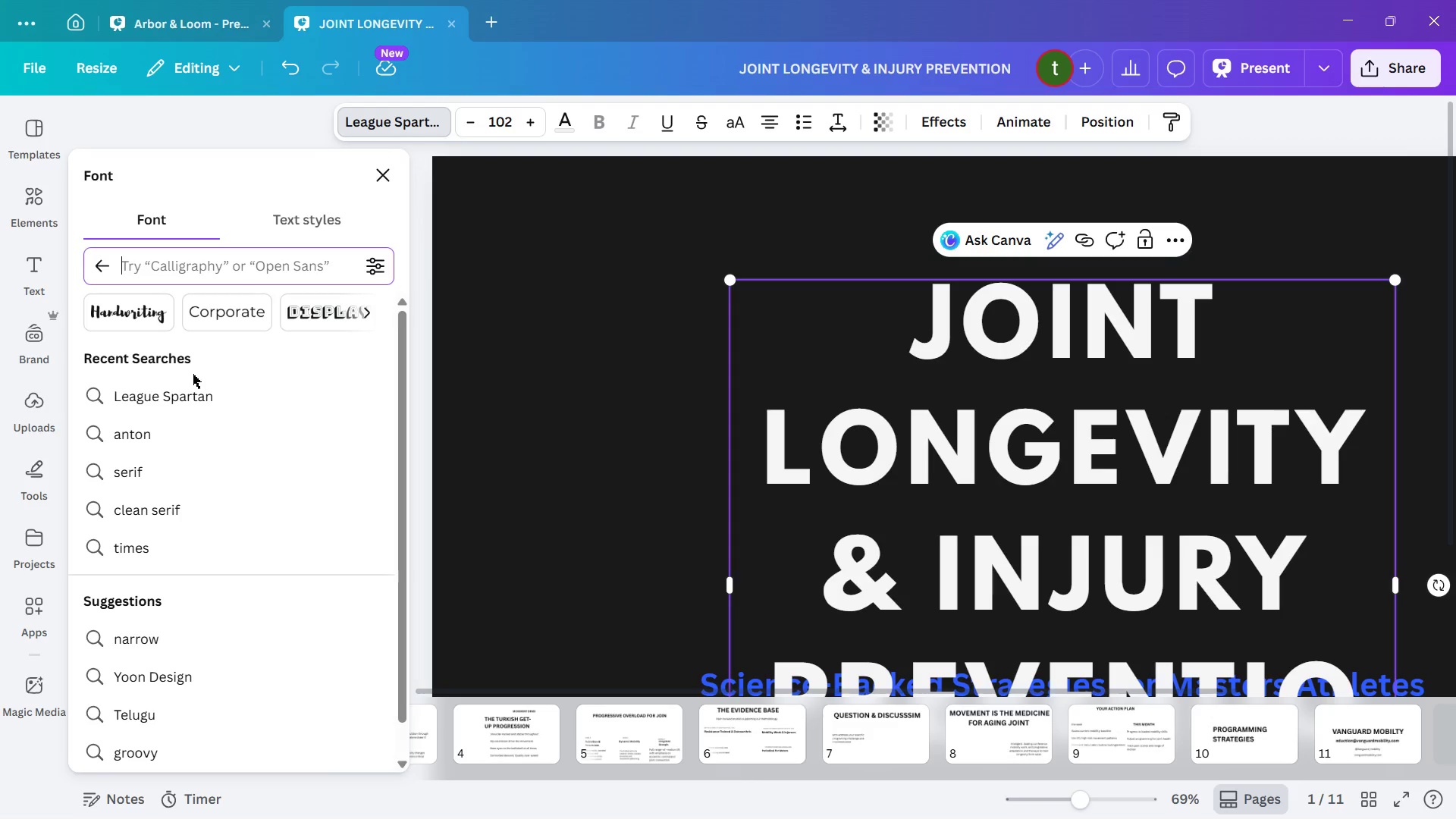 
left_click([162, 432])
 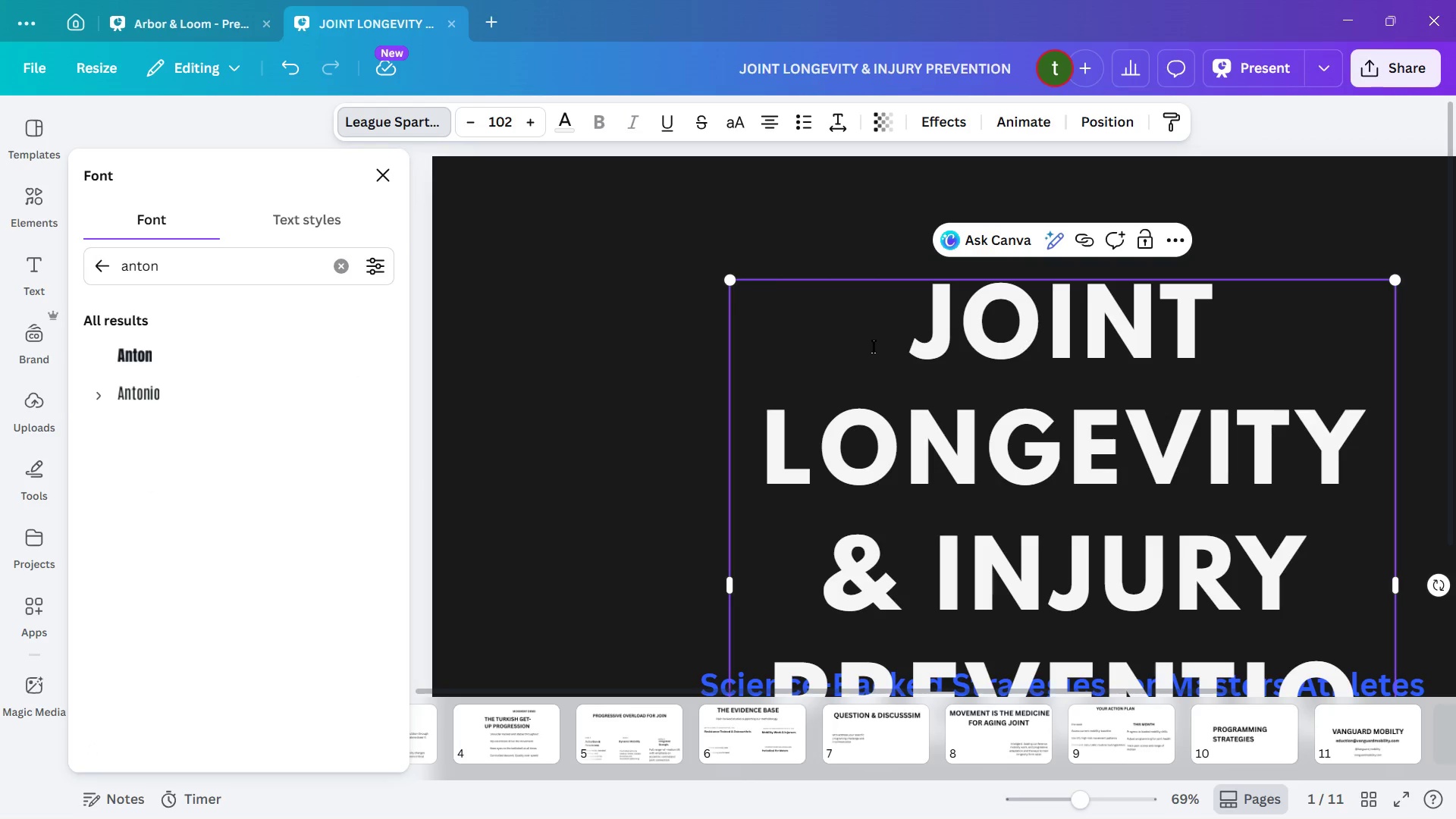 
left_click_drag(start_coordinate=[886, 325], to_coordinate=[1363, 681])
 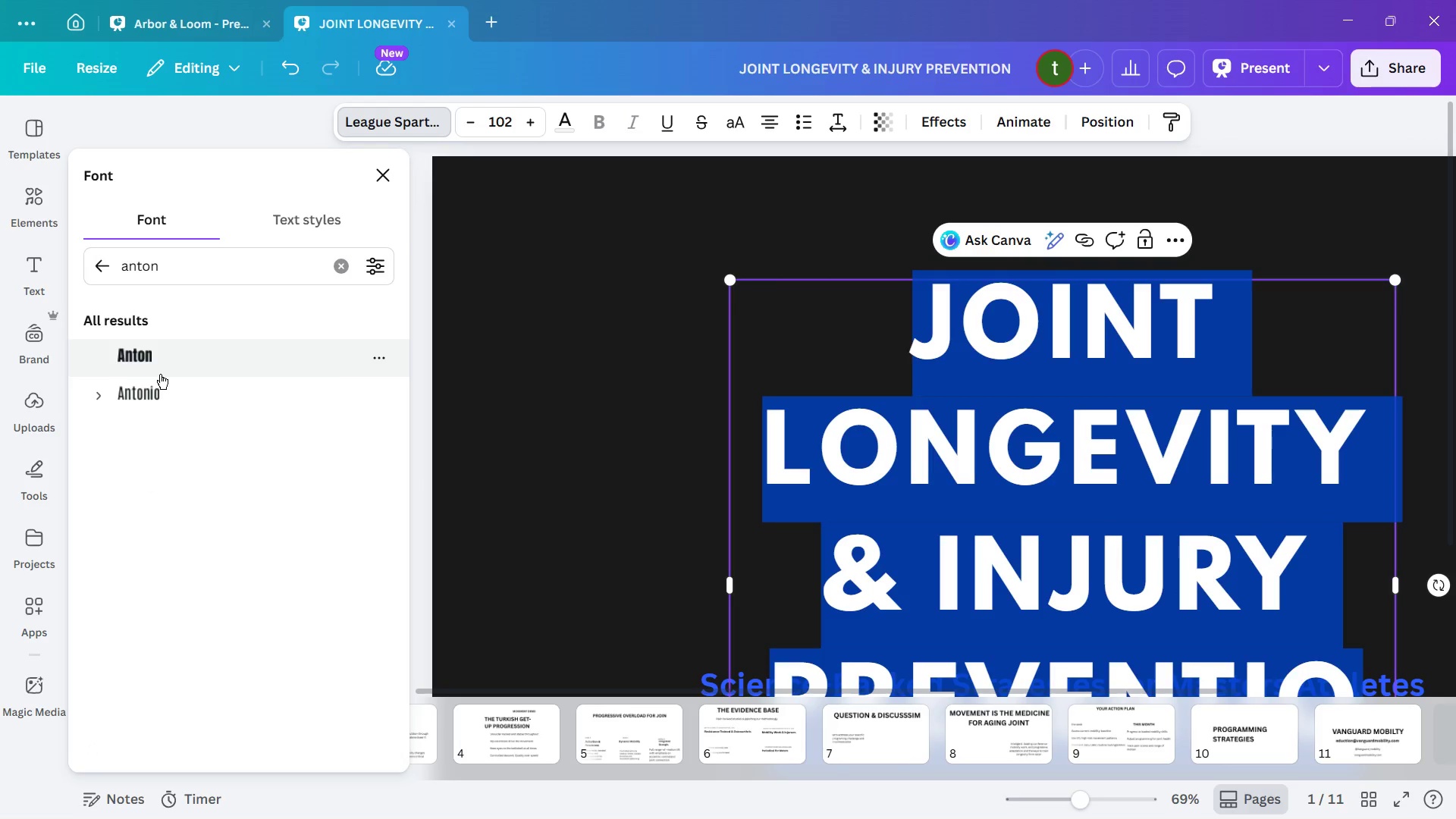 
left_click([163, 366])
 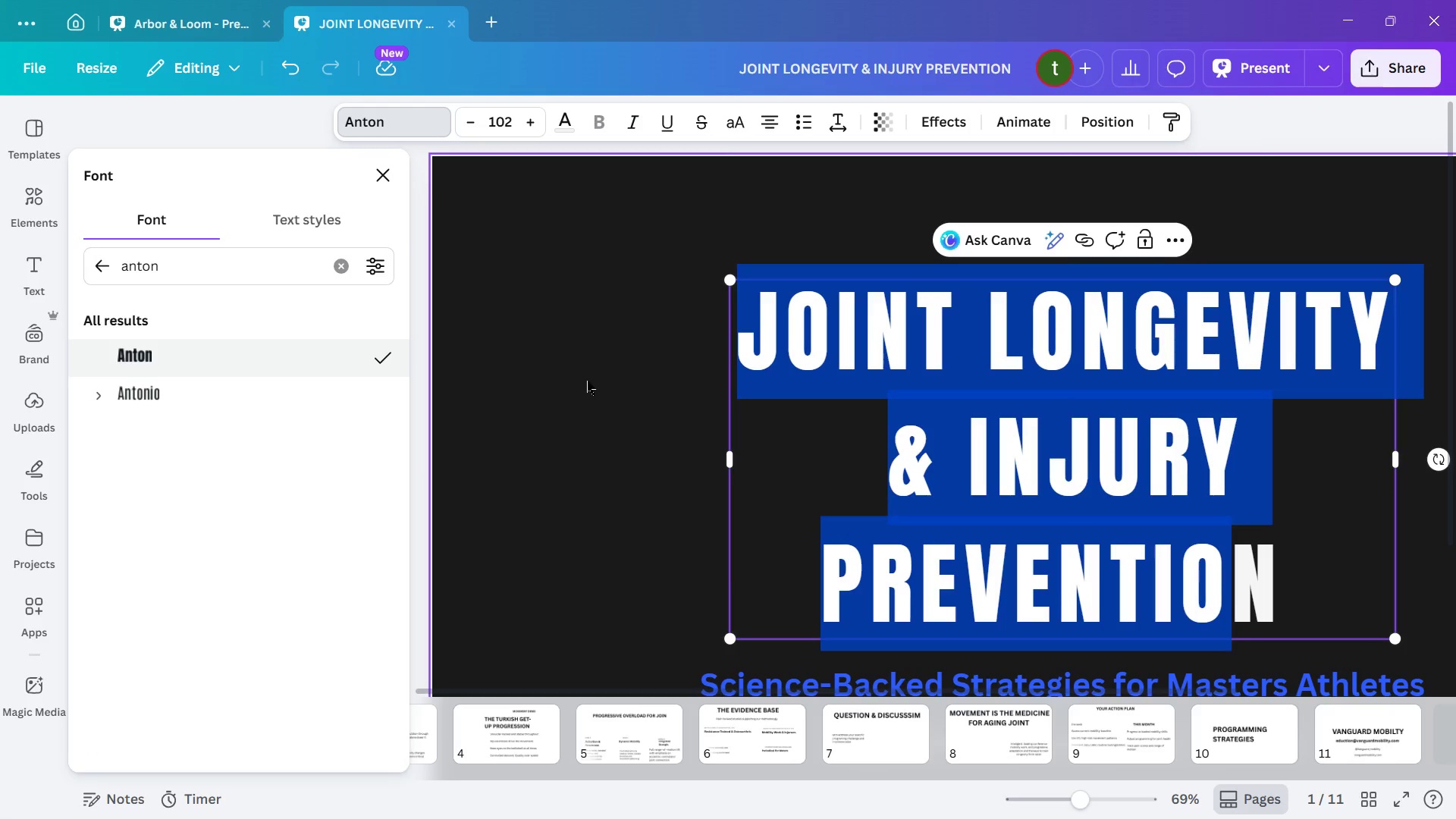 
left_click([563, 378])
 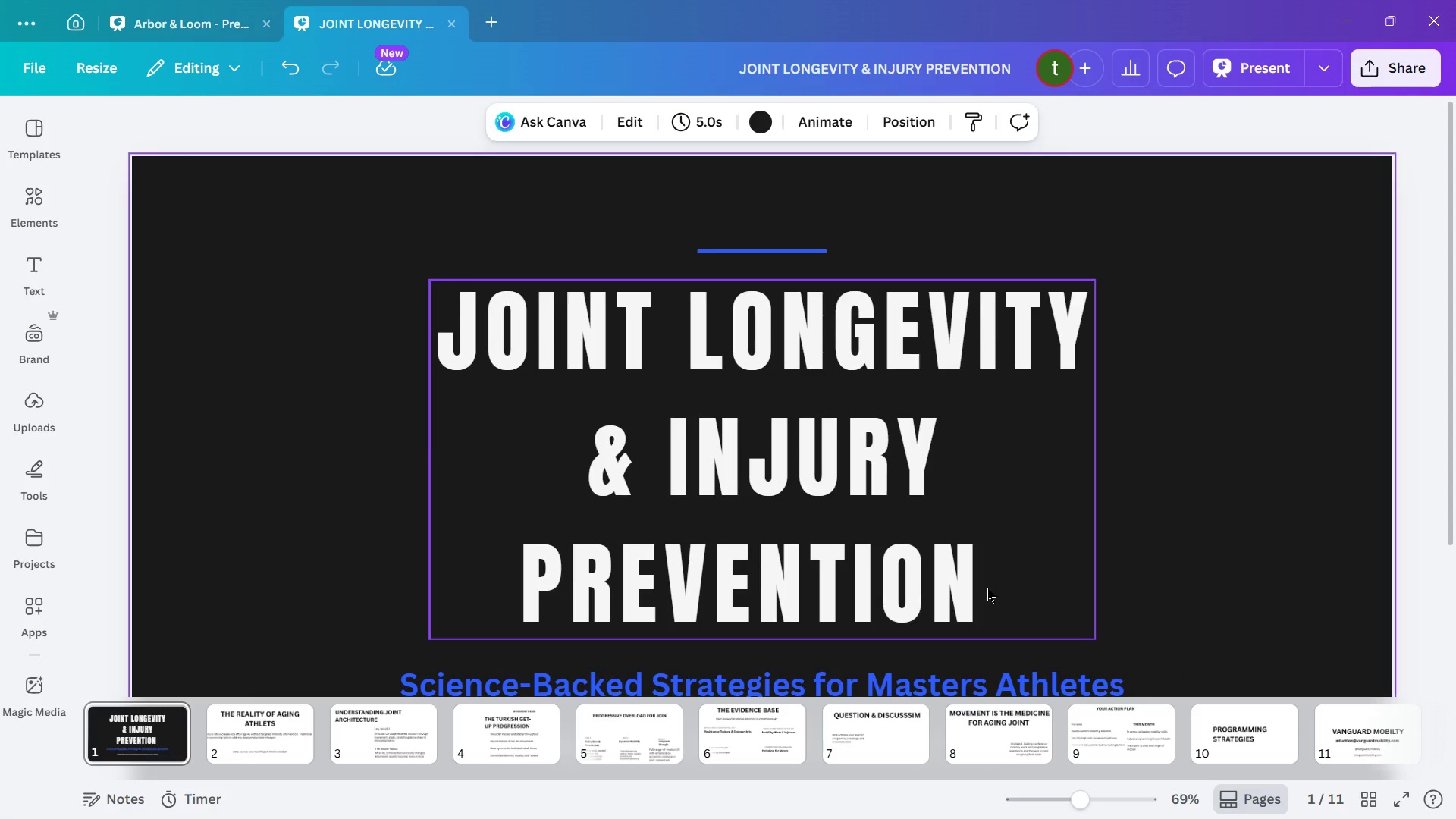 
double_click([987, 587])
 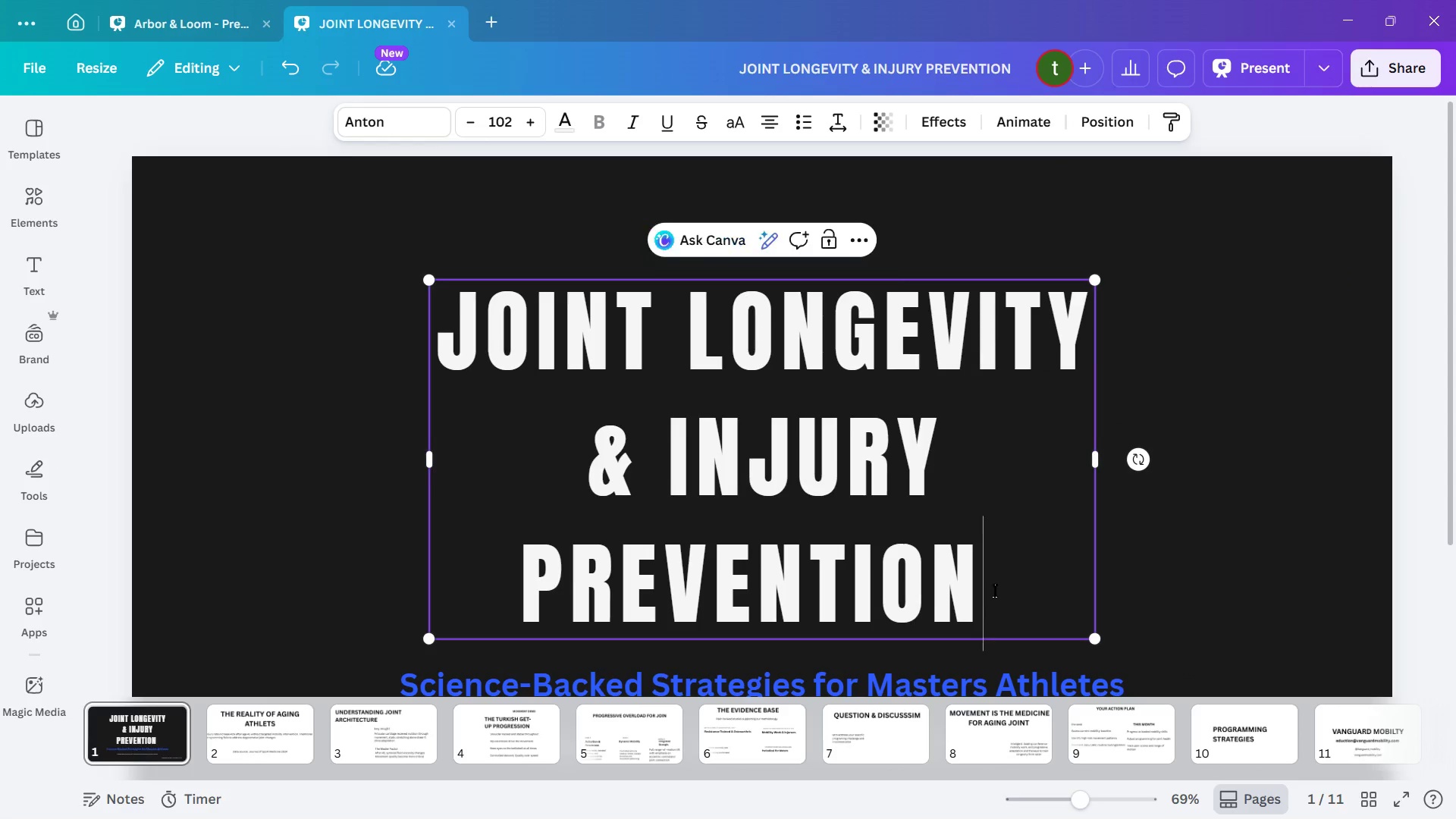 
triple_click([994, 590])
 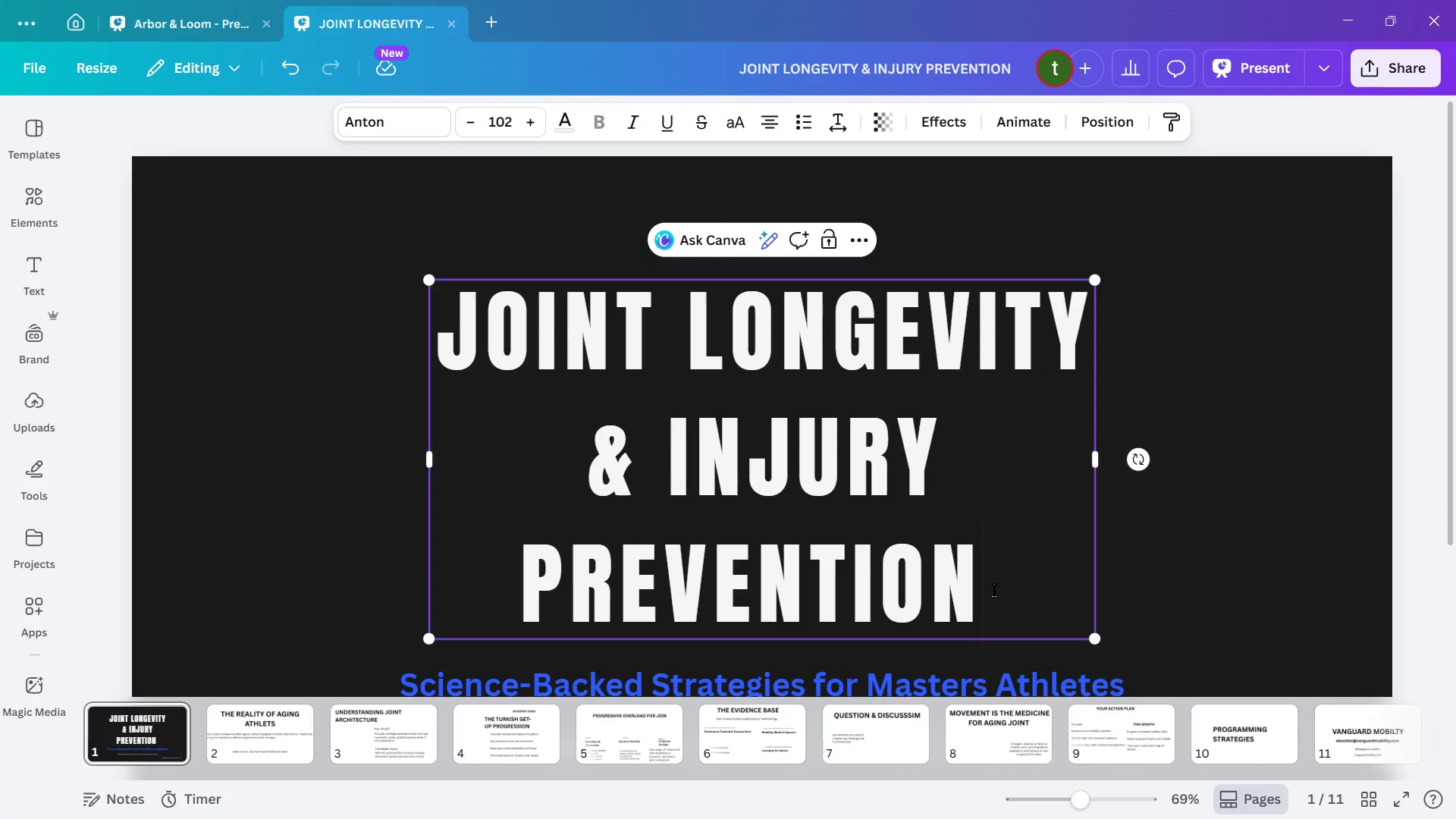 
left_click_drag(start_coordinate=[993, 589], to_coordinate=[434, 352])
 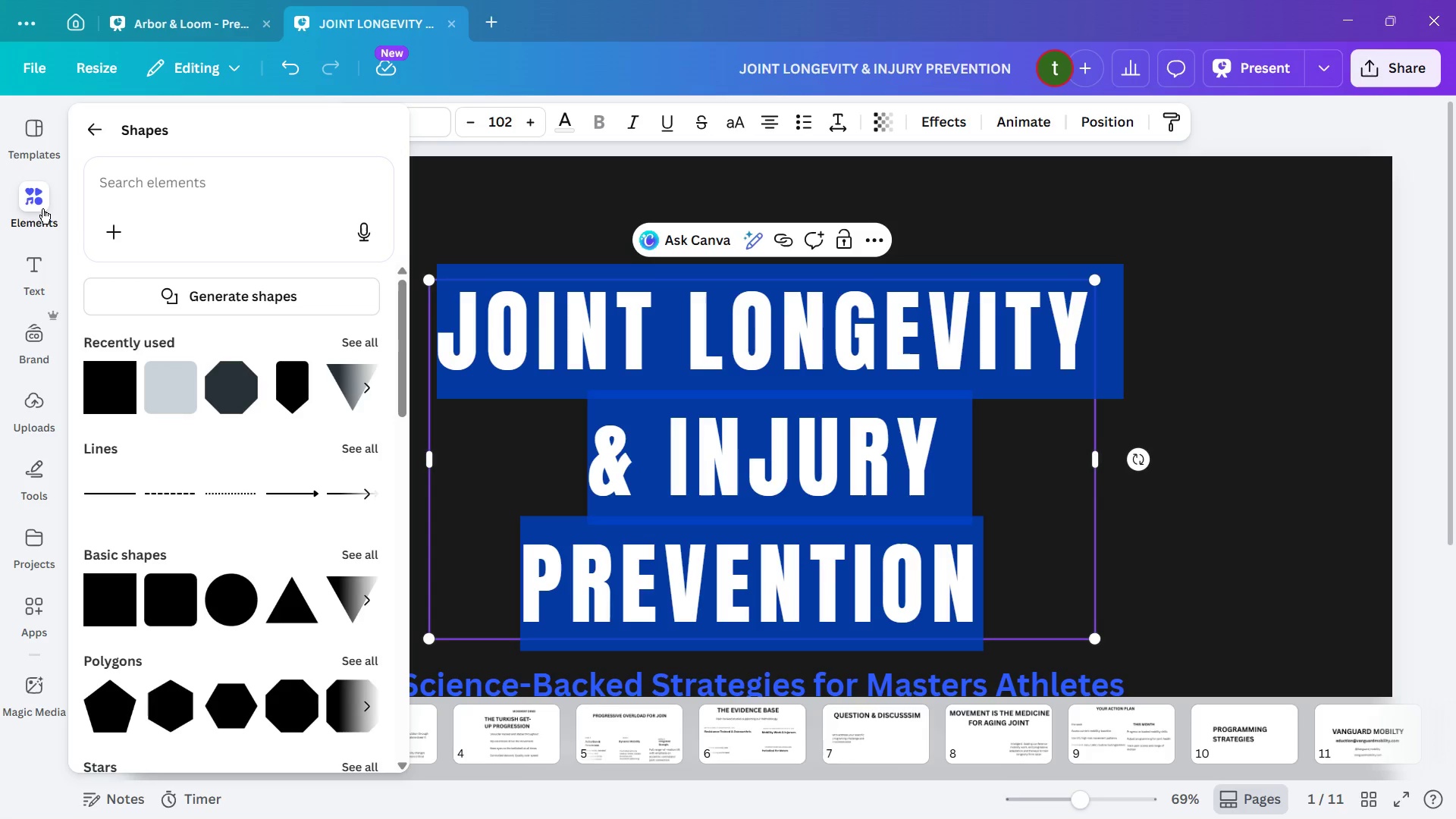 
left_click([435, 211])
 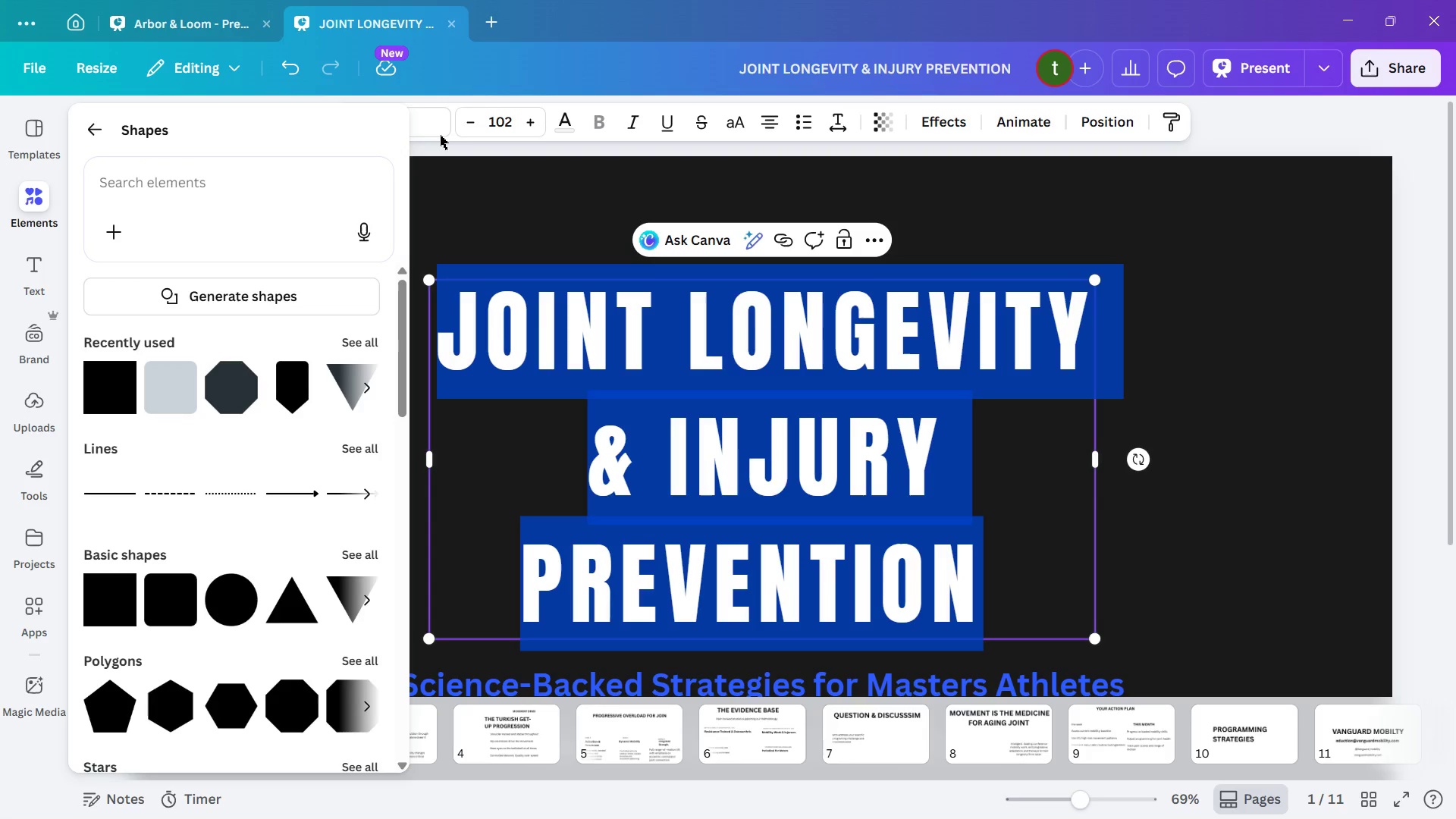 
double_click([428, 130])
 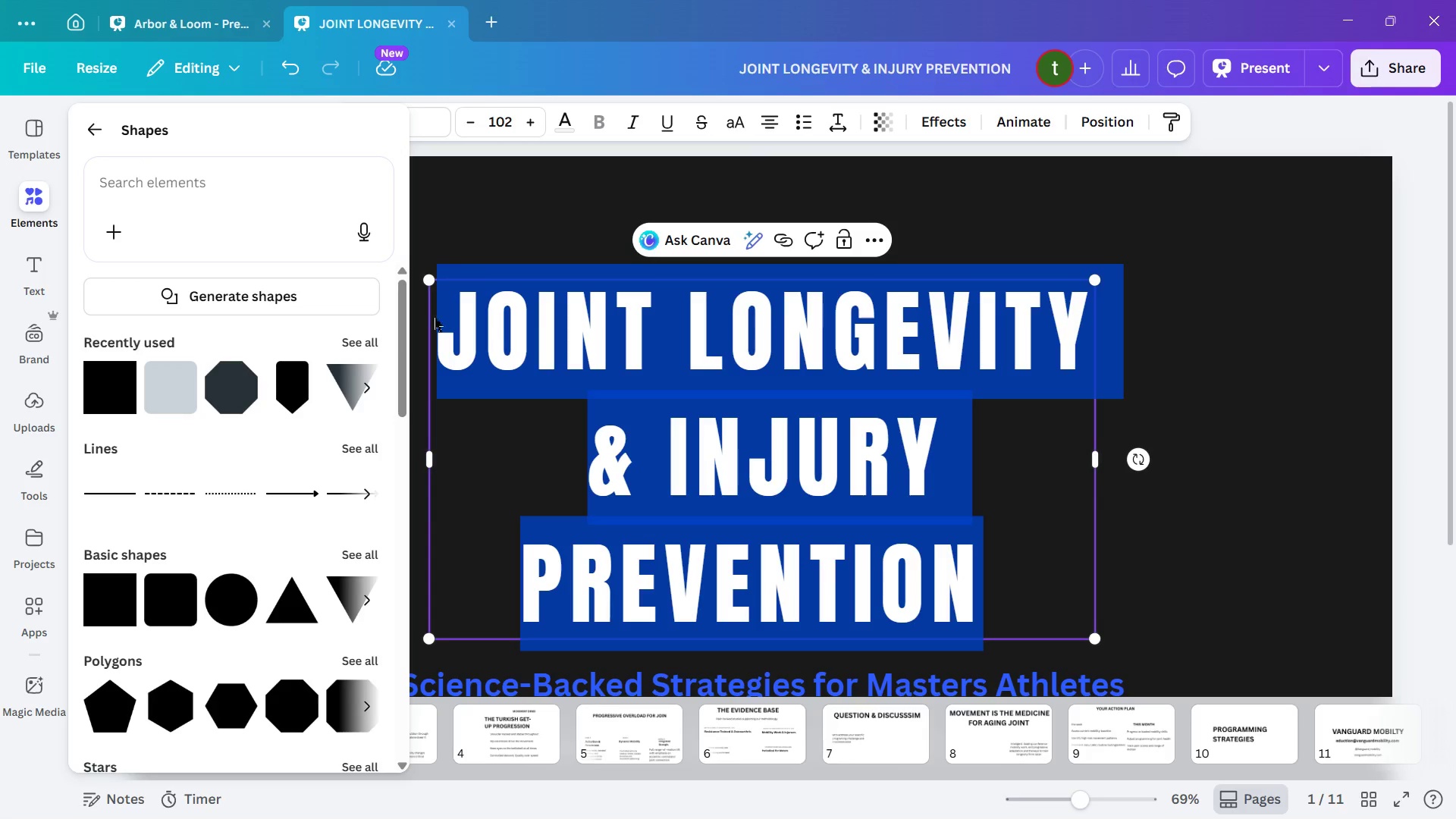 
left_click([476, 202])
 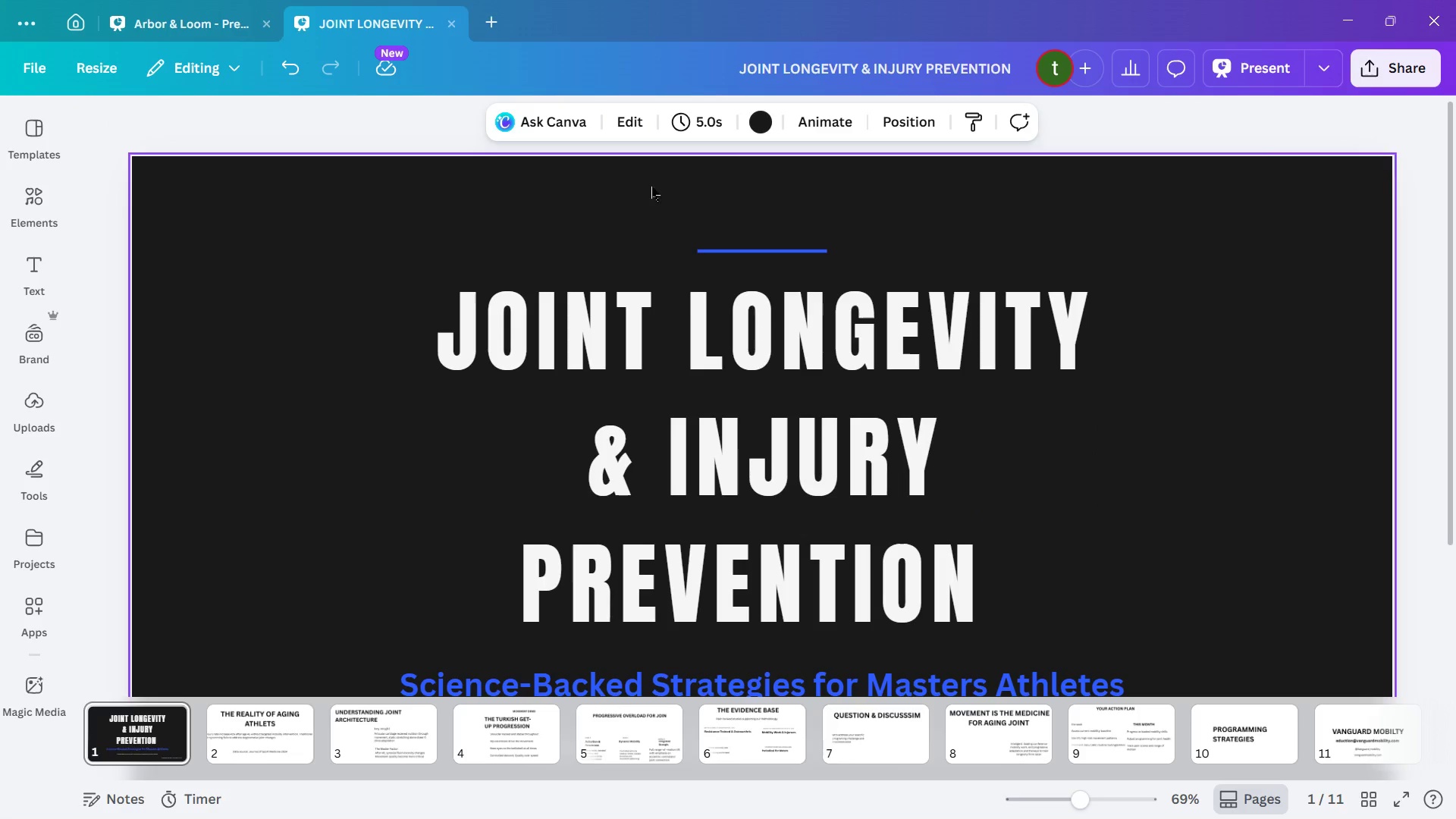 
left_click([692, 422])
 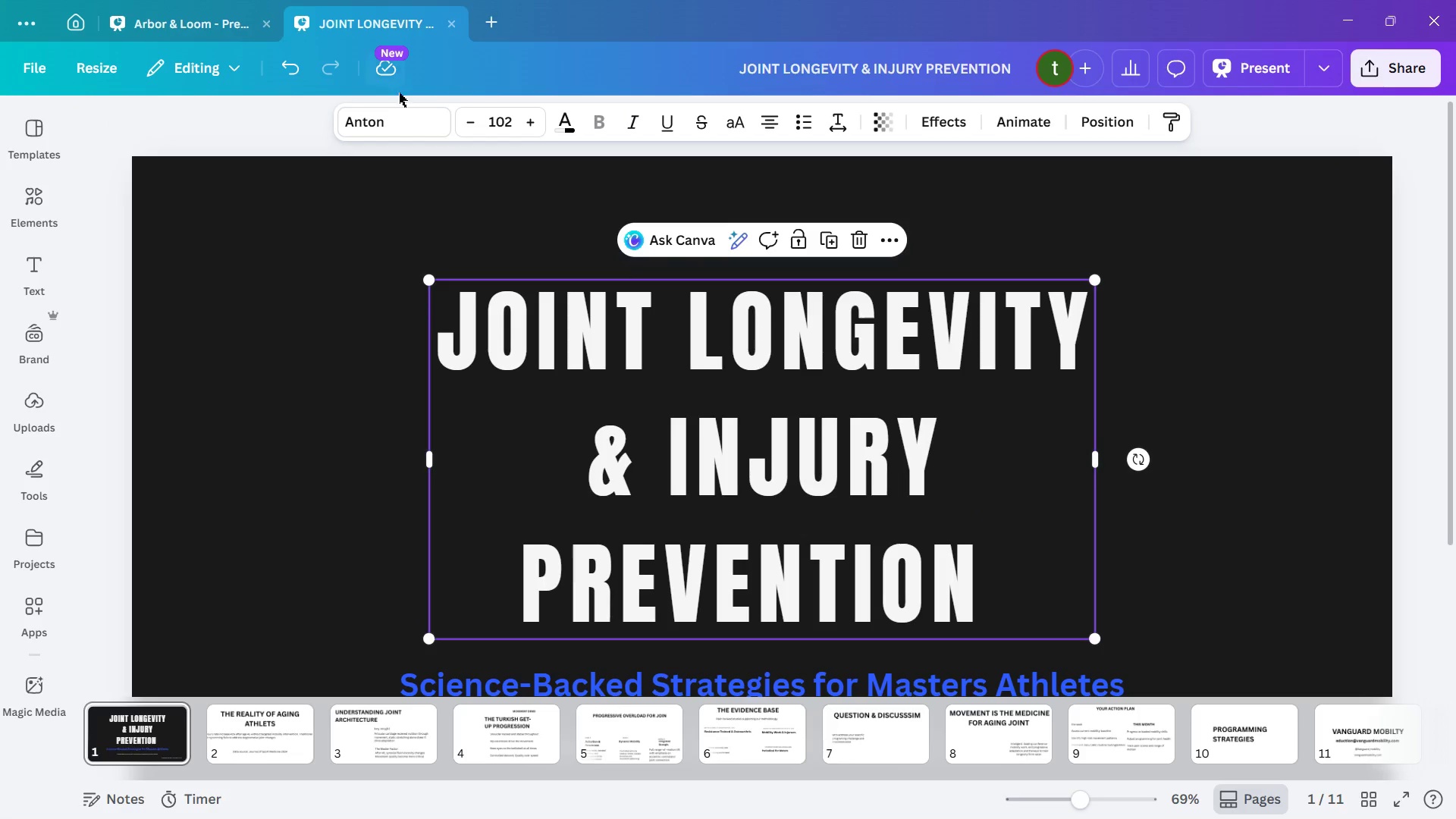 
left_click([409, 117])
 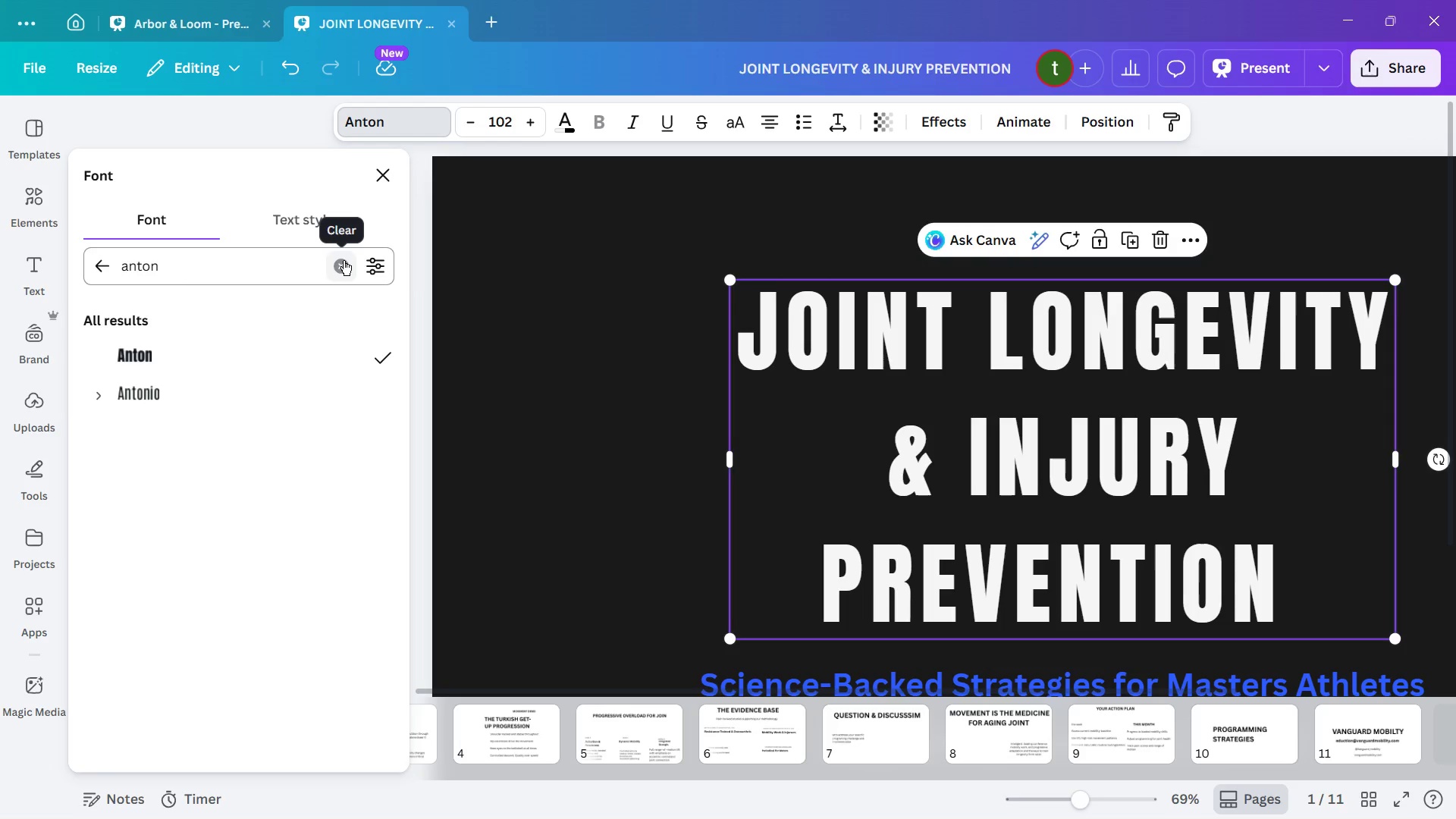 
wait(5.56)
 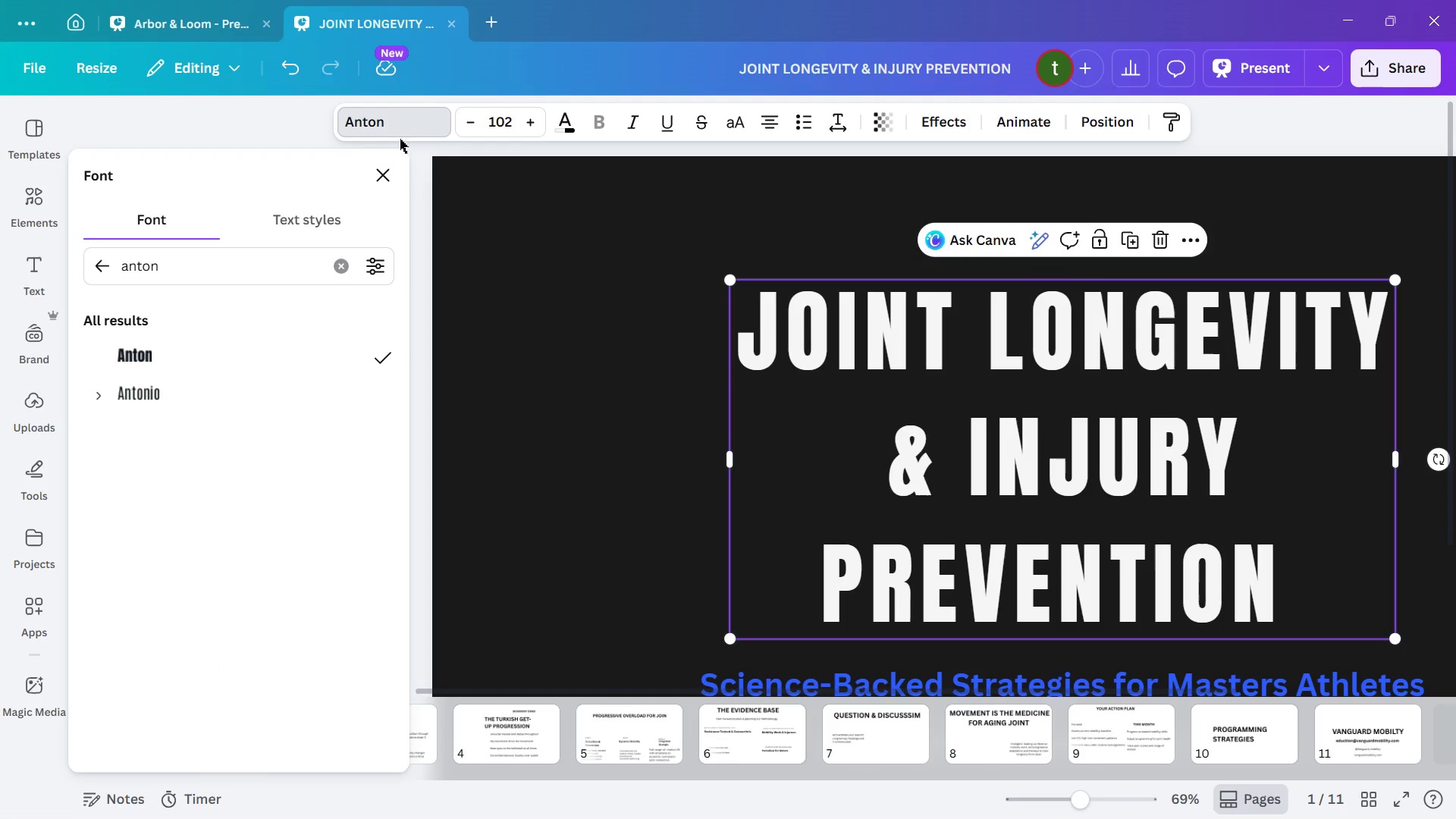 
left_click([485, 234])
 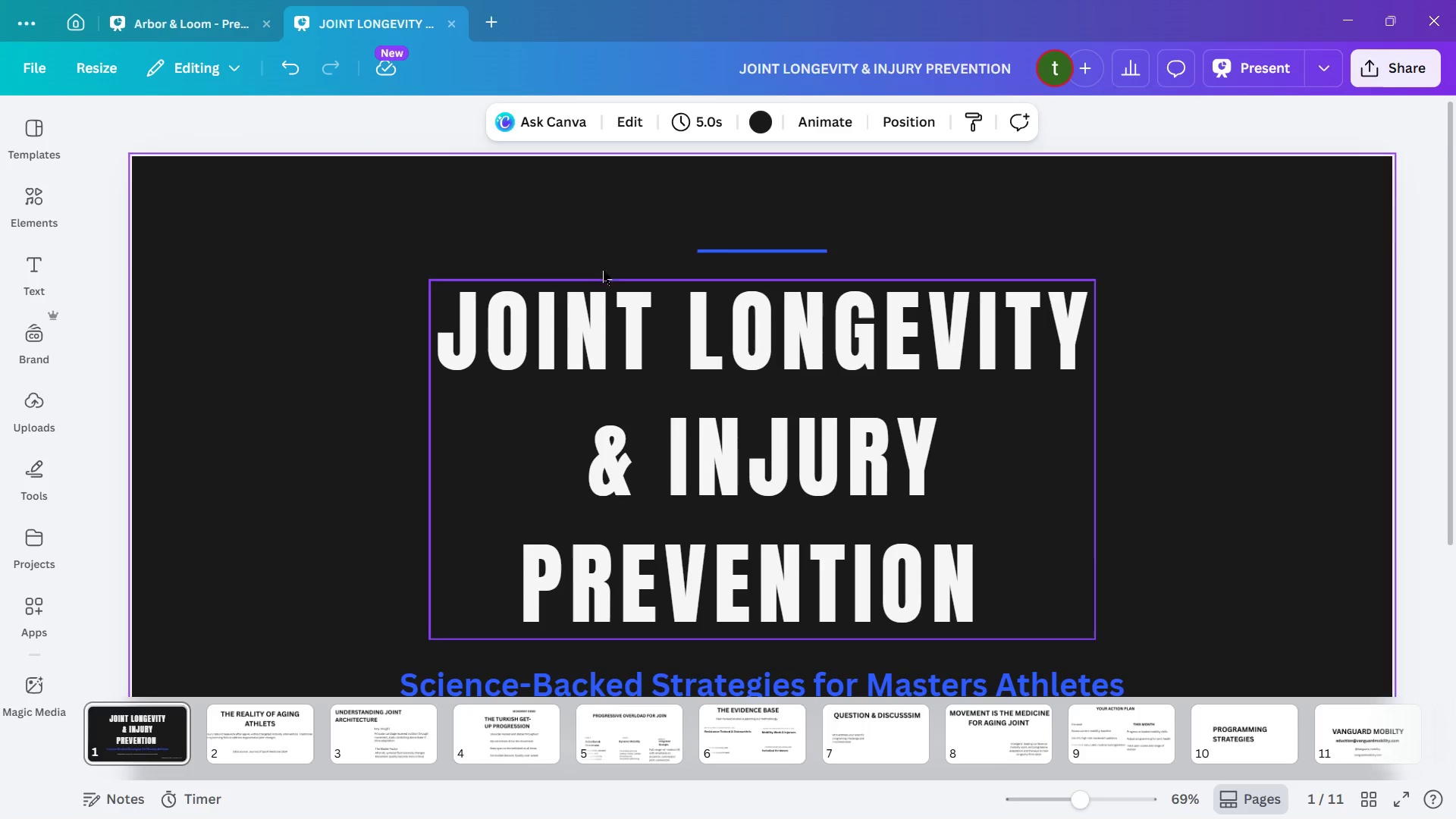 
left_click([617, 290])
 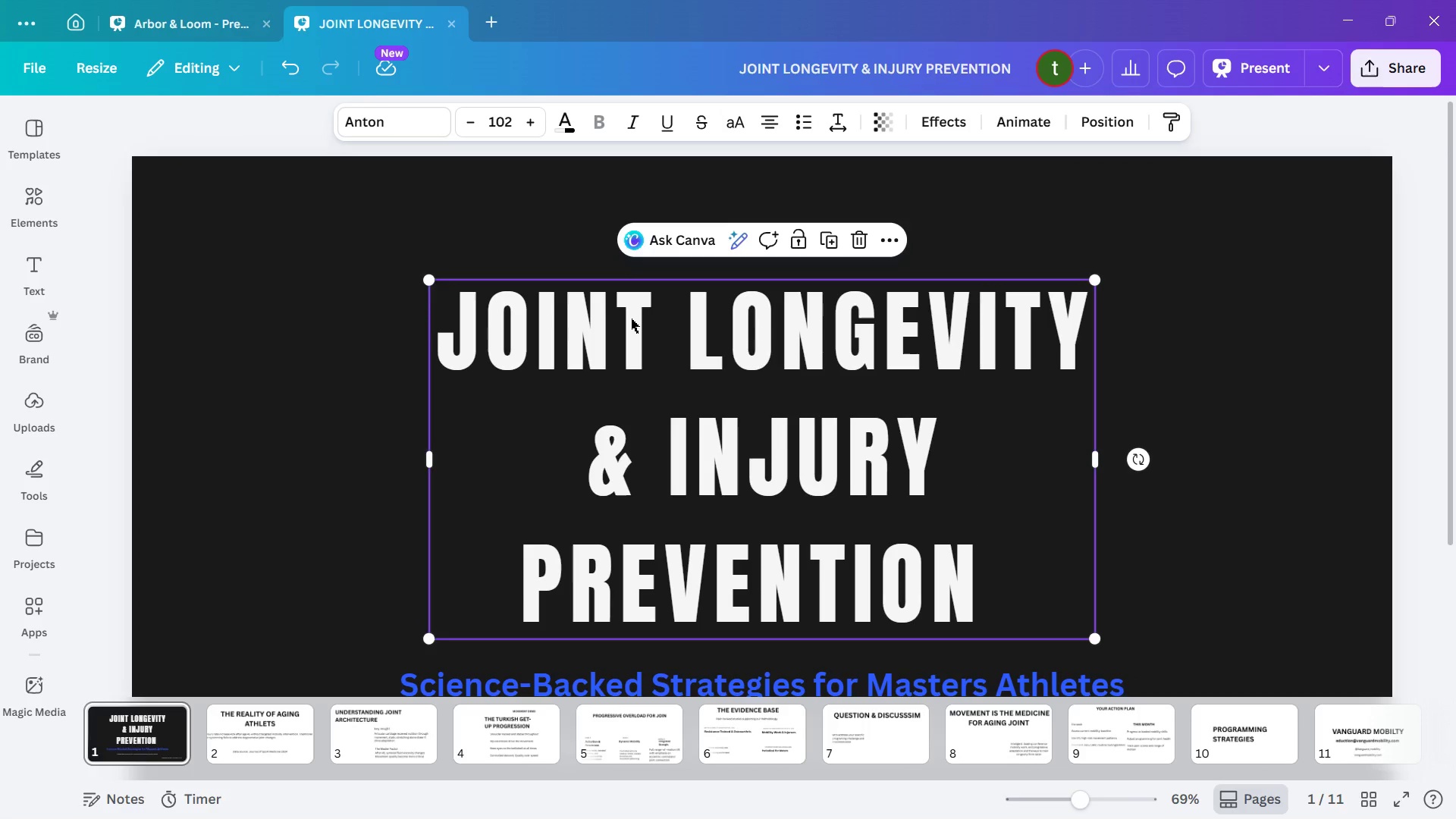 
left_click([631, 318])
 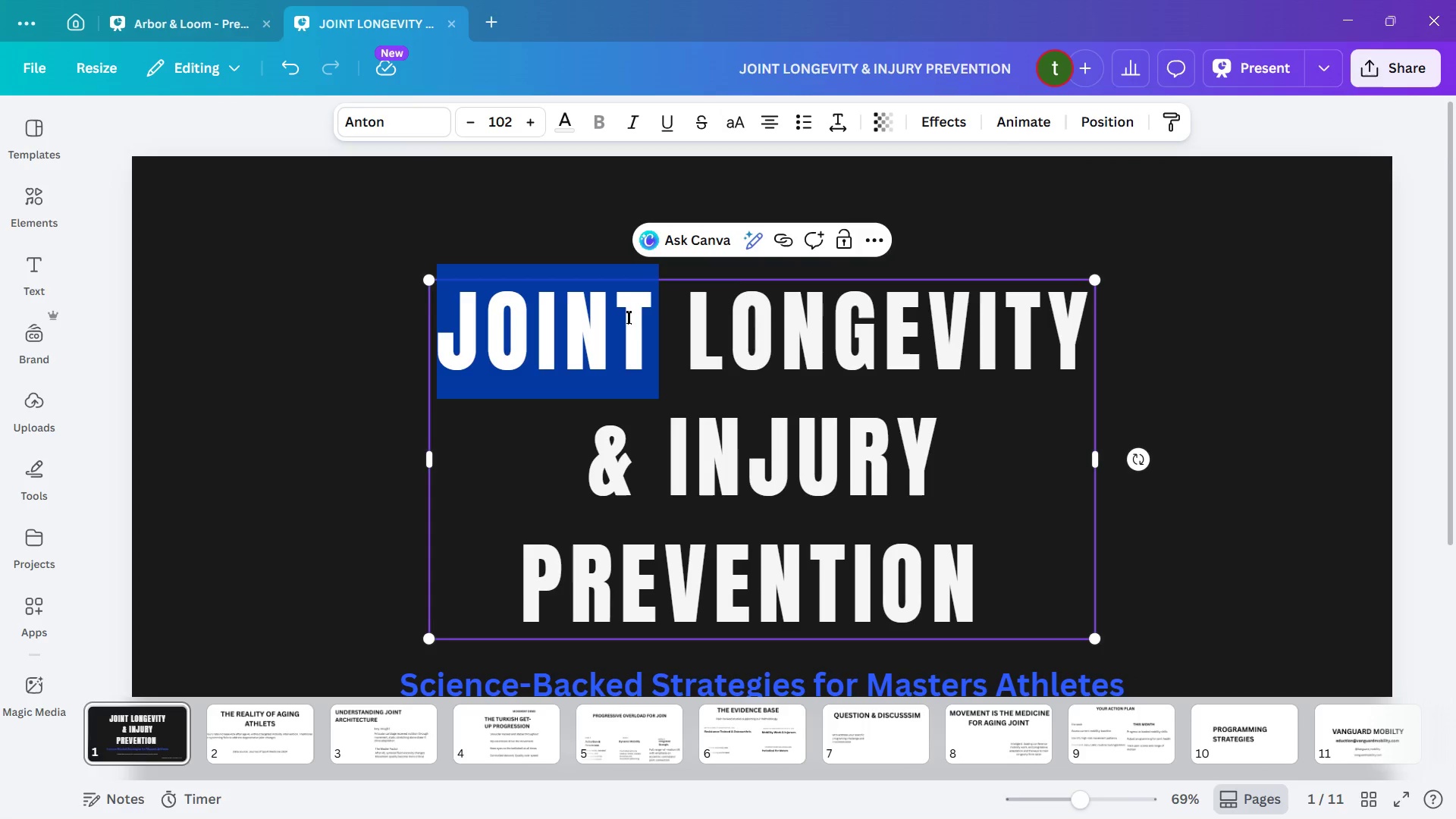 
left_click([628, 320])
 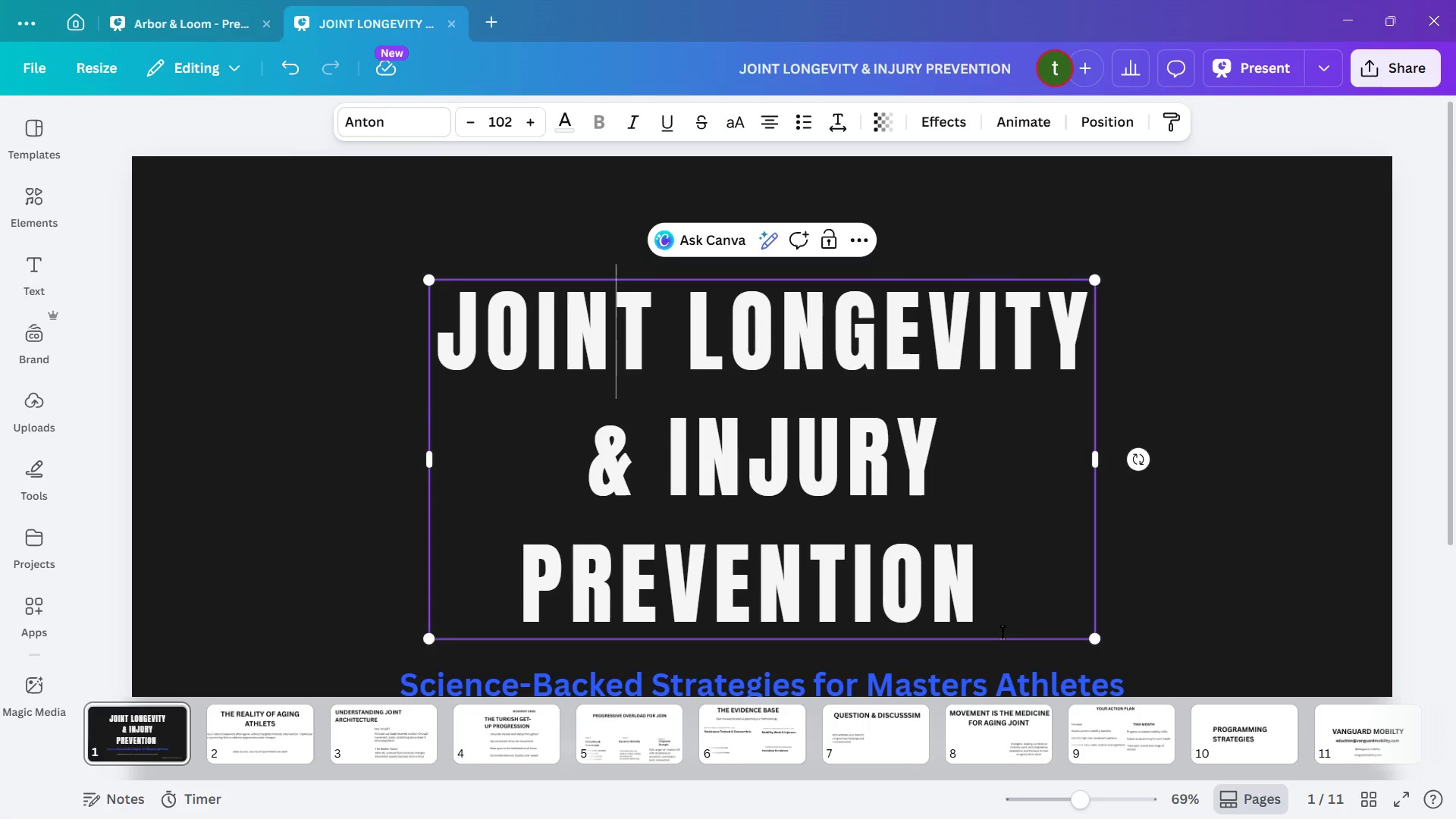 
left_click_drag(start_coordinate=[981, 593], to_coordinate=[444, 356])
 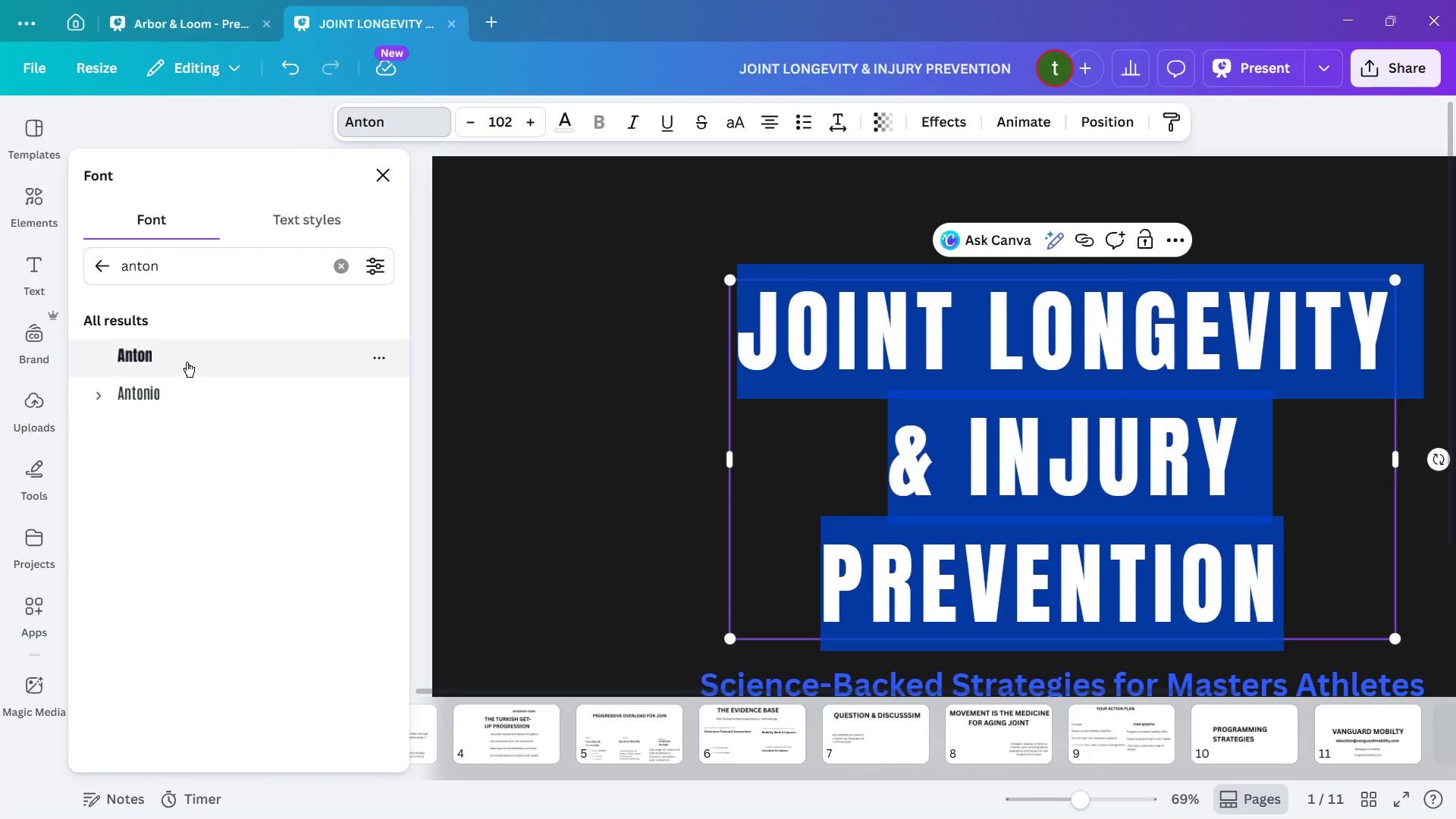 
wait(10.2)
 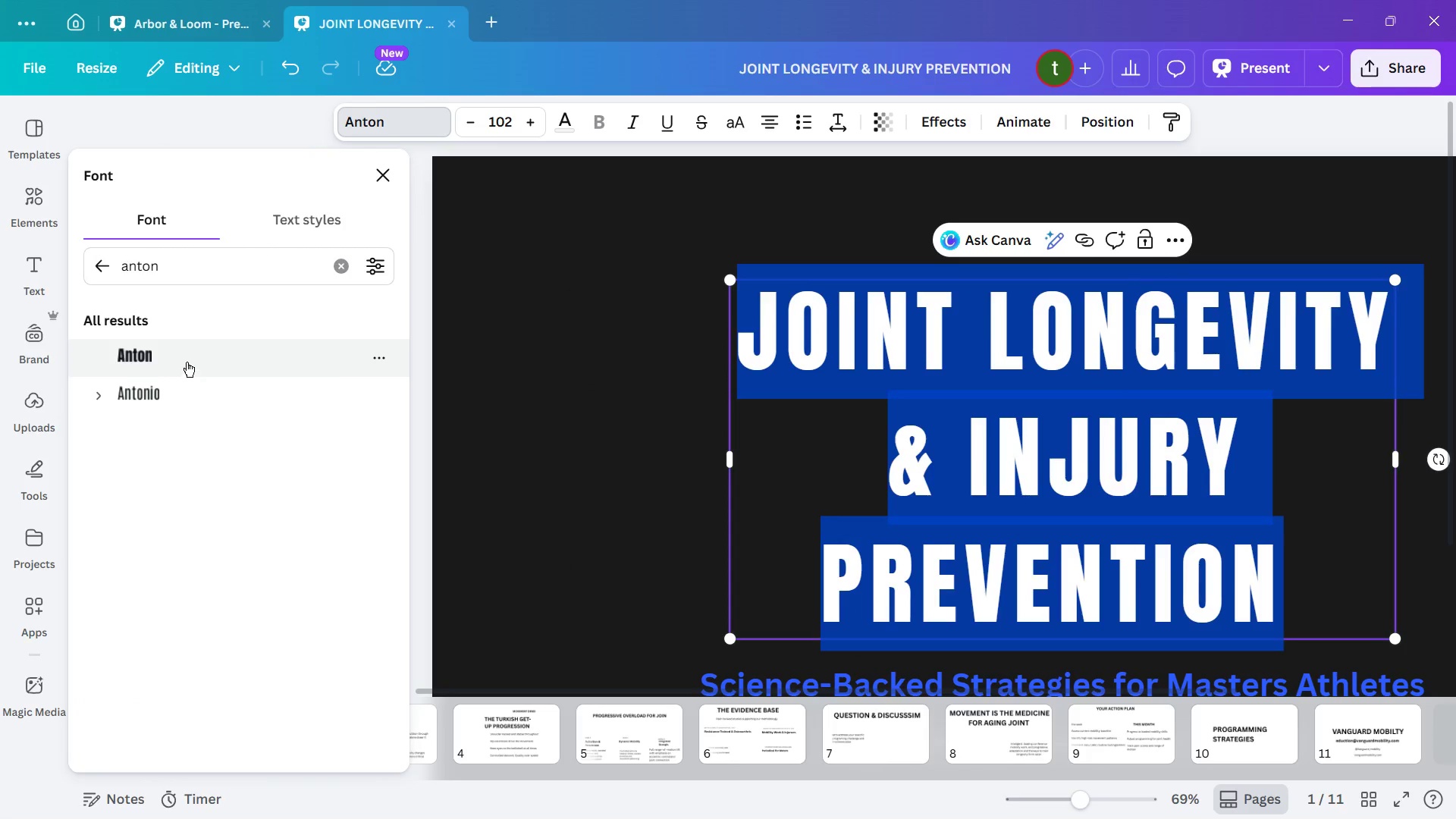 
scroll: coordinate [571, 423], scroll_direction: down, amount: 2.0
 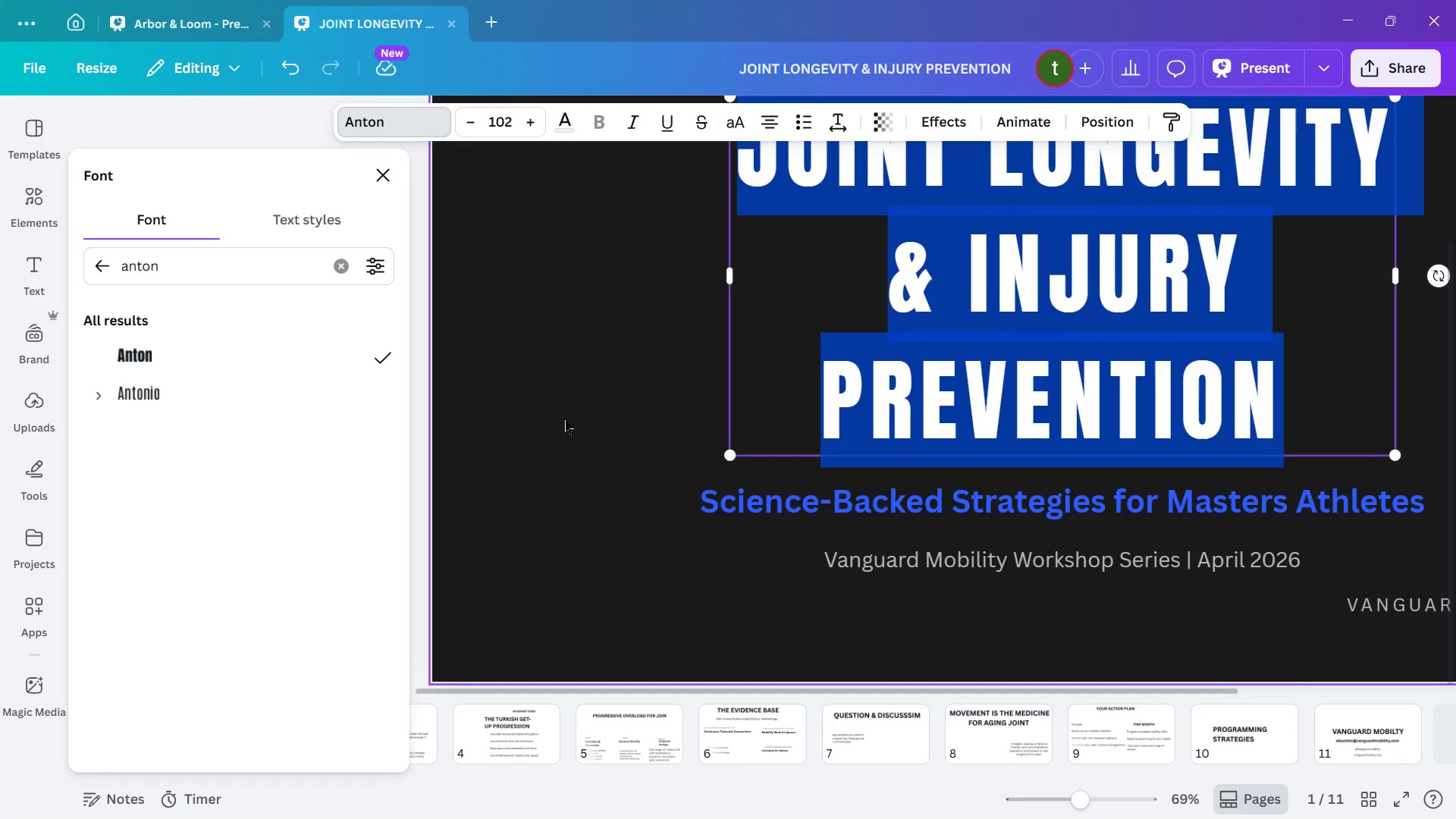 
scroll: coordinate [564, 419], scroll_direction: up, amount: 2.0
 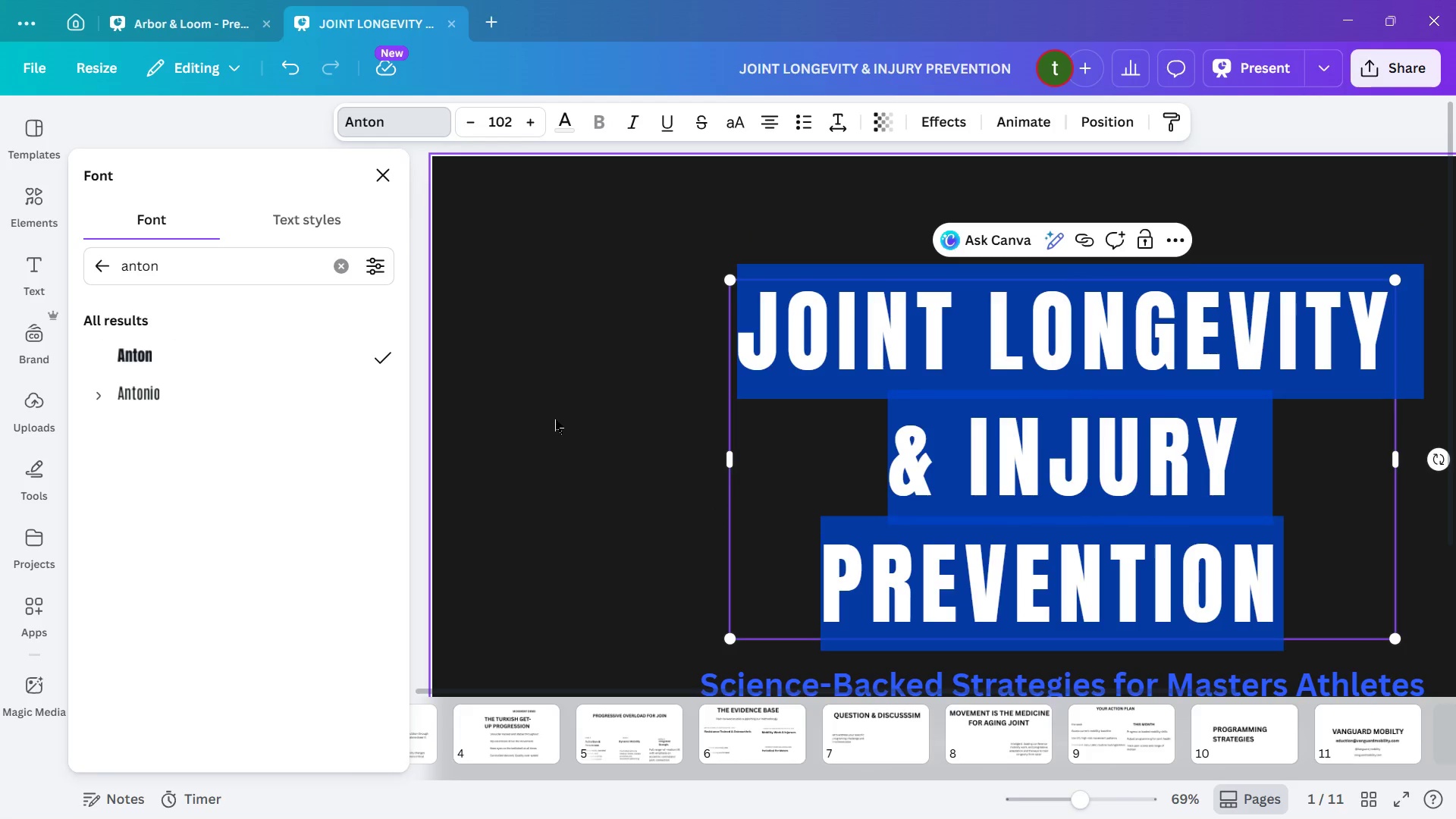 
scroll: coordinate [555, 419], scroll_direction: down, amount: 1.0
 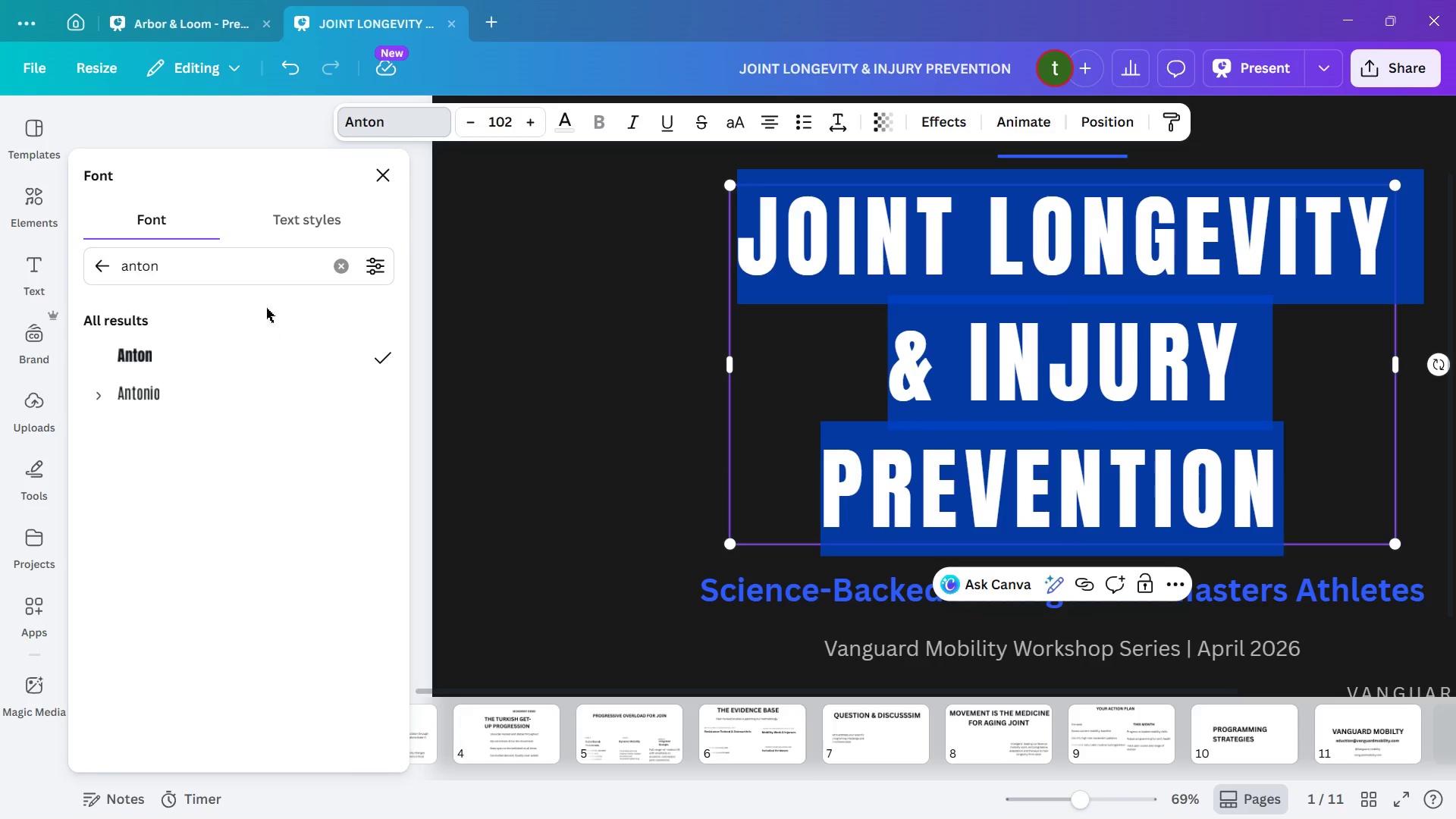 
left_click([334, 265])
 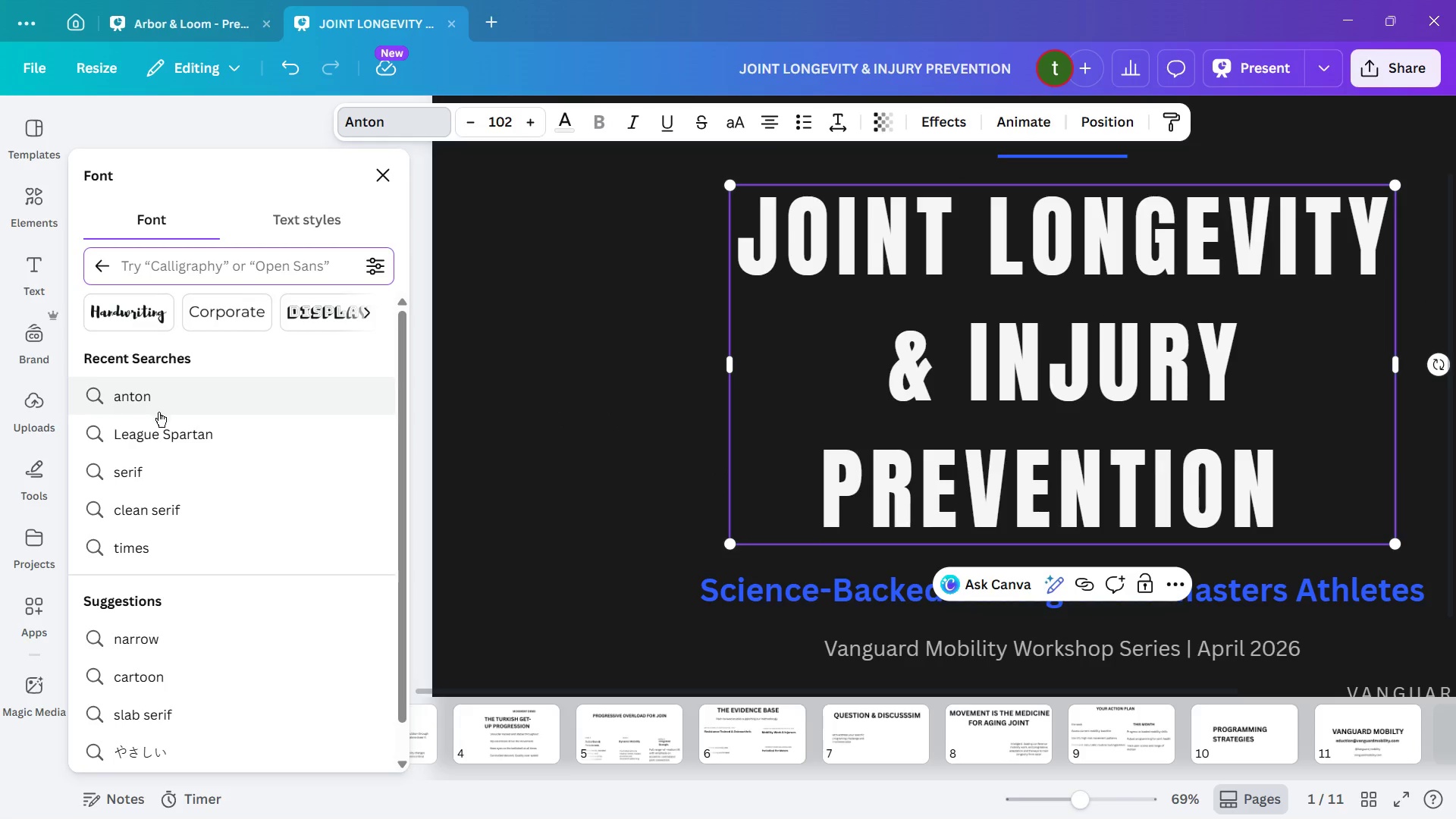 
left_click([160, 419])
 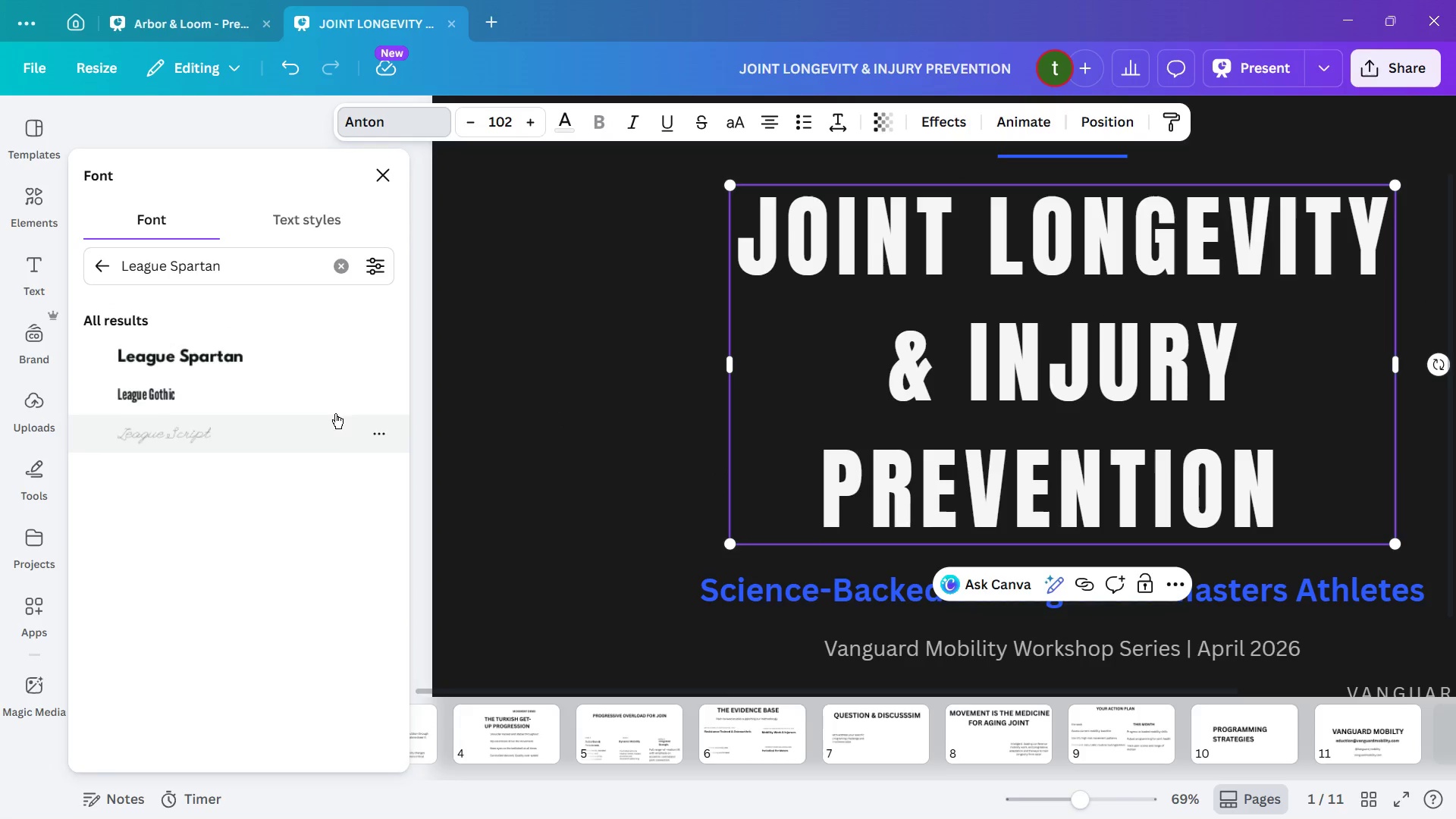 
left_click([222, 362])
 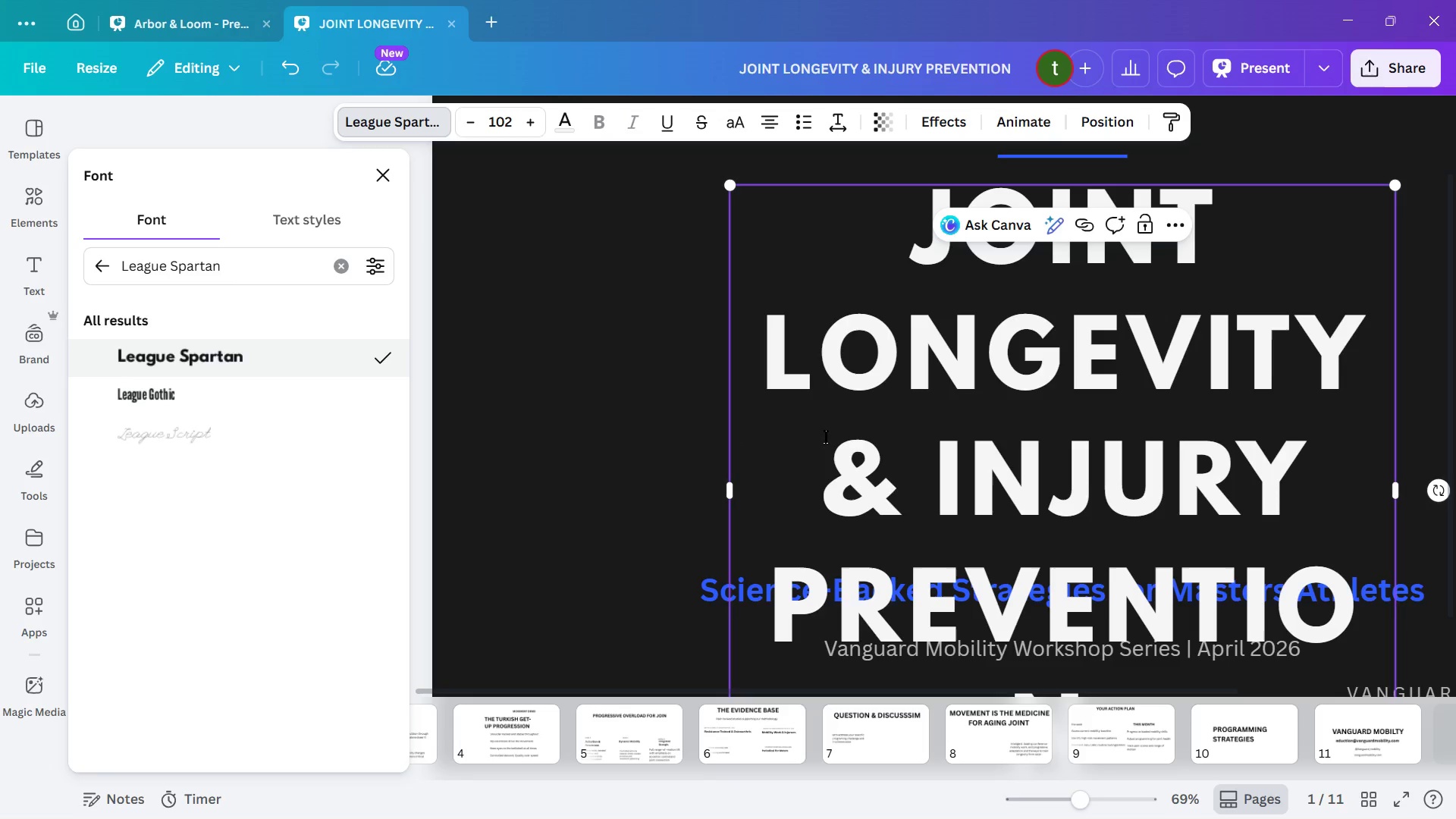 
scroll: coordinate [789, 431], scroll_direction: down, amount: 3.0
 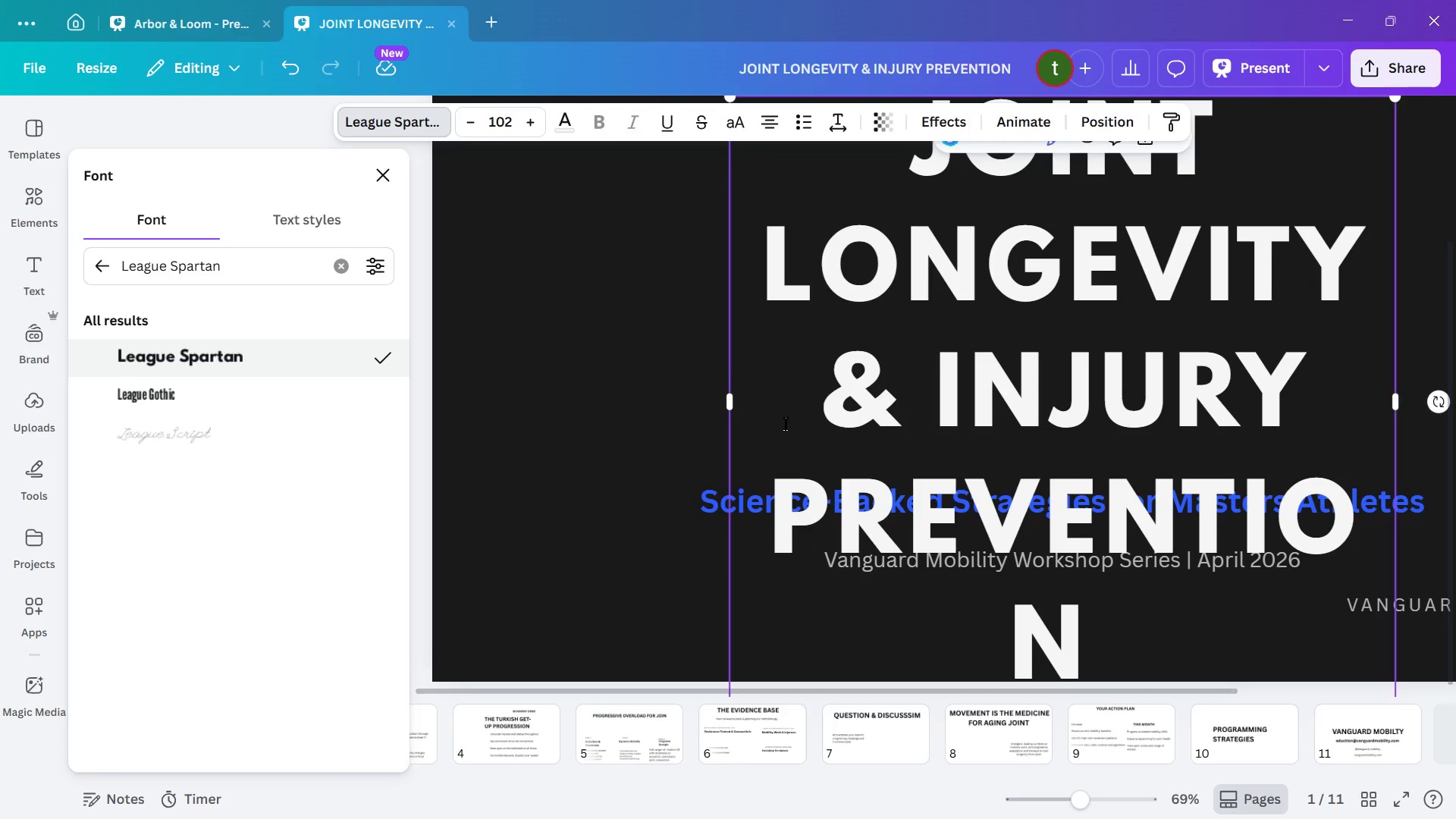 
scroll: coordinate [783, 421], scroll_direction: up, amount: 8.0
 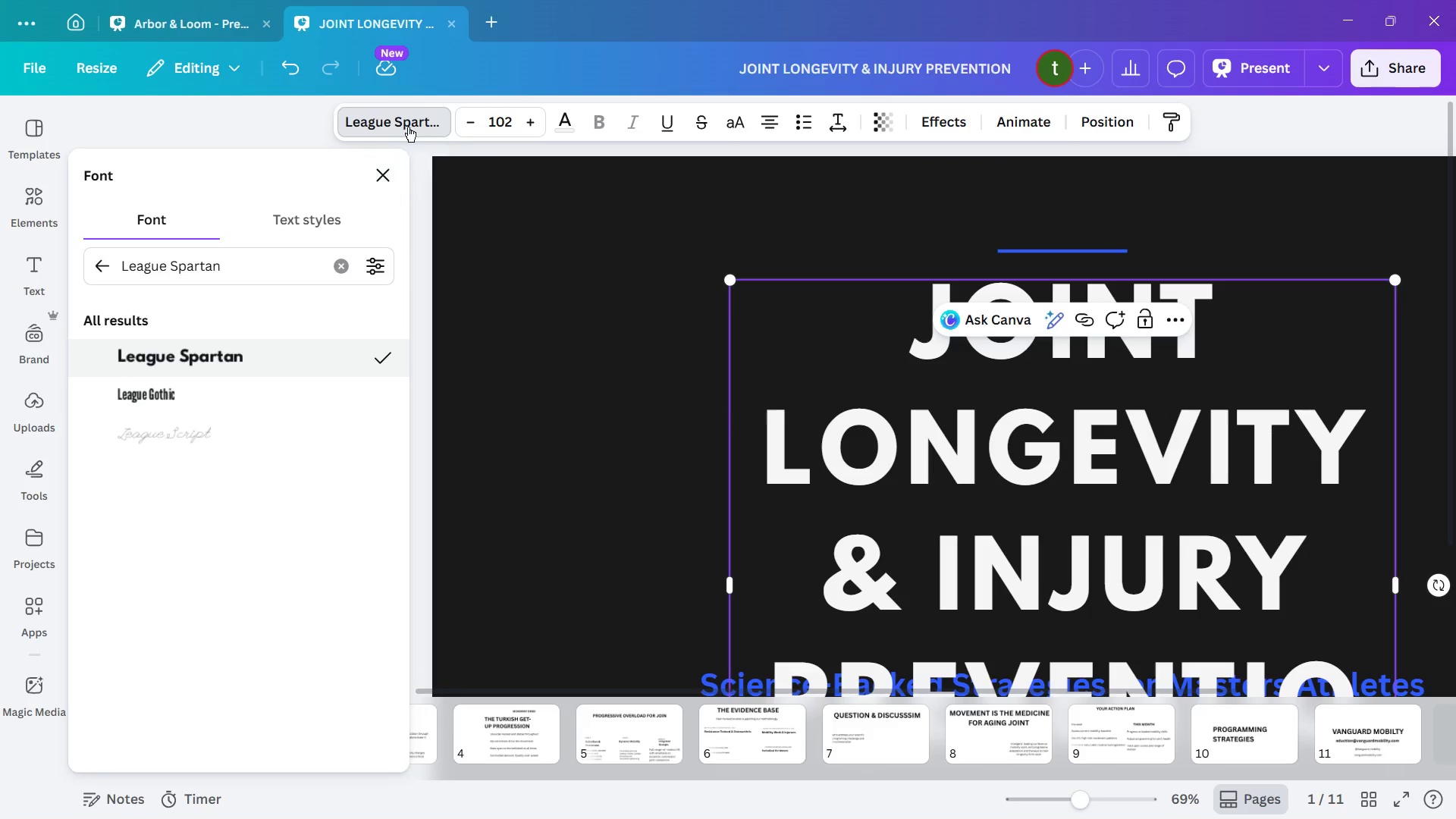 
left_click([409, 127])
 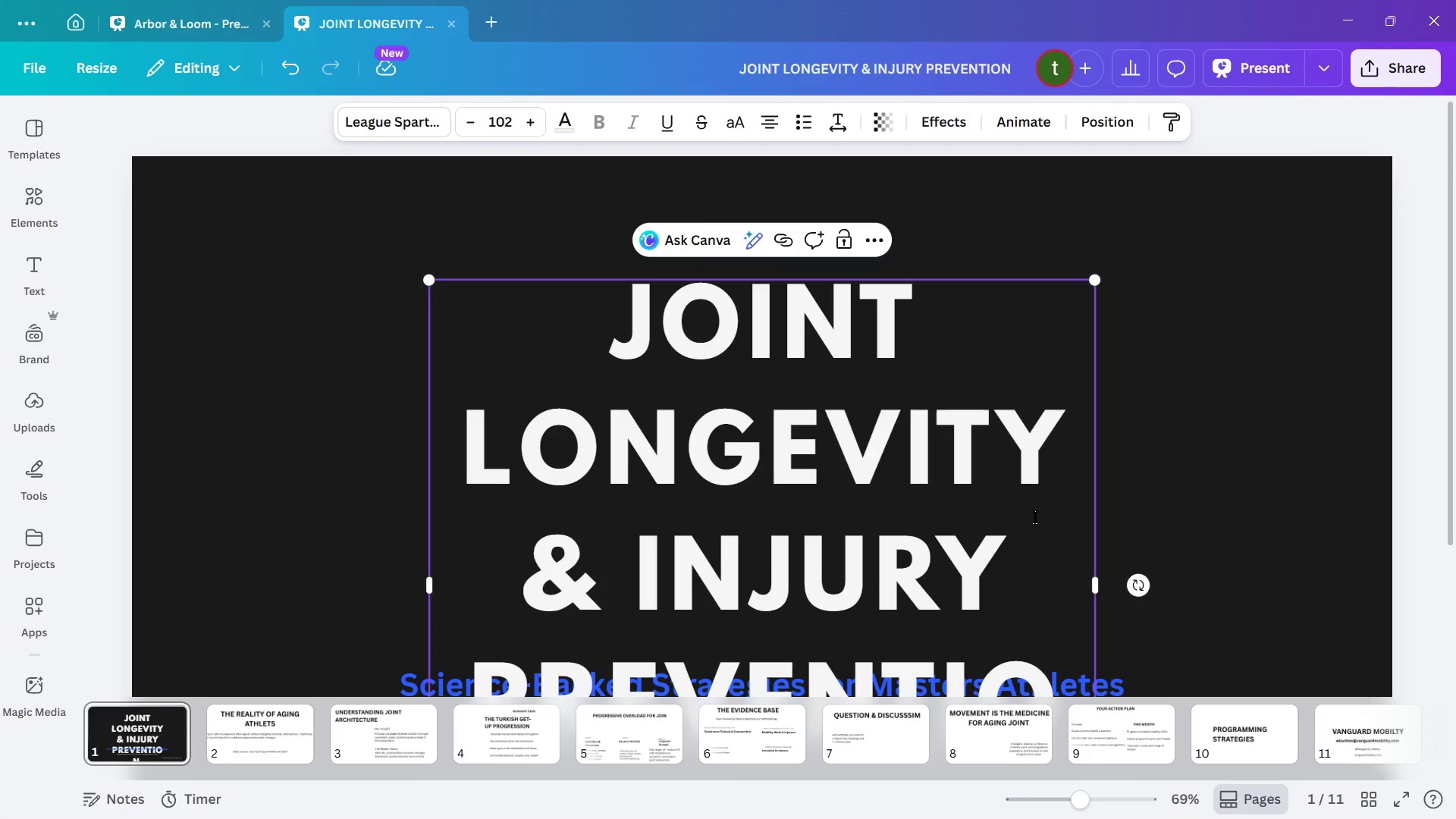 
scroll: coordinate [960, 497], scroll_direction: down, amount: 9.0
 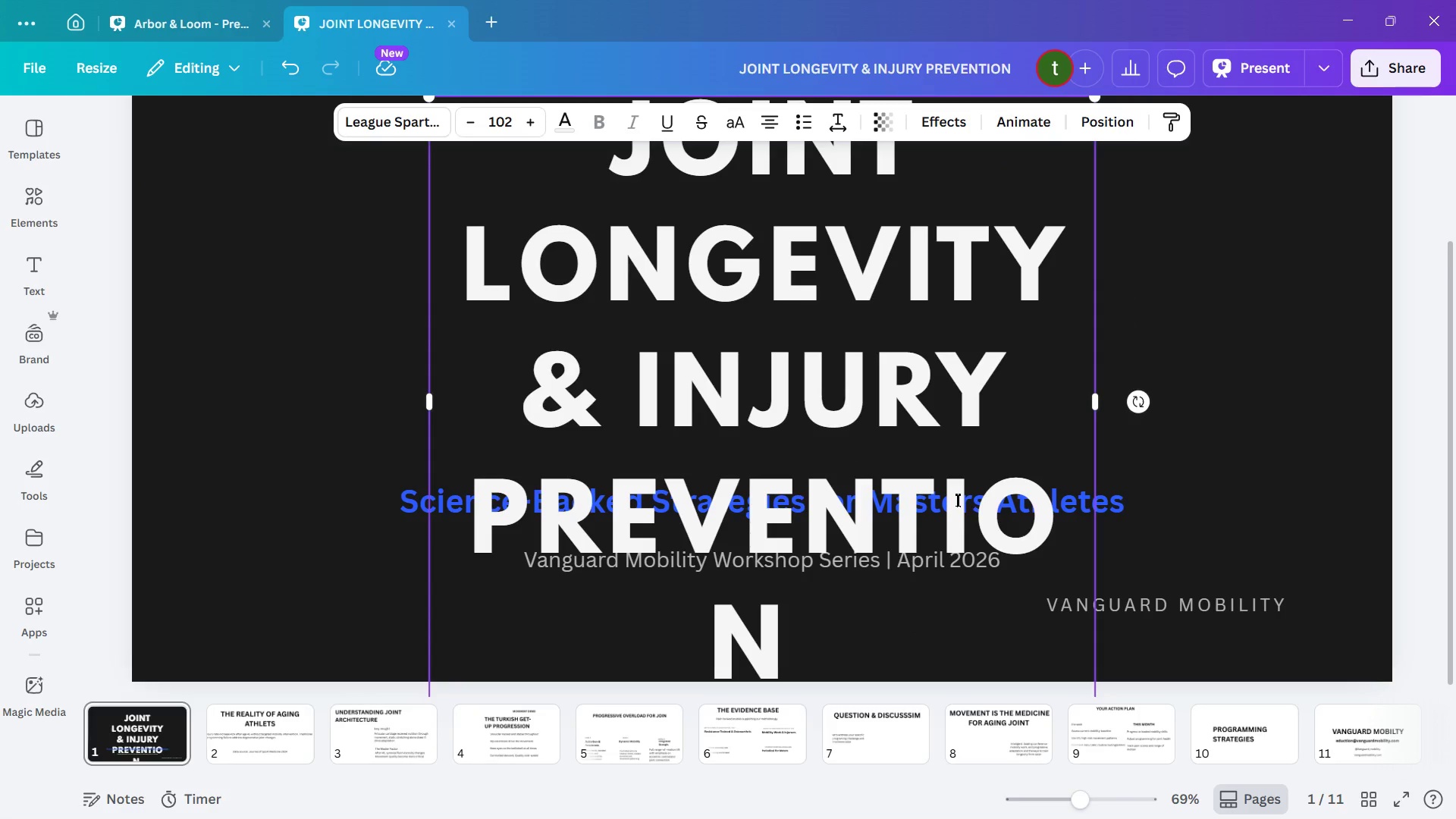 
scroll: coordinate [946, 508], scroll_direction: up, amount: 8.0
 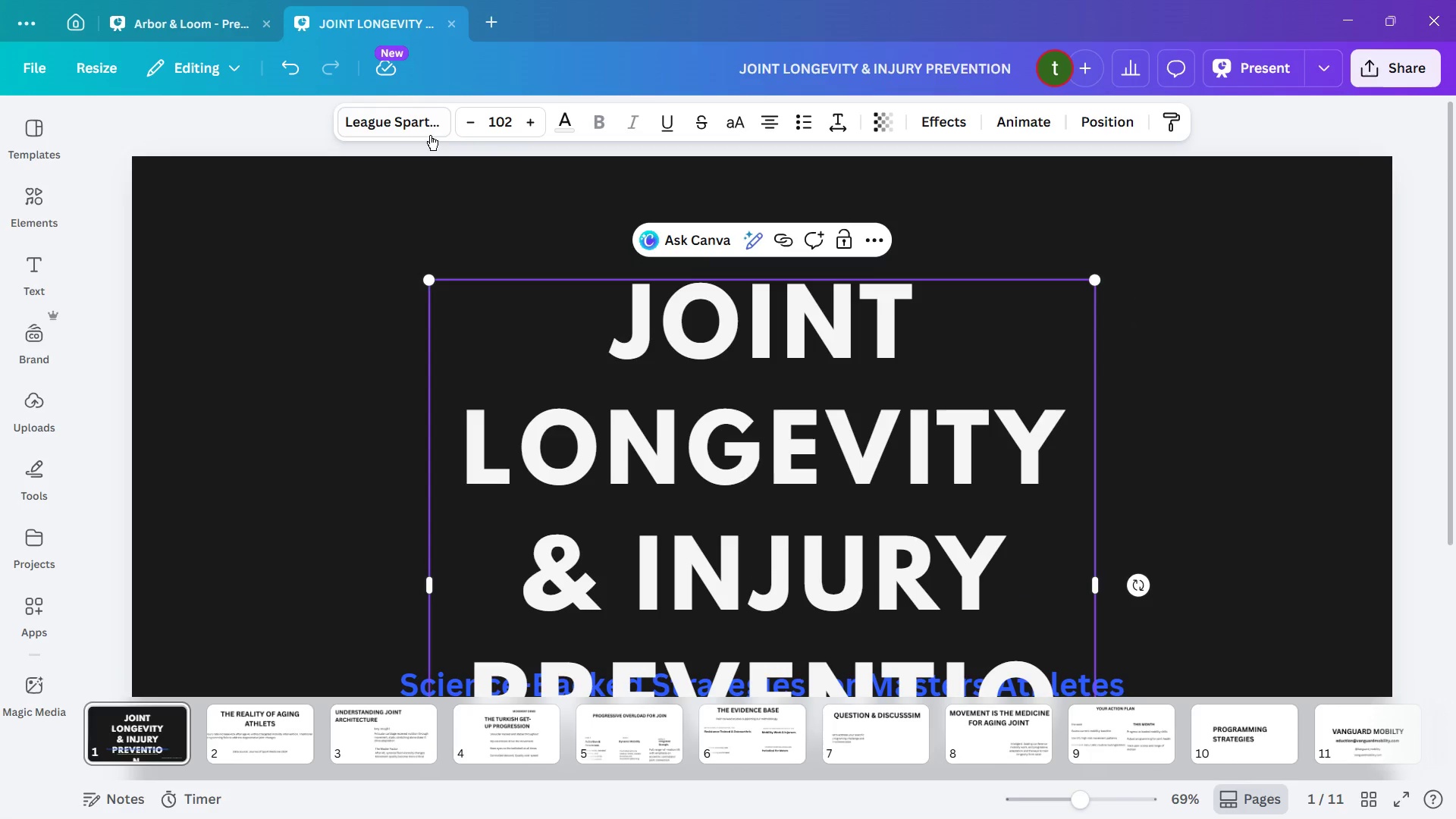 
left_click([426, 133])
 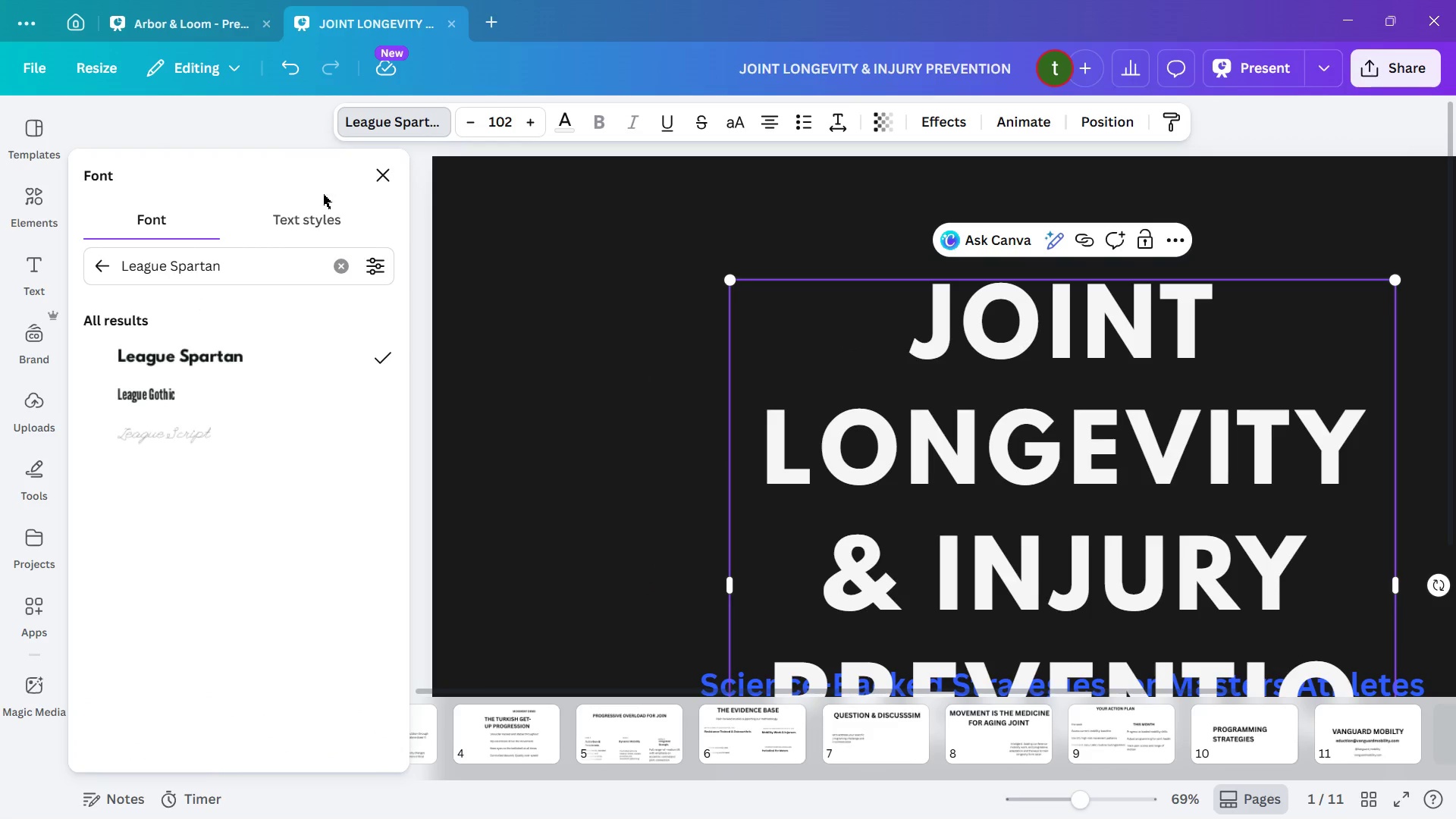 
left_click([96, 253])
 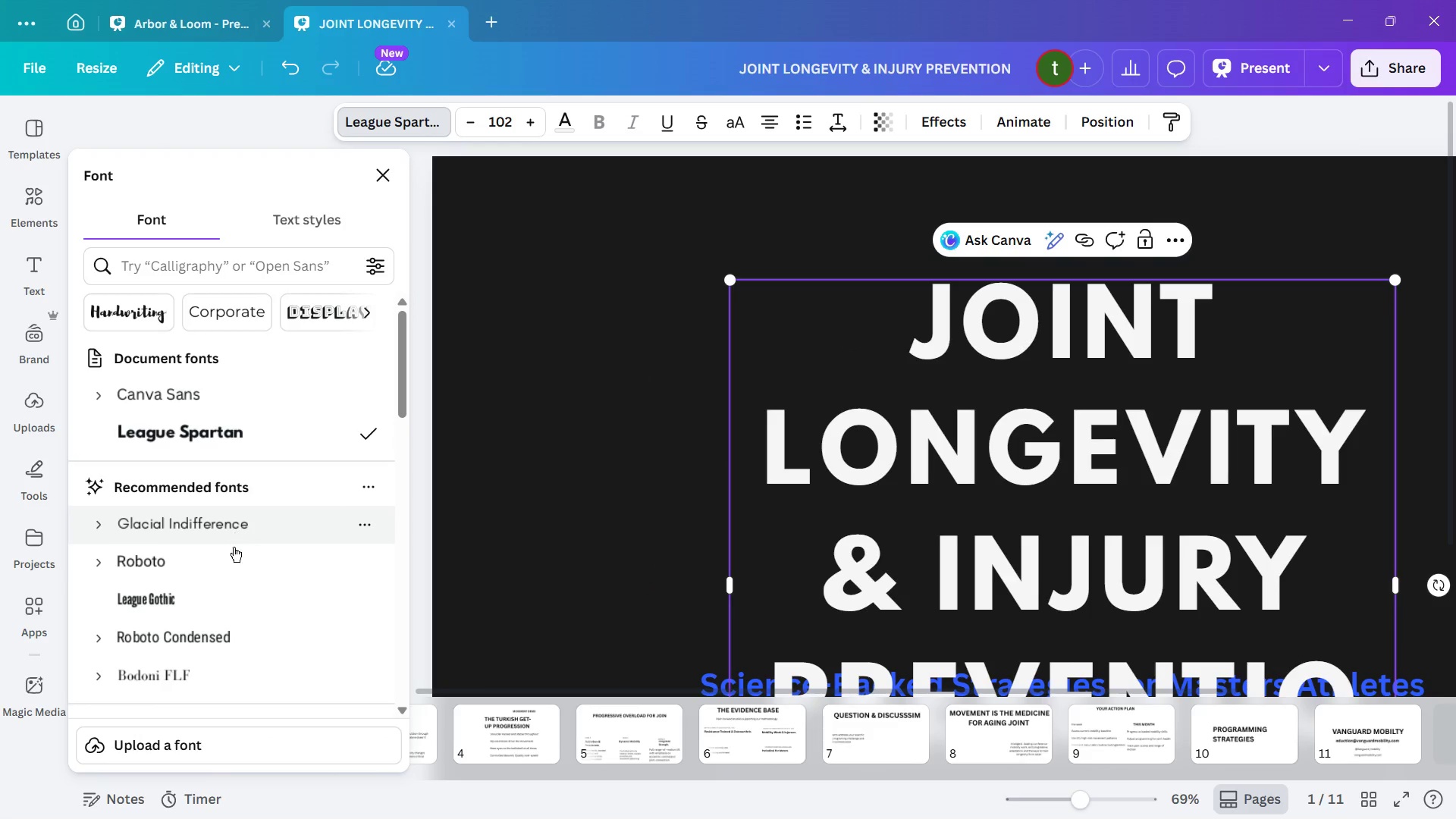 
scroll: coordinate [230, 516], scroll_direction: down, amount: 3.0
 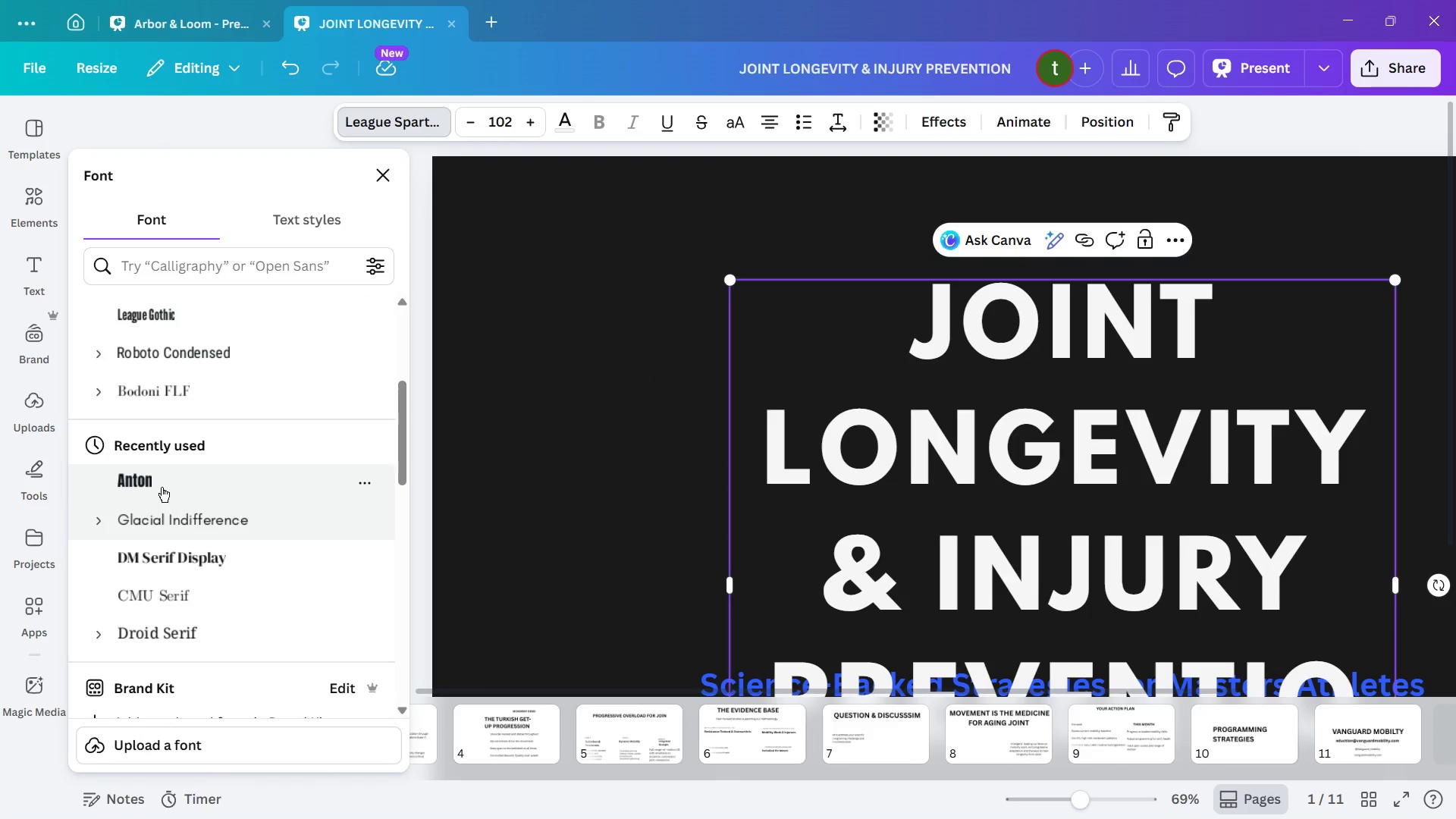 
left_click([161, 482])
 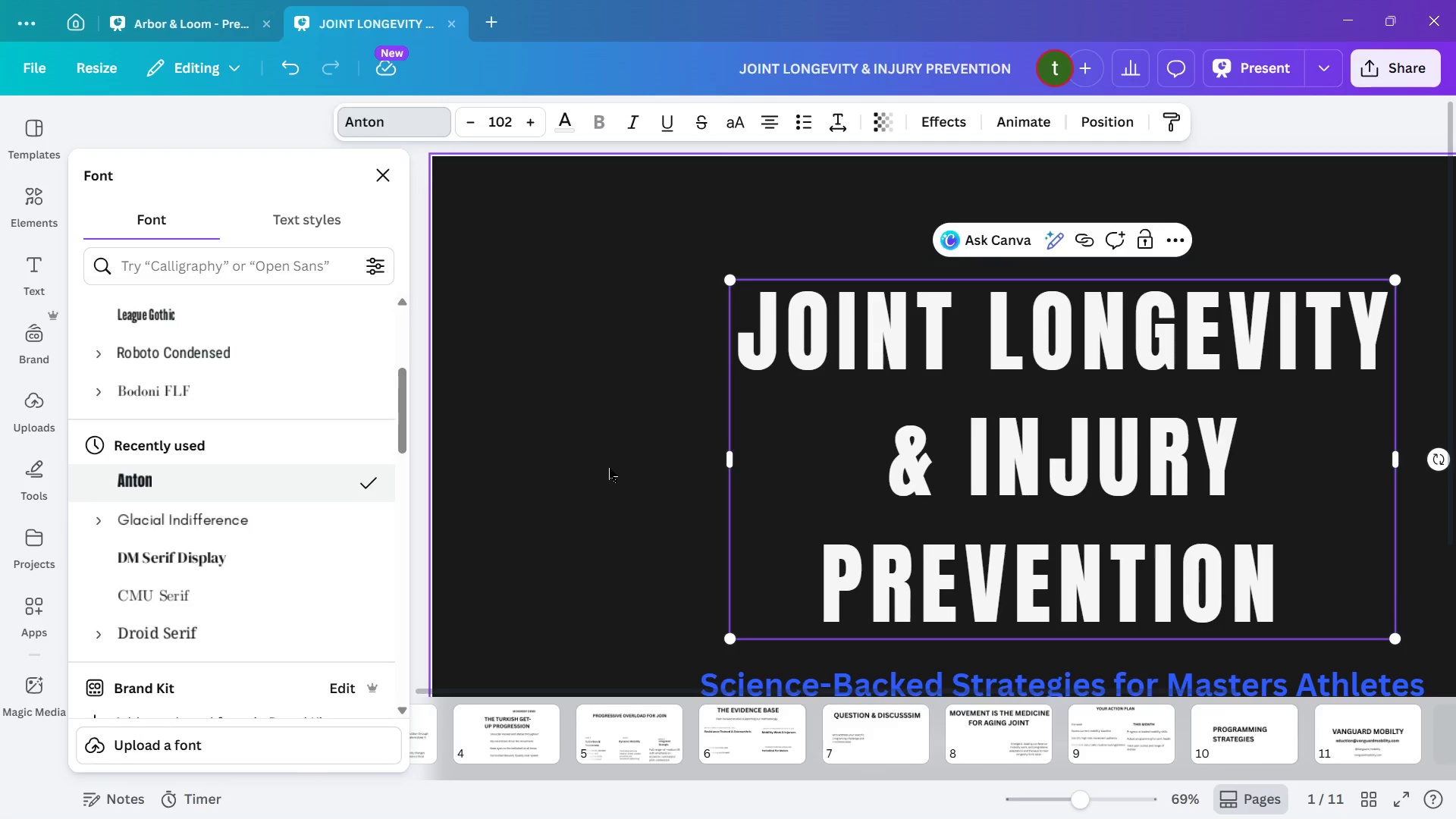 
left_click([527, 466])
 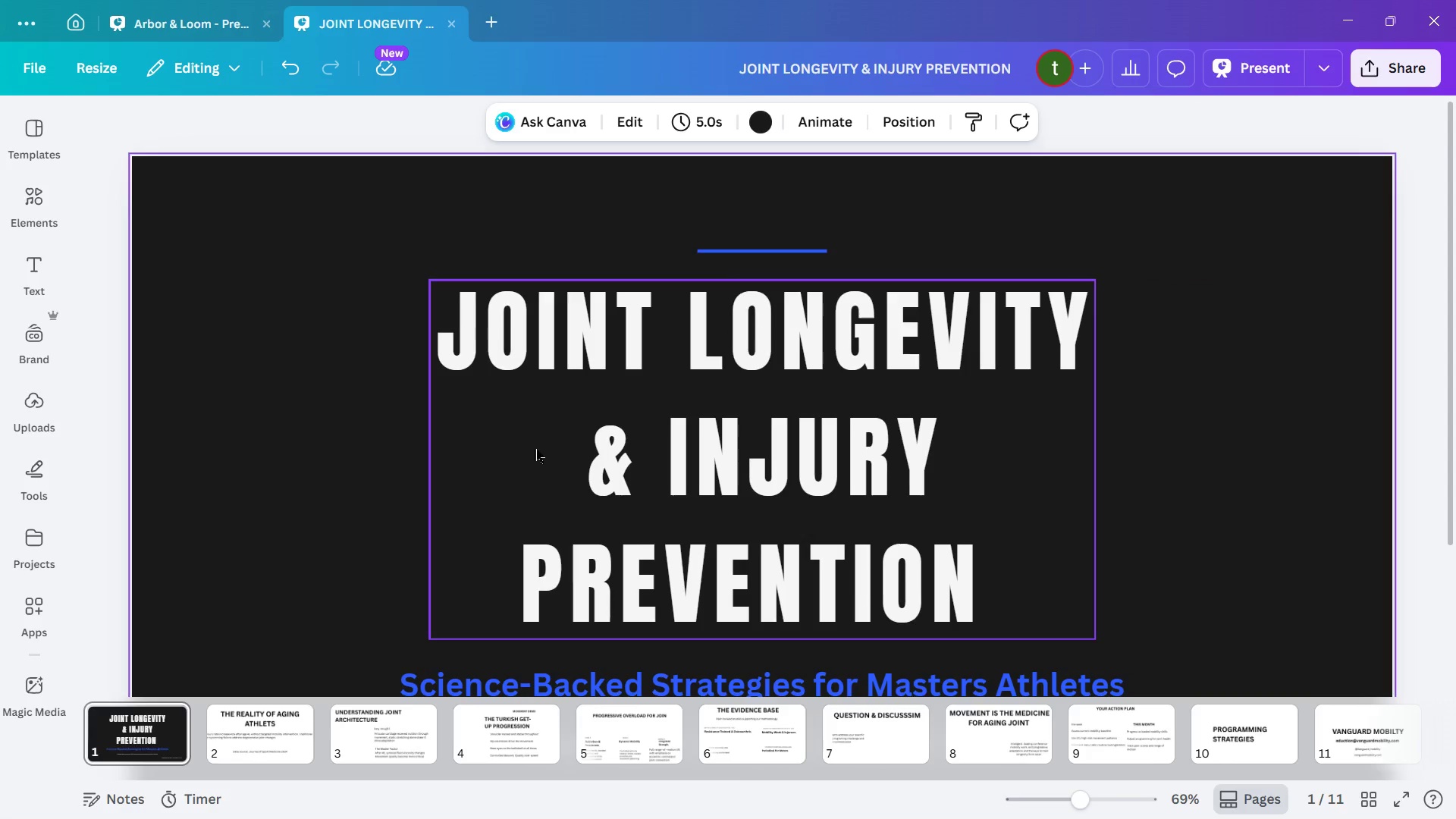 
scroll: coordinate [884, 473], scroll_direction: down, amount: 2.0
 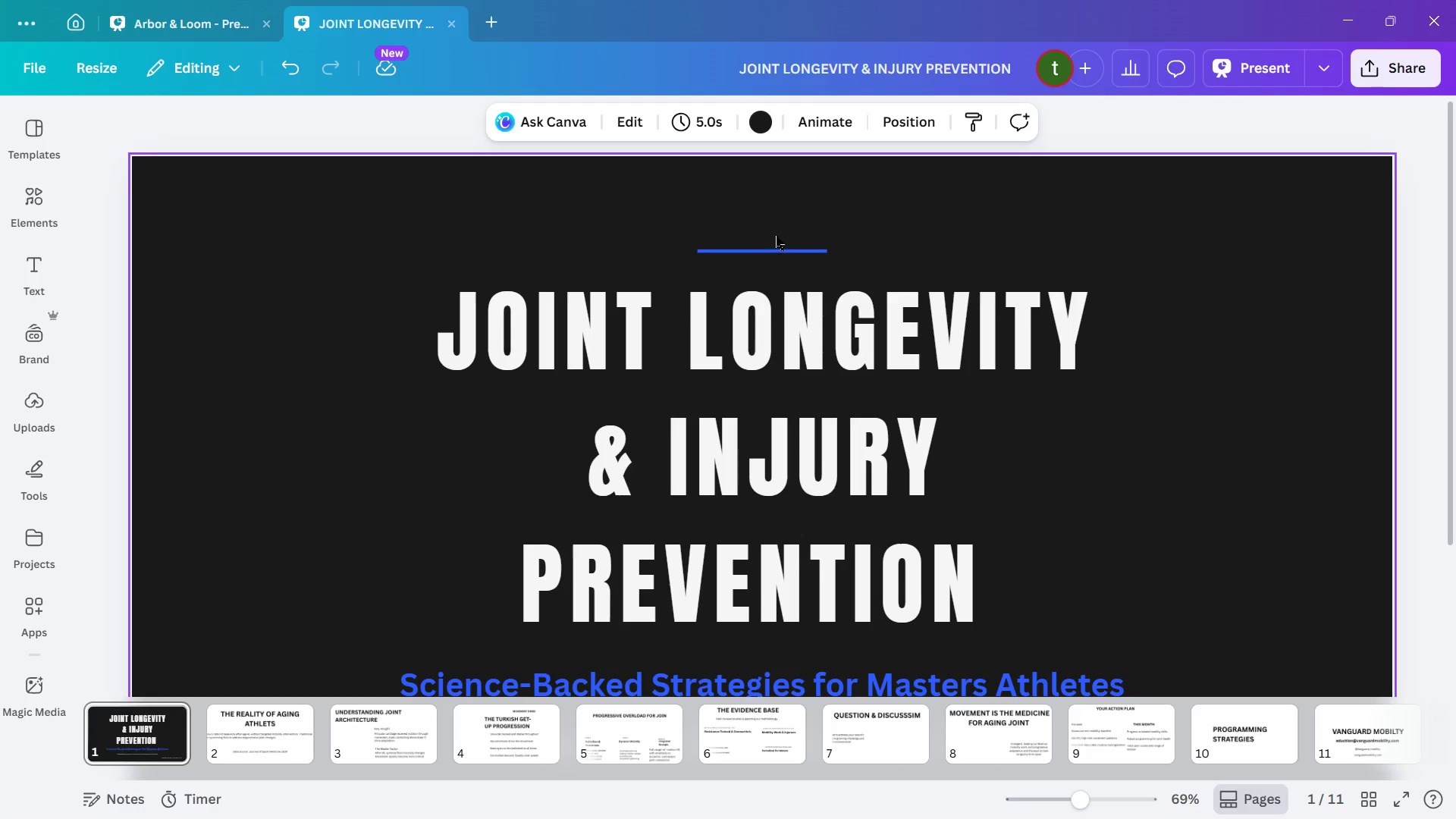 
left_click([770, 243])
 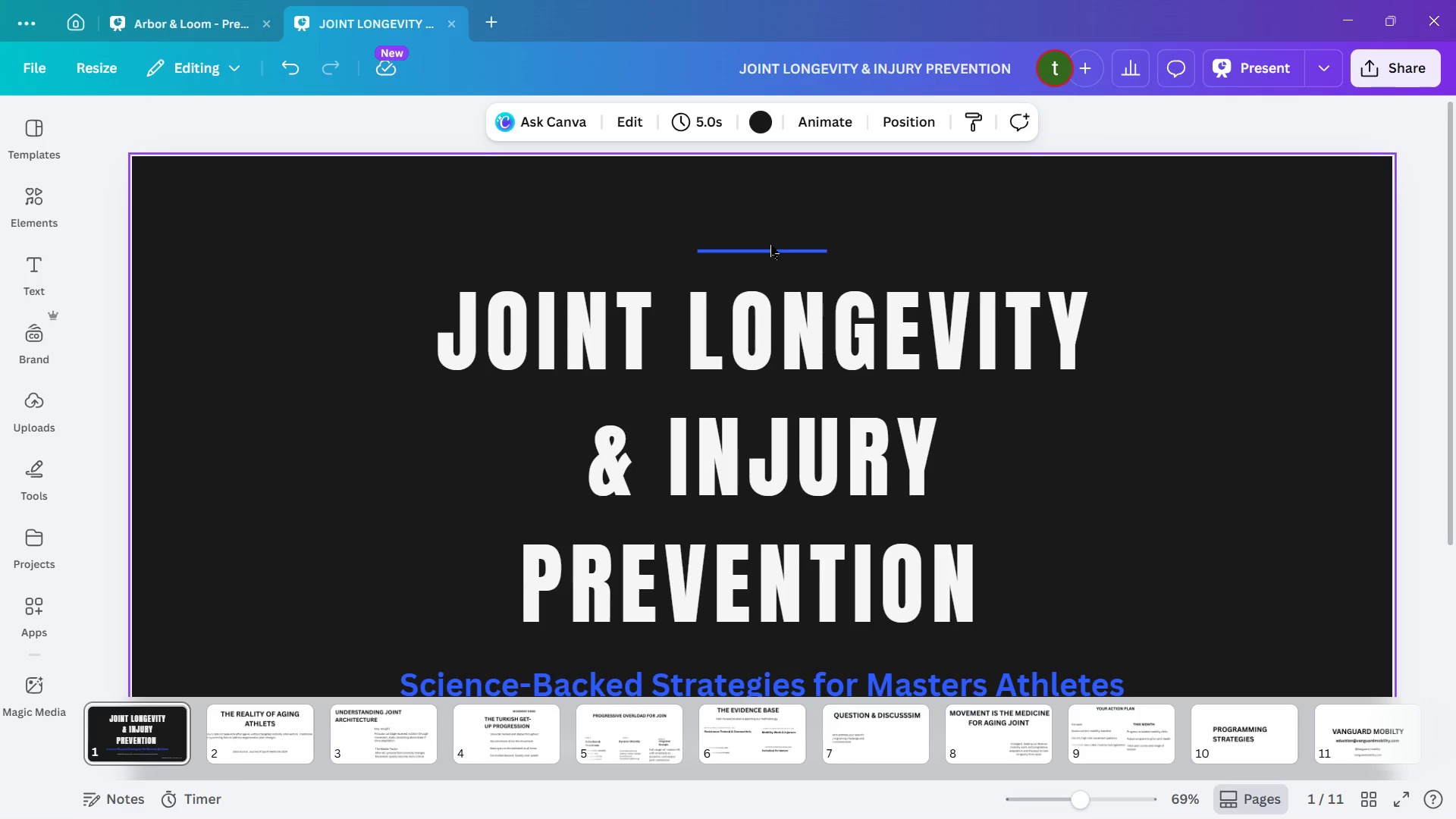 
double_click([773, 253])
 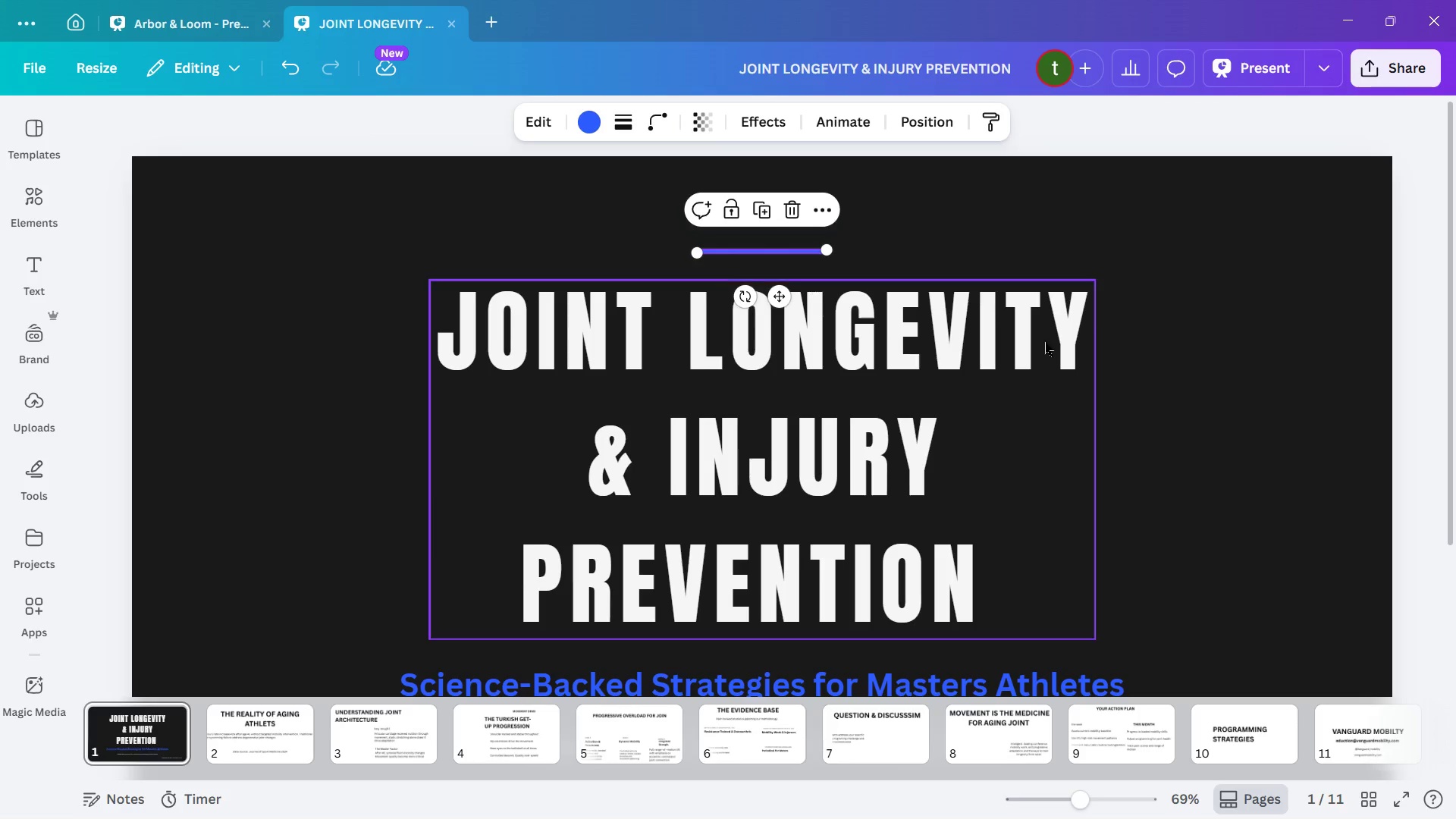 
left_click([1291, 366])
 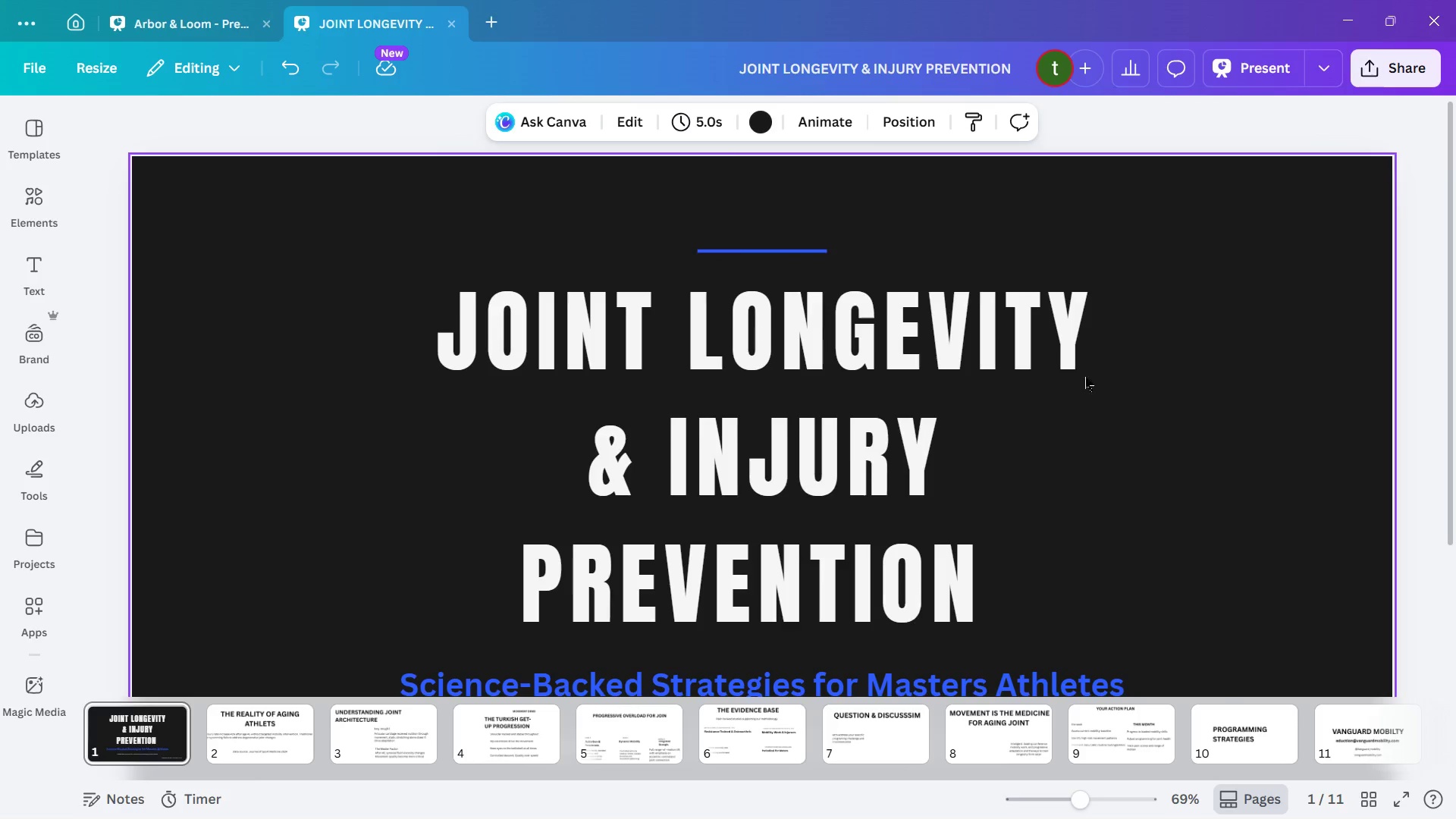 
scroll: coordinate [1084, 377], scroll_direction: down, amount: 3.0
 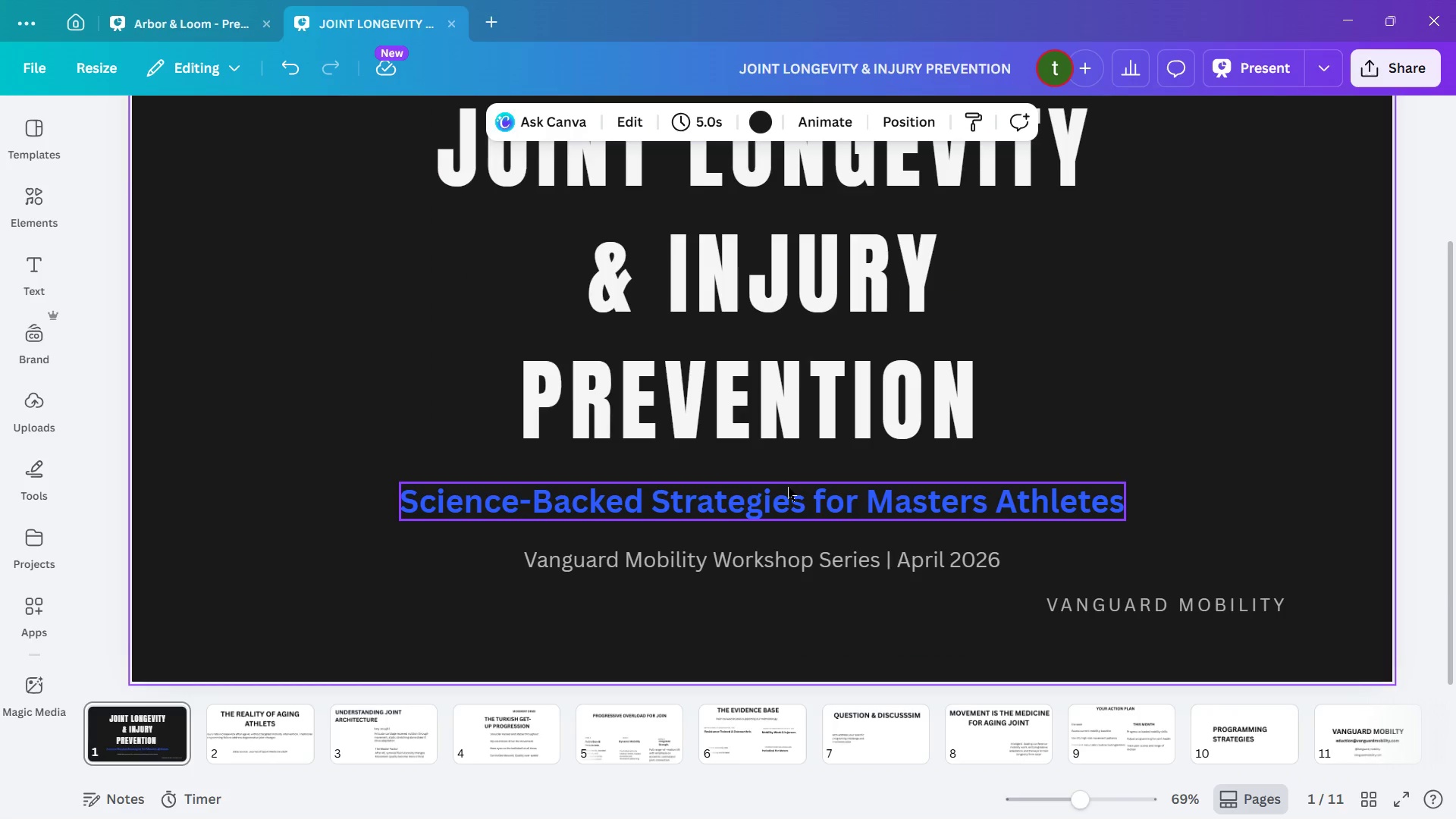 
wait(6.94)
 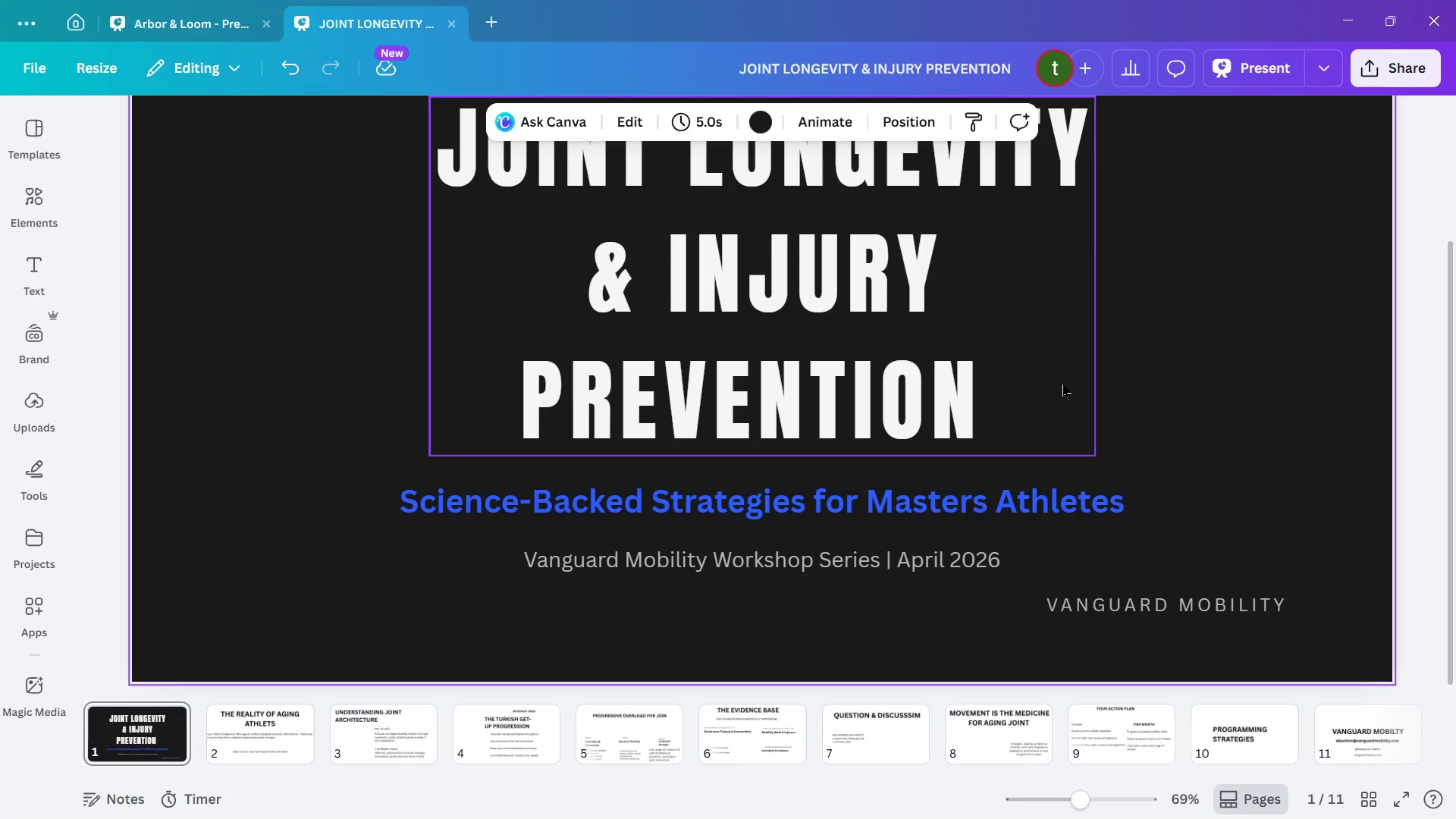 
hold_key(key=ArrowUp, duration=1.36)
 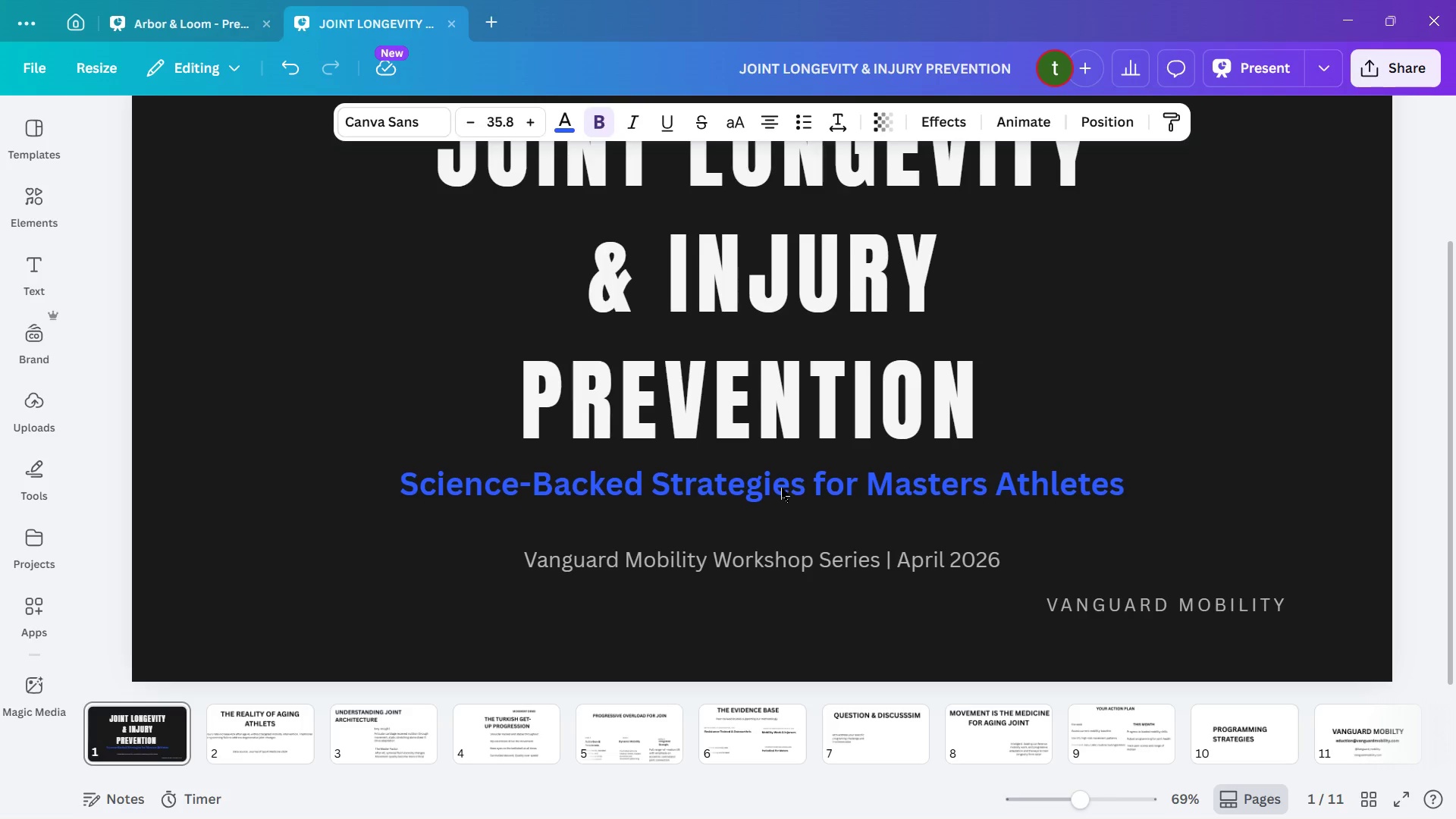 
hold_key(key=ArrowDown, duration=1.52)
 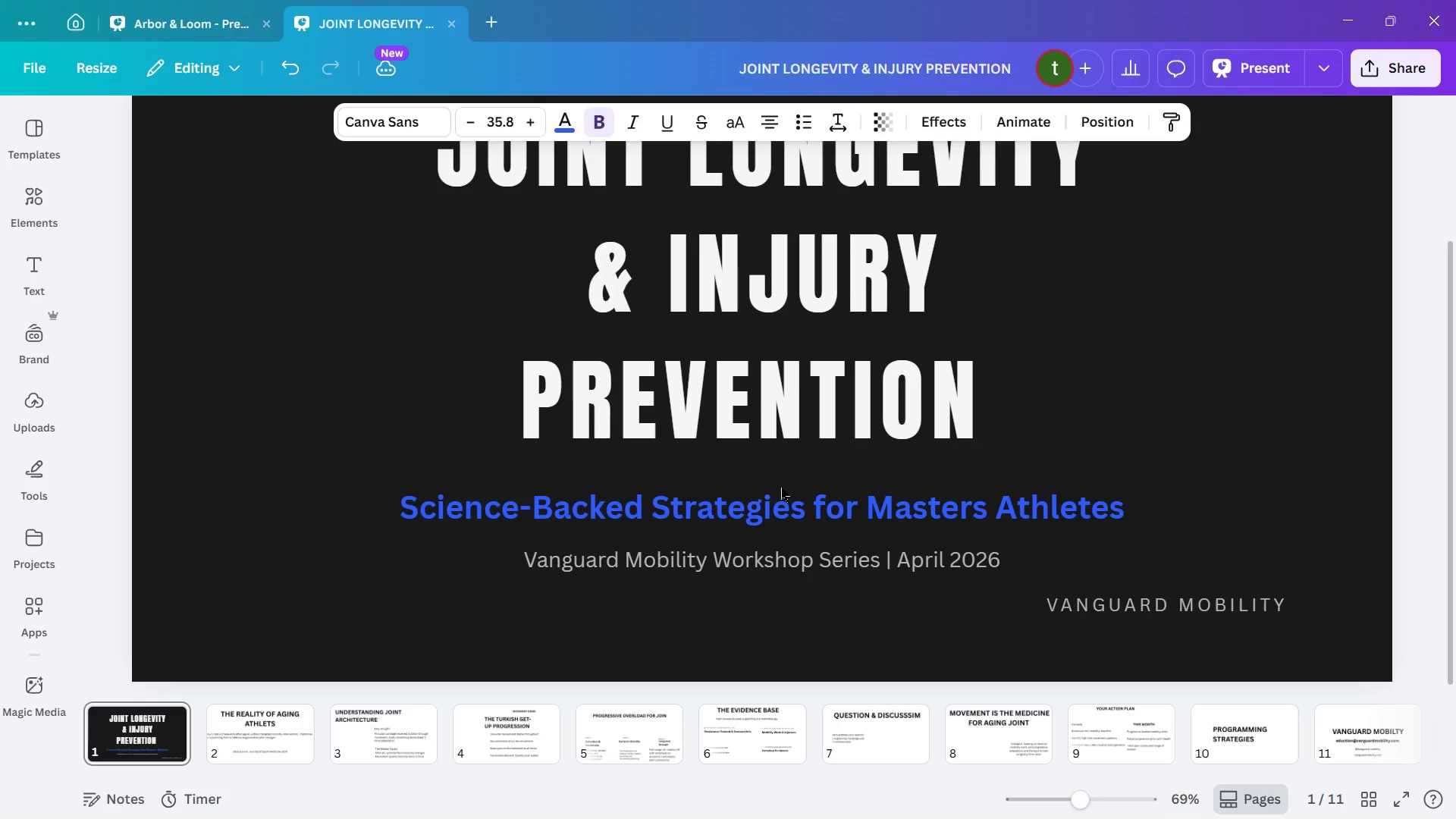 
key(ArrowDown)
 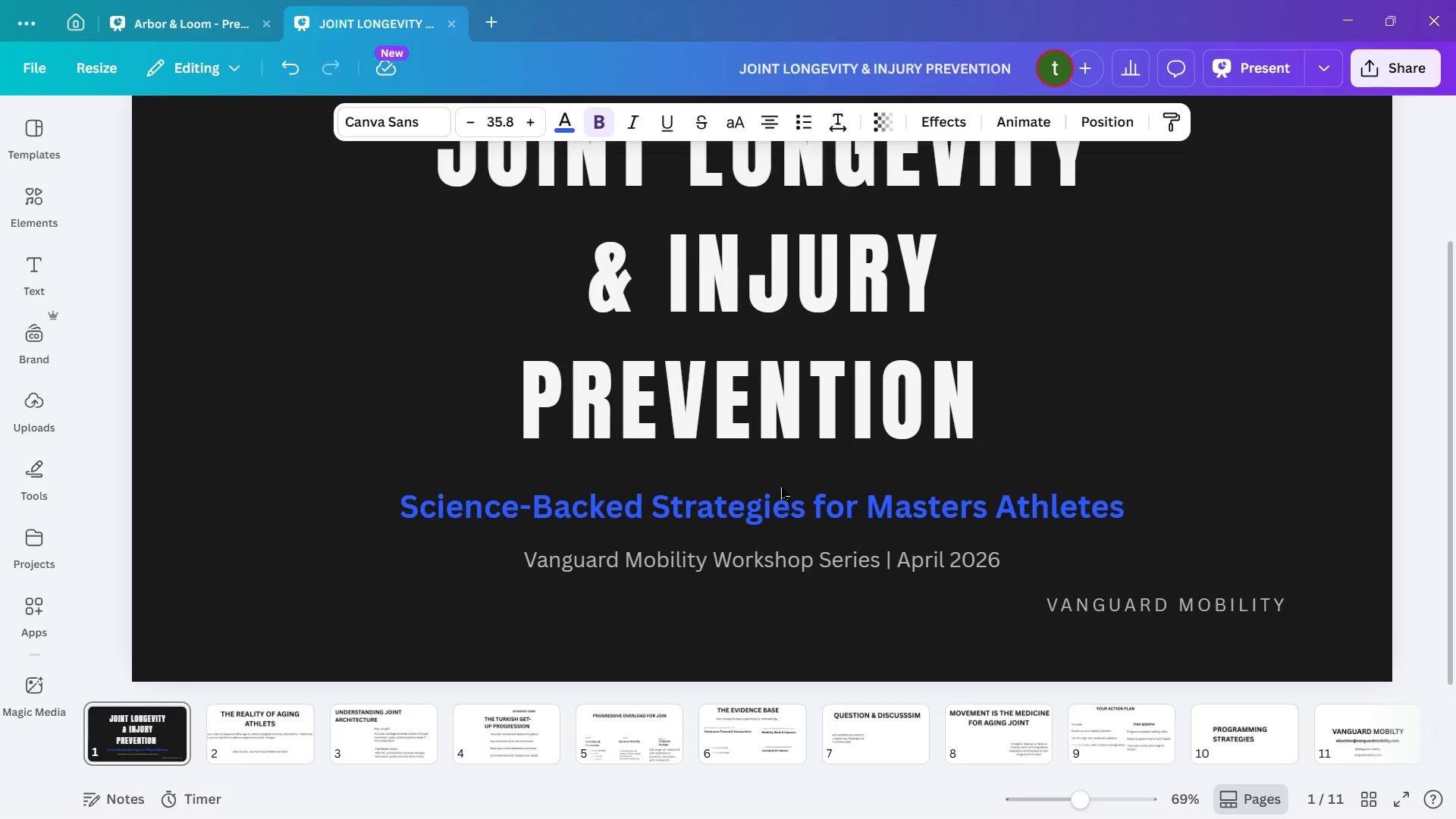 
key(ArrowDown)
 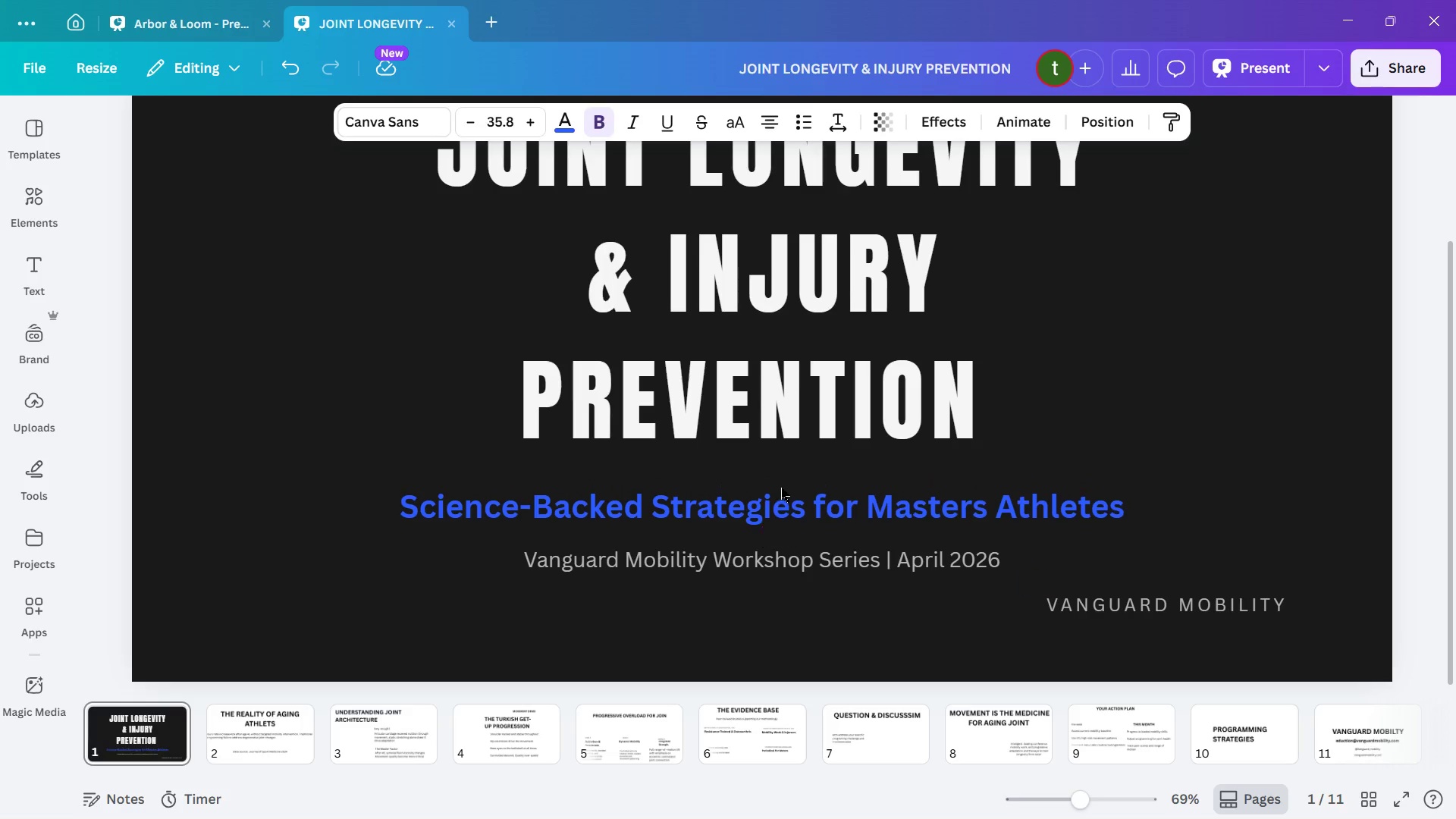 
key(ArrowDown)
 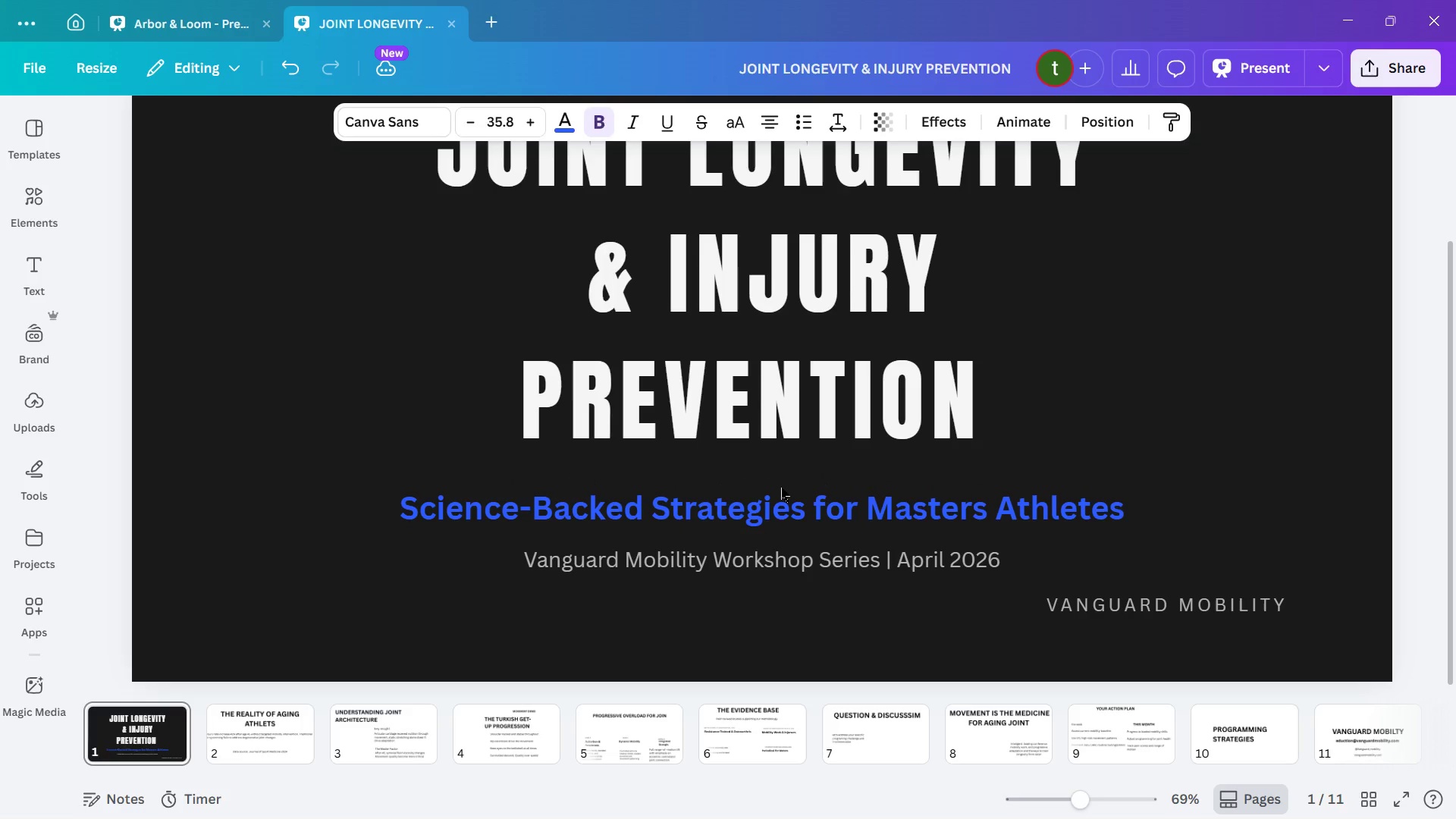 
hold_key(key=ArrowDown, duration=1.44)
 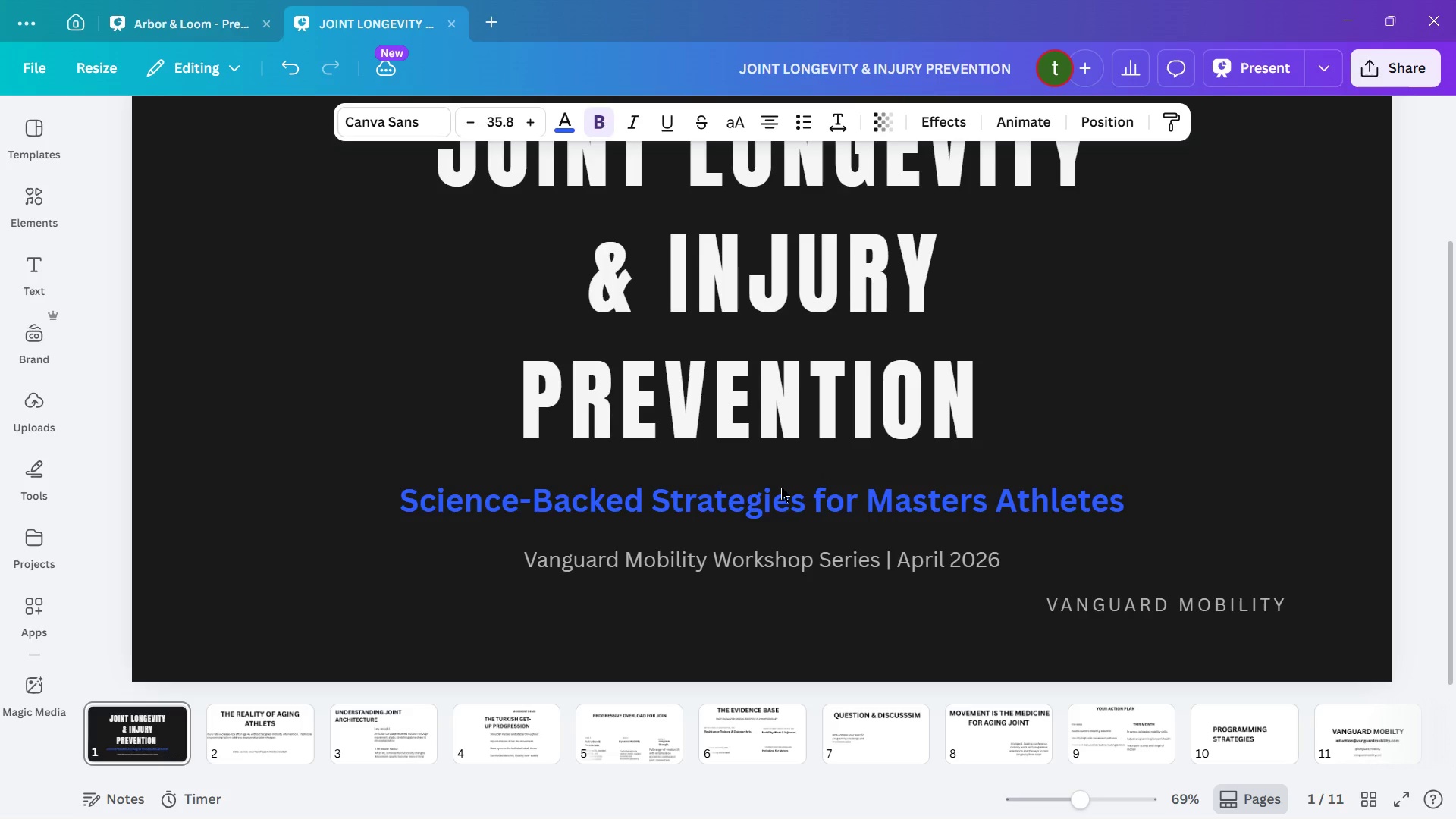 
hold_key(key=ArrowUp, duration=0.84)
 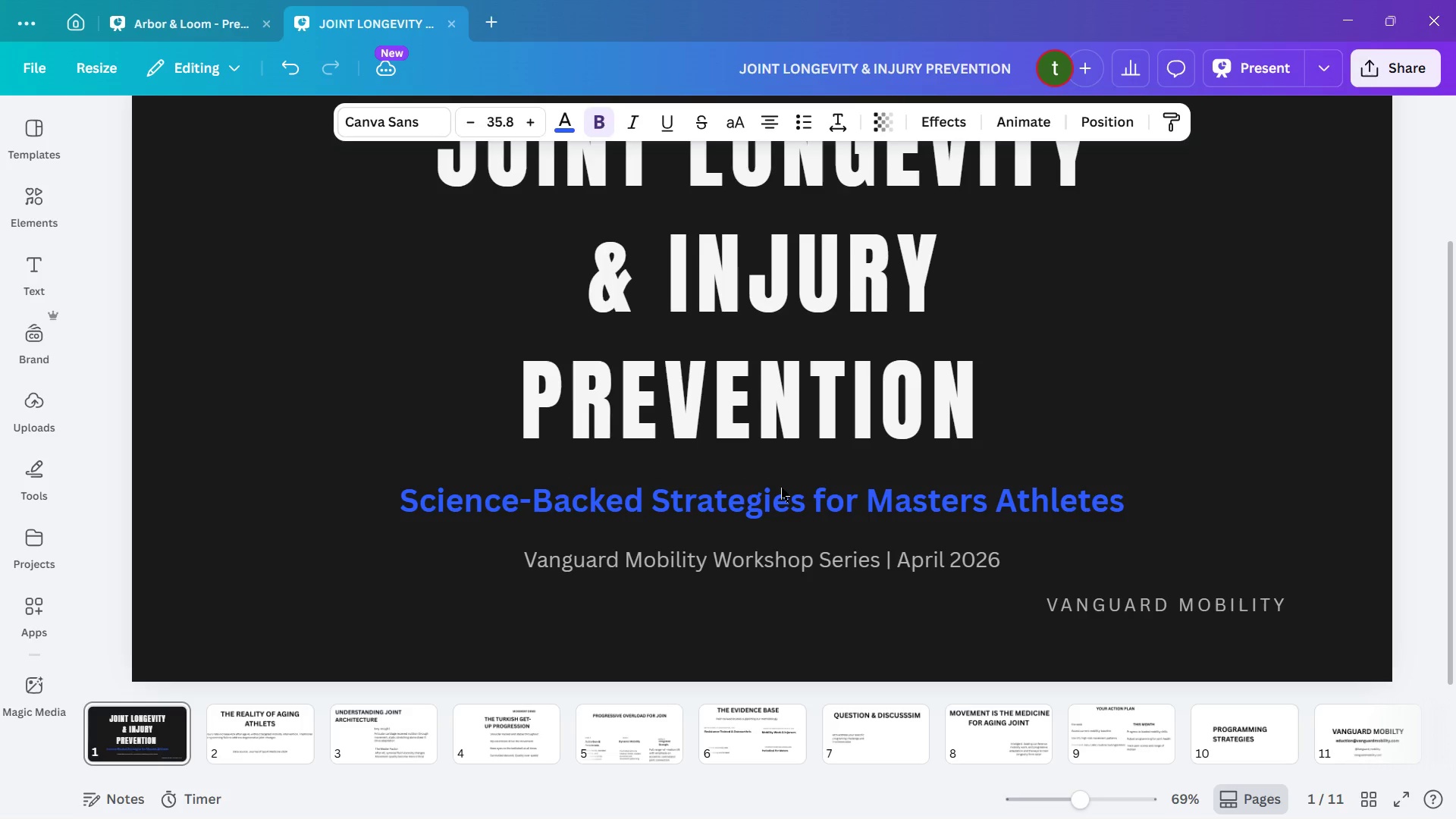 
hold_key(key=ArrowUp, duration=1.2)
 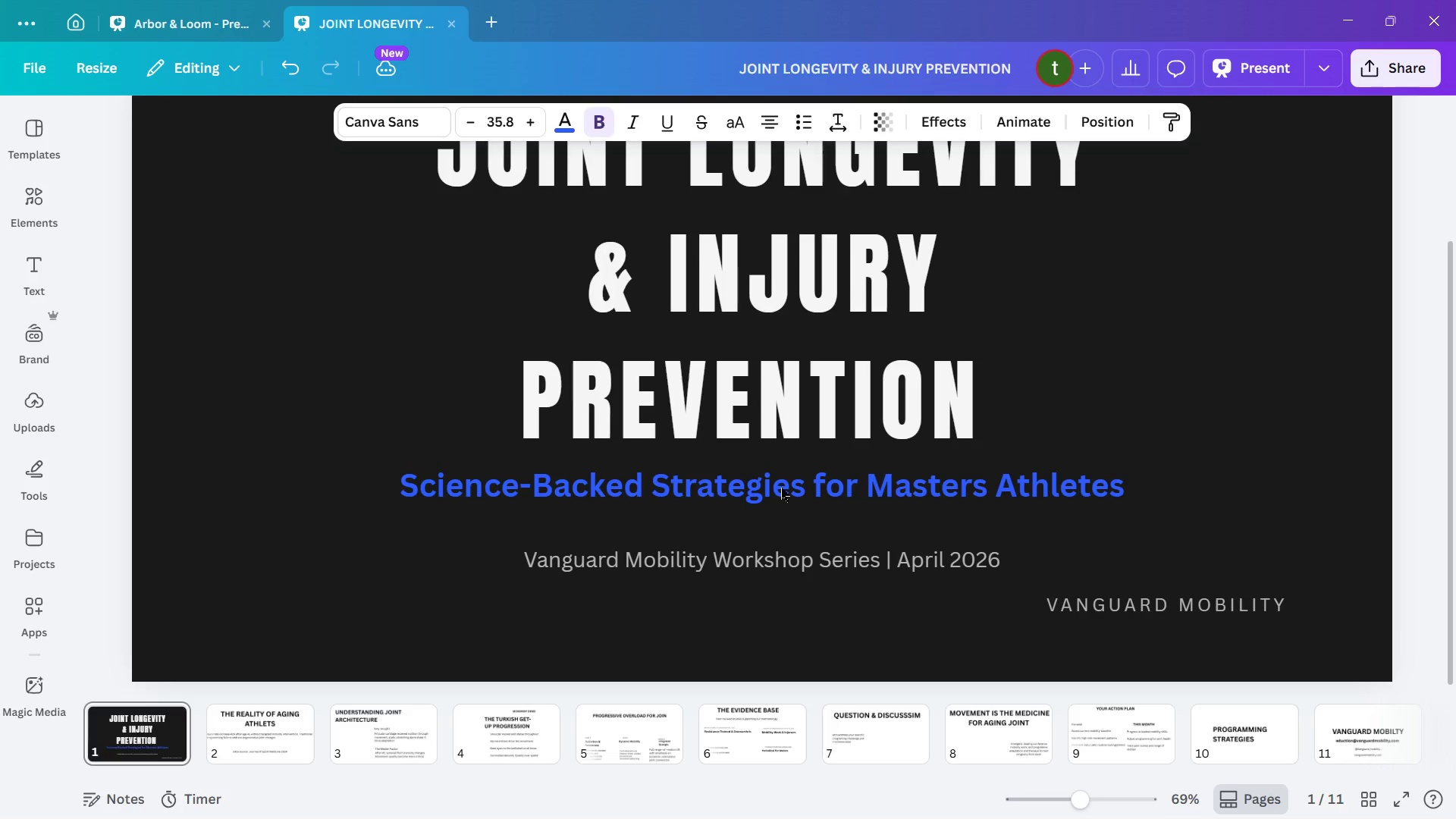 
hold_key(key=ArrowUp, duration=3.66)
 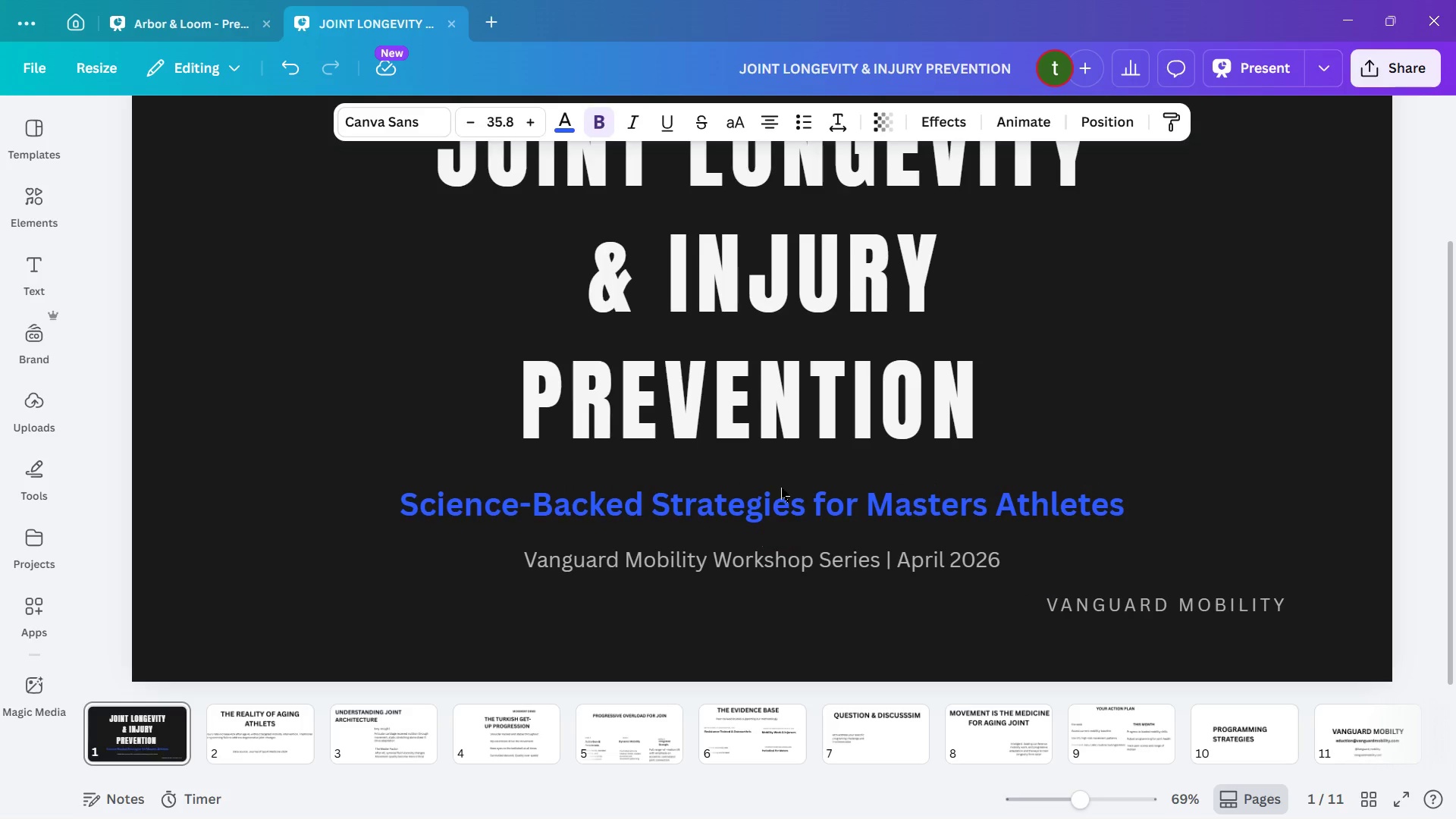 
key(ArrowDown)
 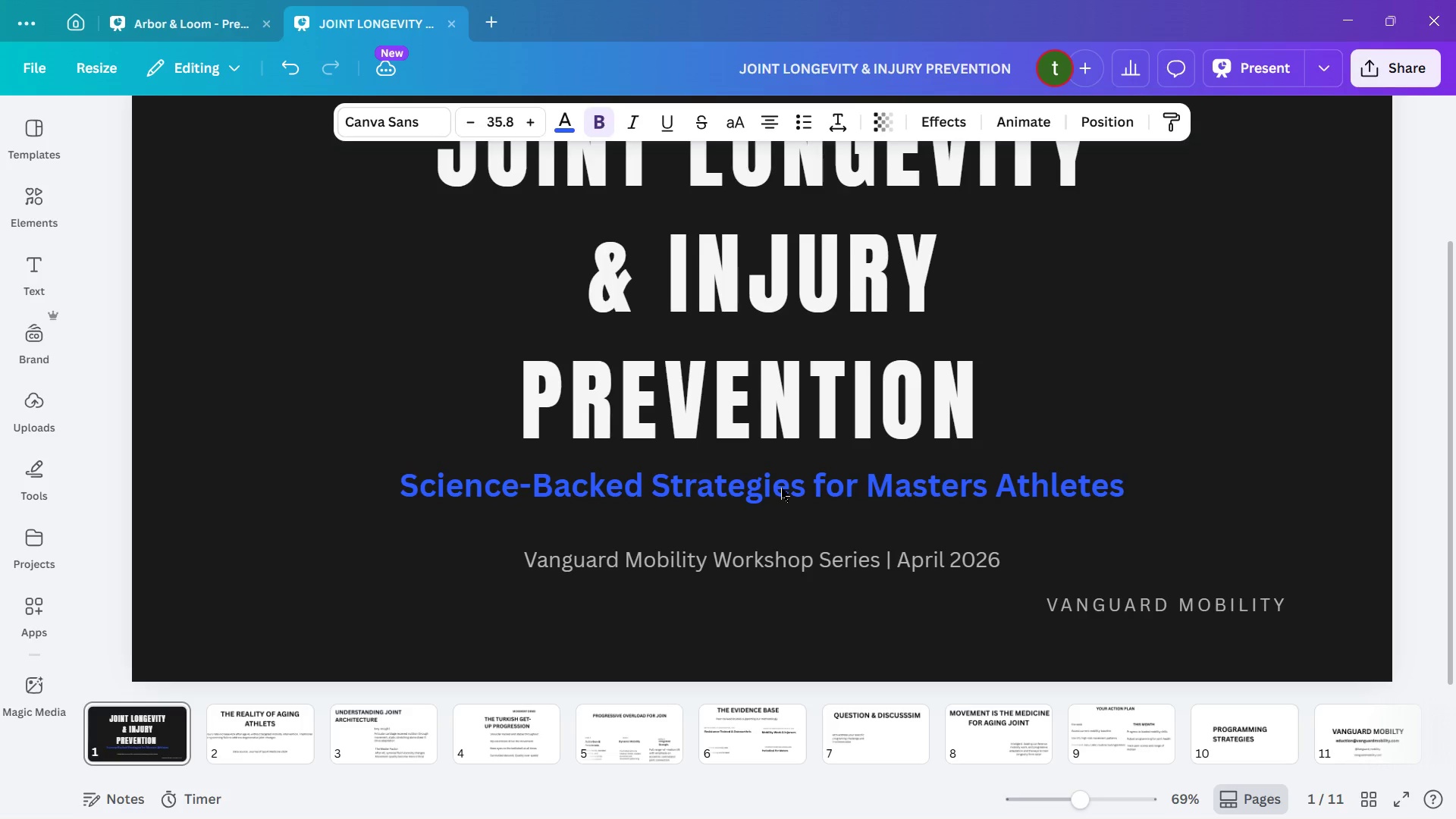 
key(ArrowDown)
 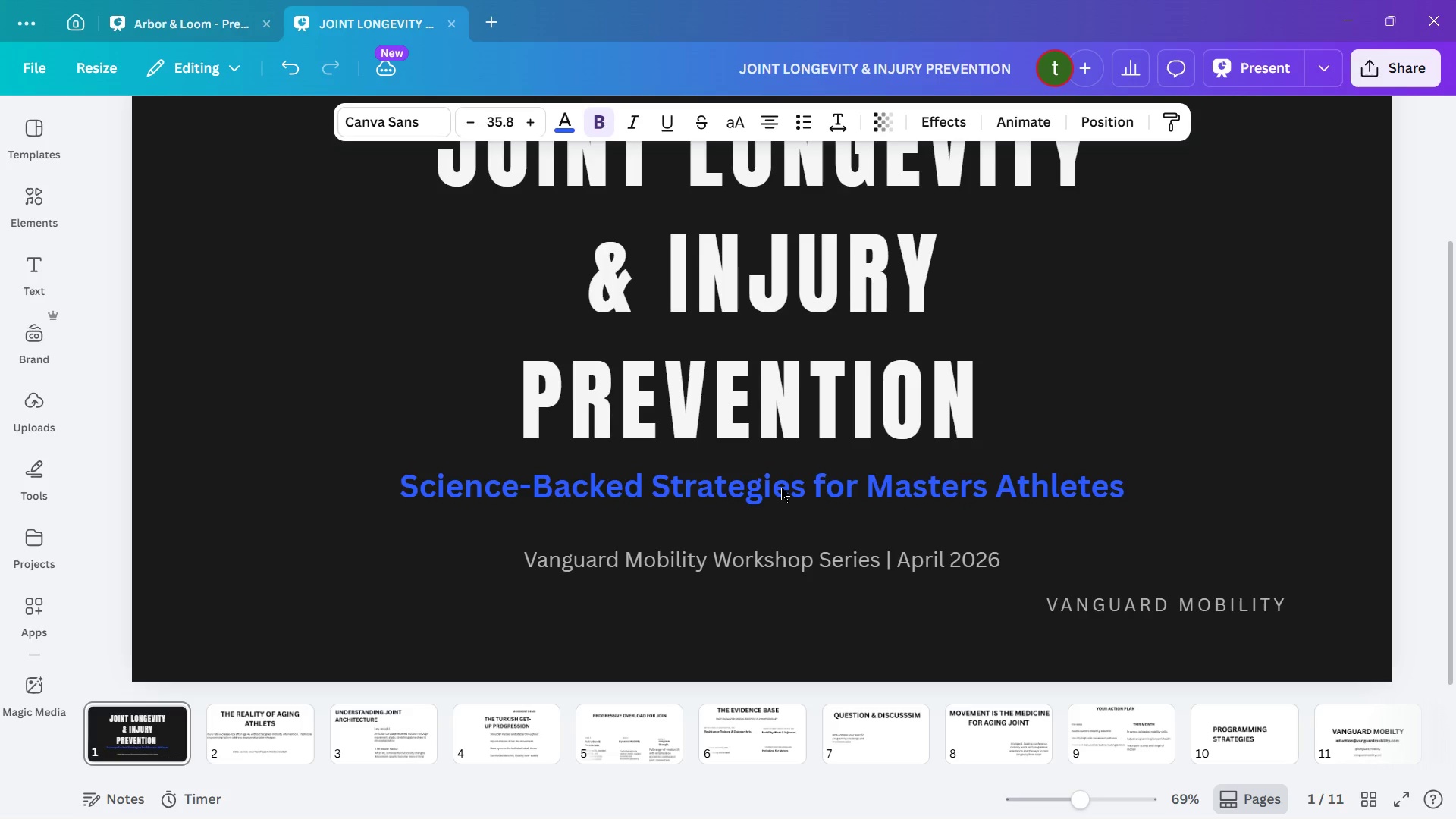 
key(ArrowDown)
 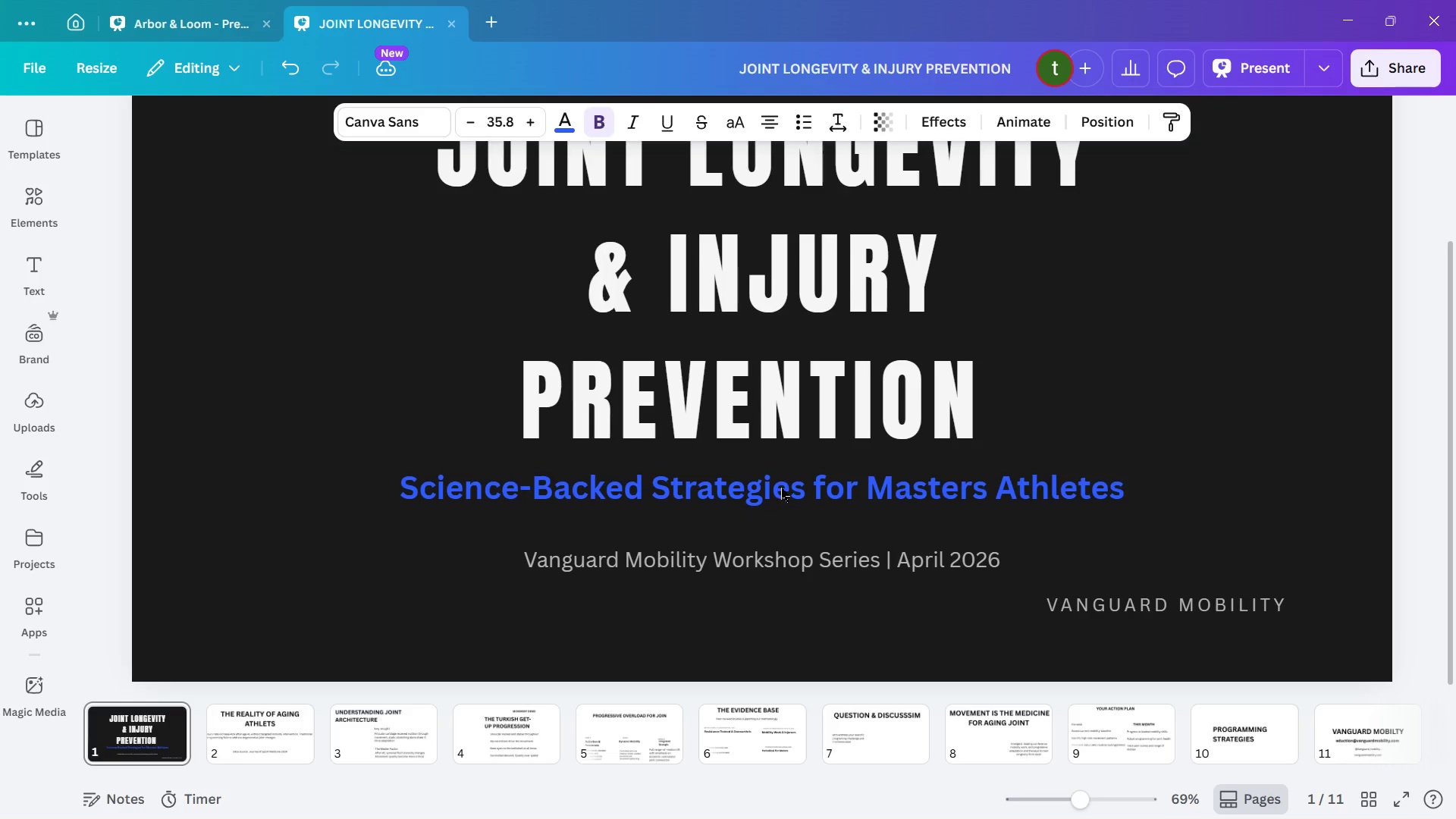 
key(ArrowDown)
 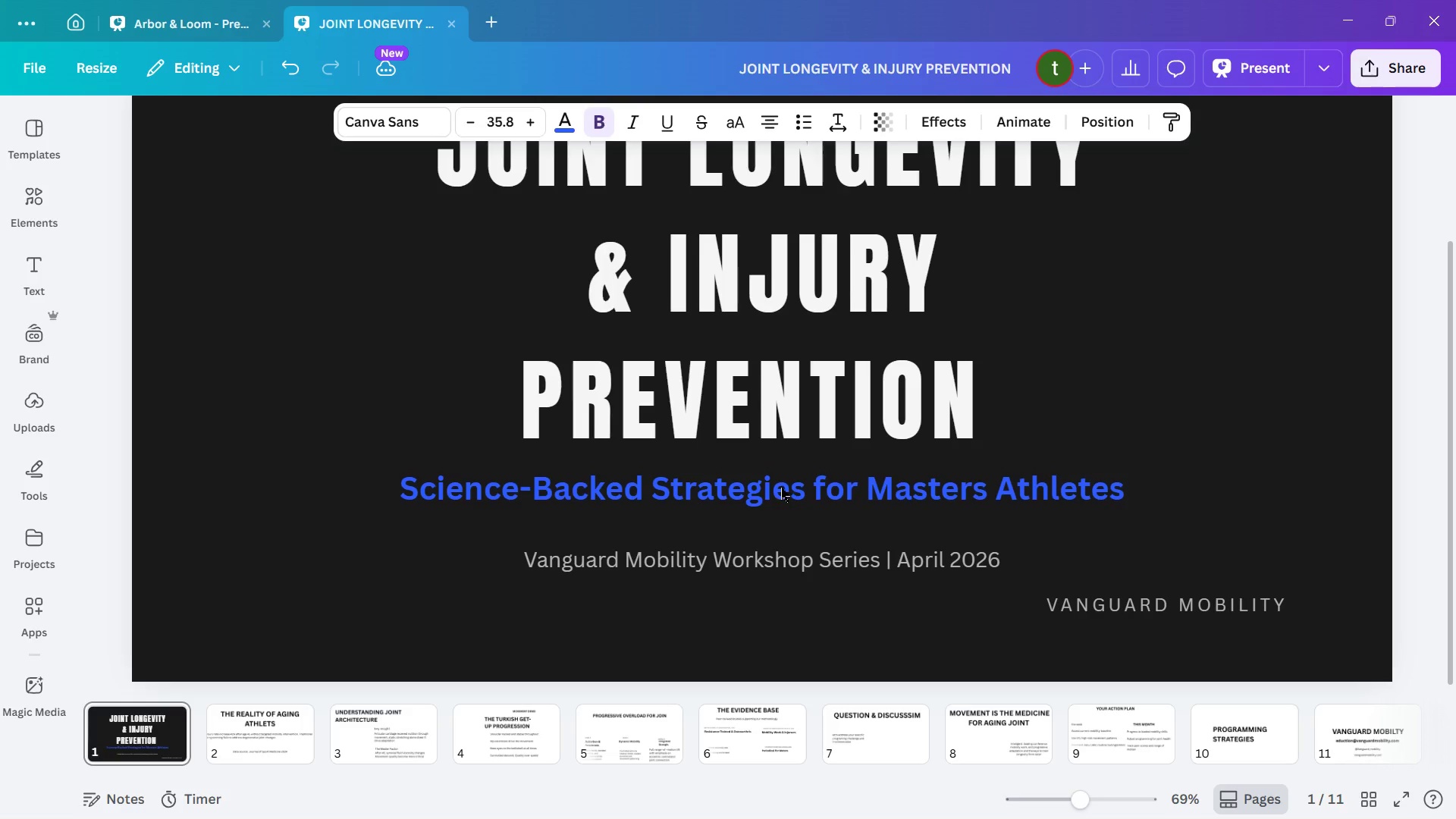 
key(ArrowDown)
 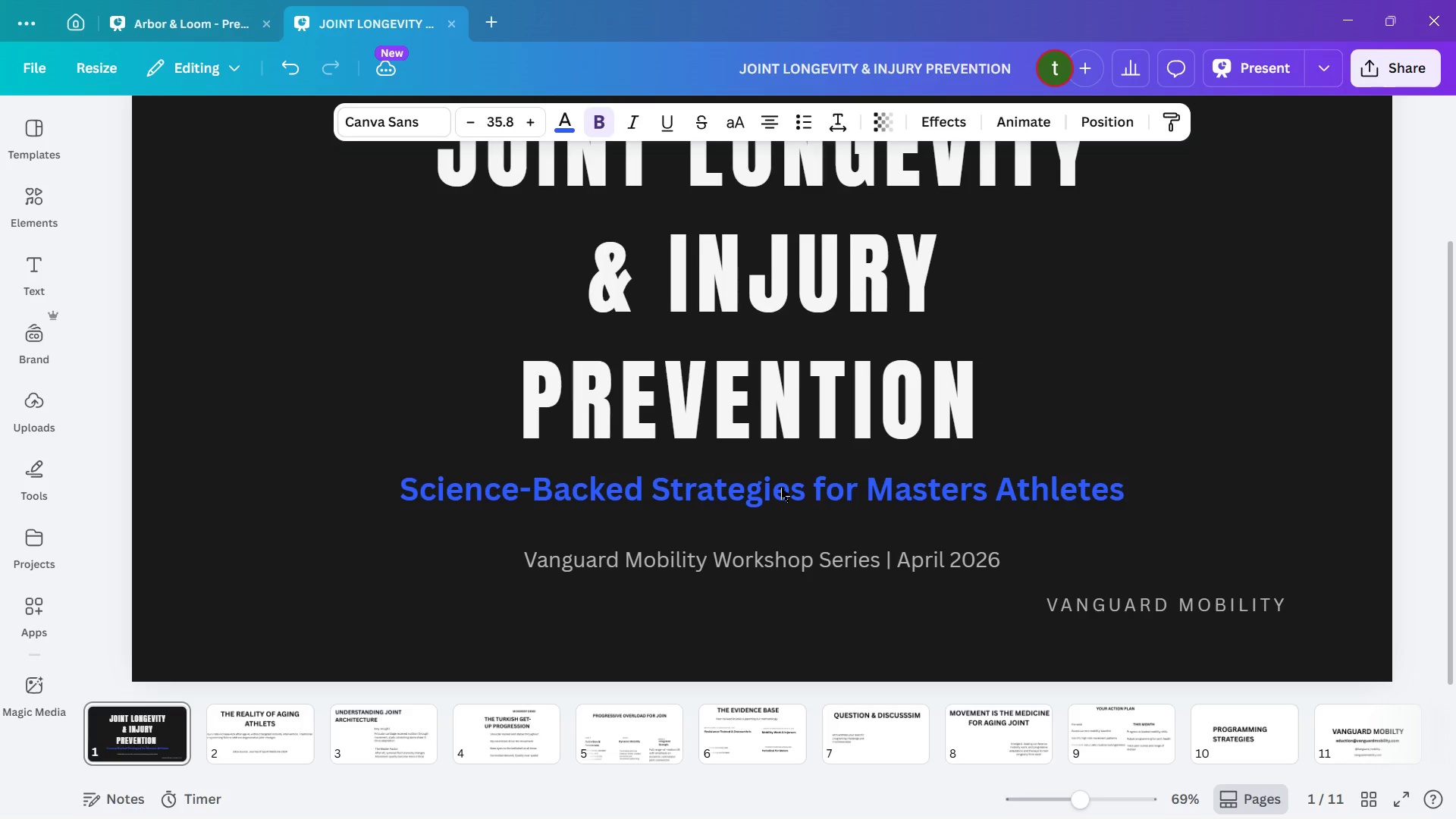 
key(ArrowDown)
 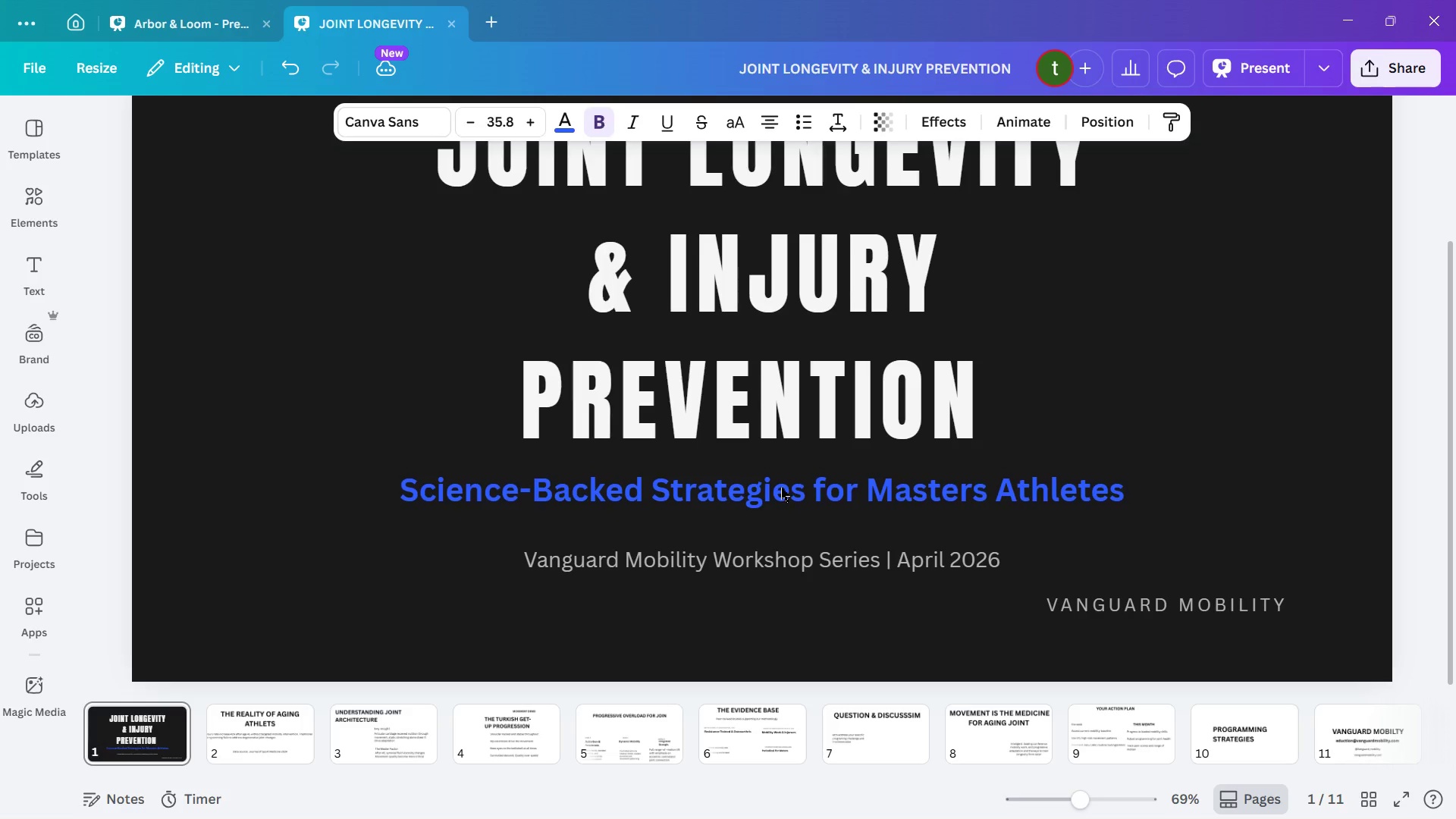 
hold_key(key=ArrowDown, duration=1.31)
 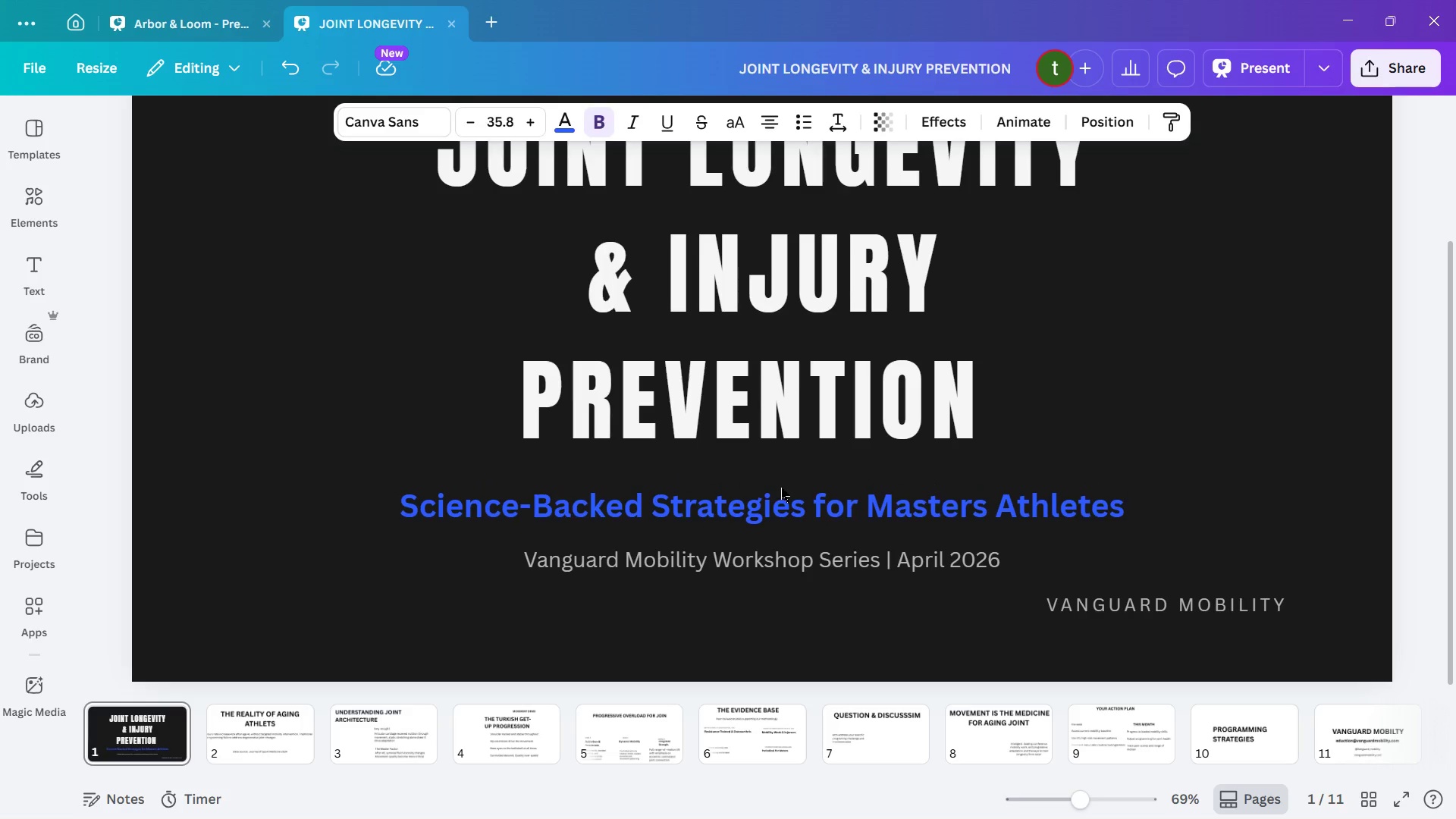 
hold_key(key=ArrowUp, duration=0.72)
 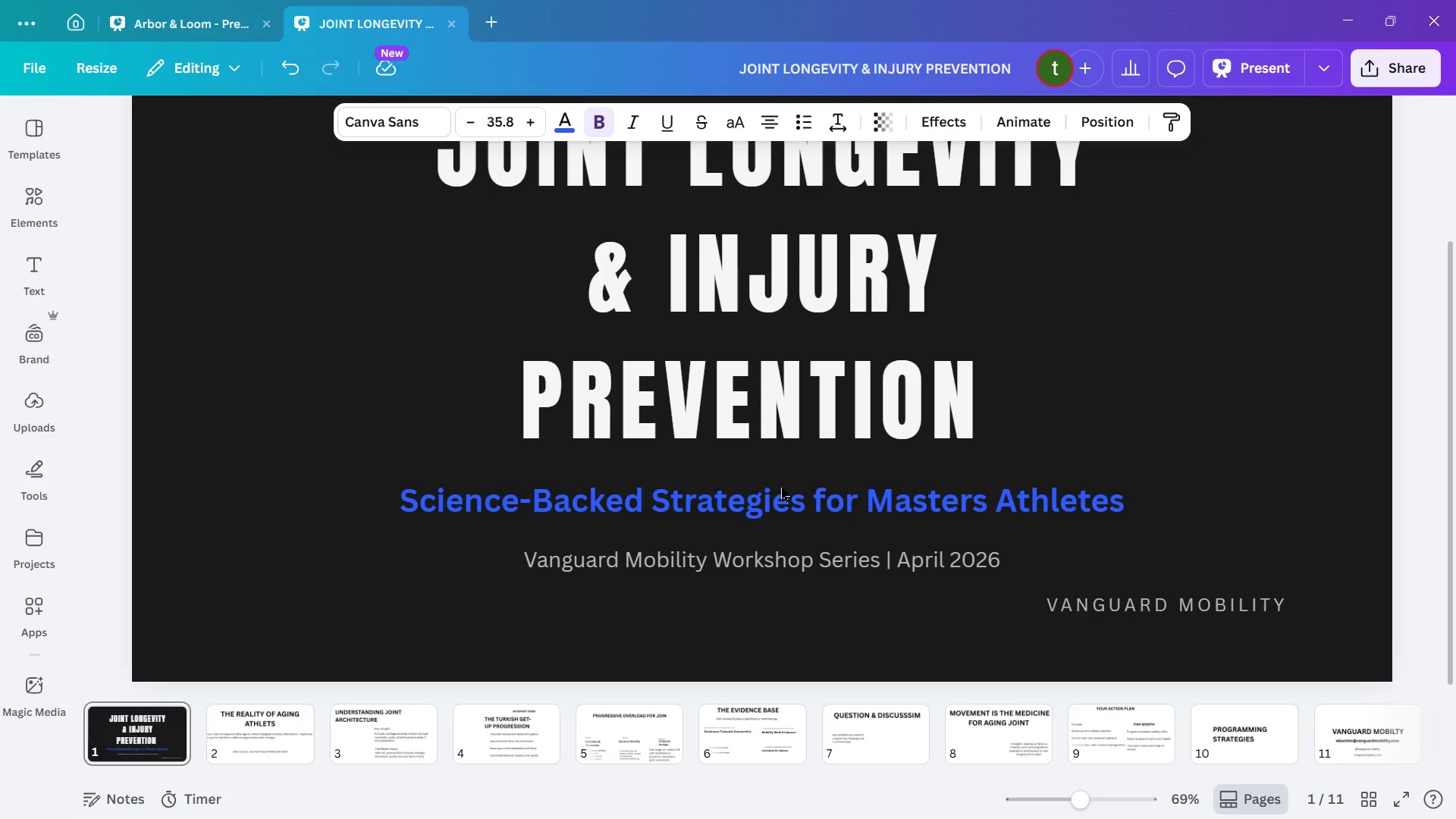 
key(ArrowUp)
 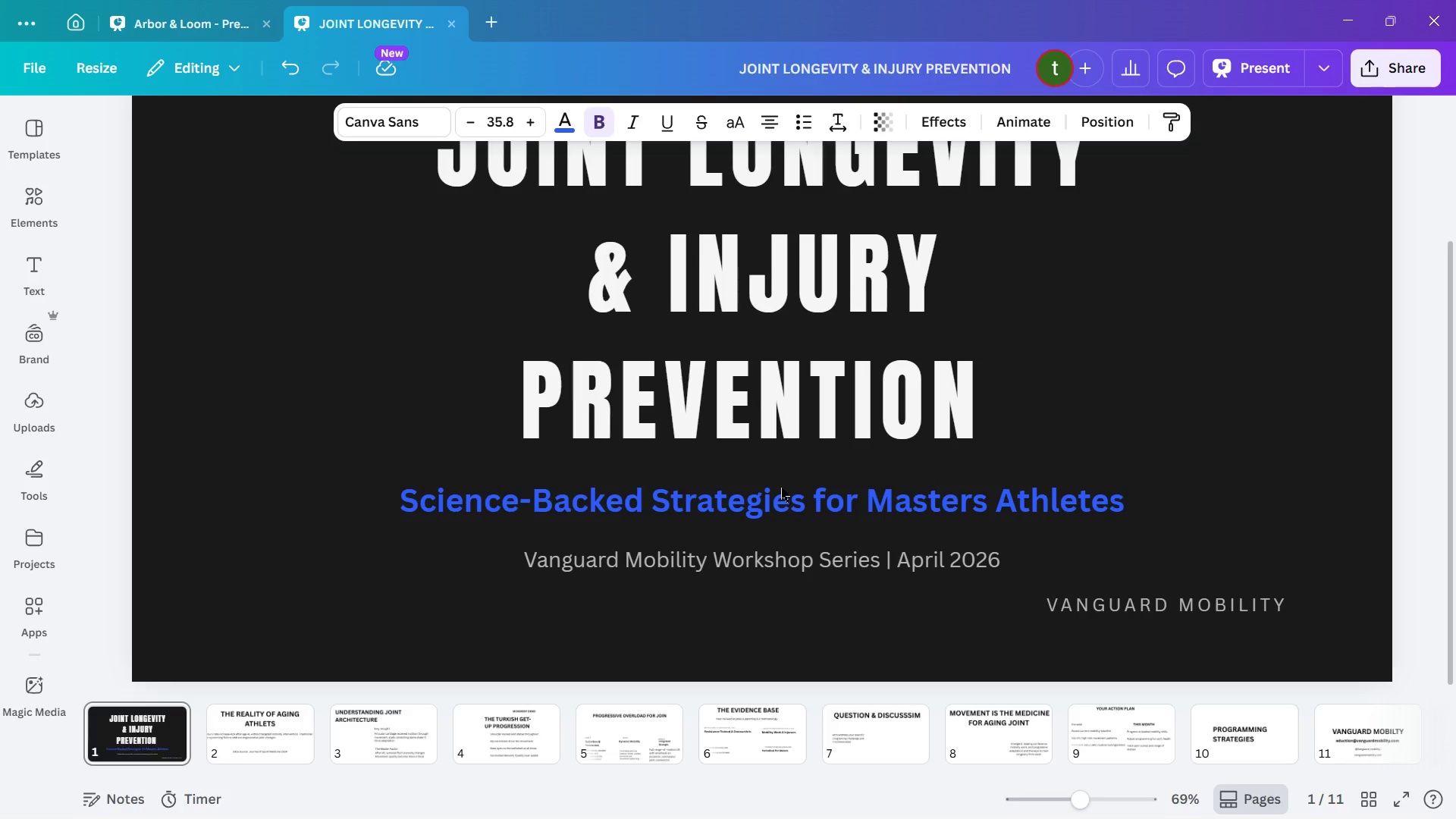 
key(ArrowDown)
 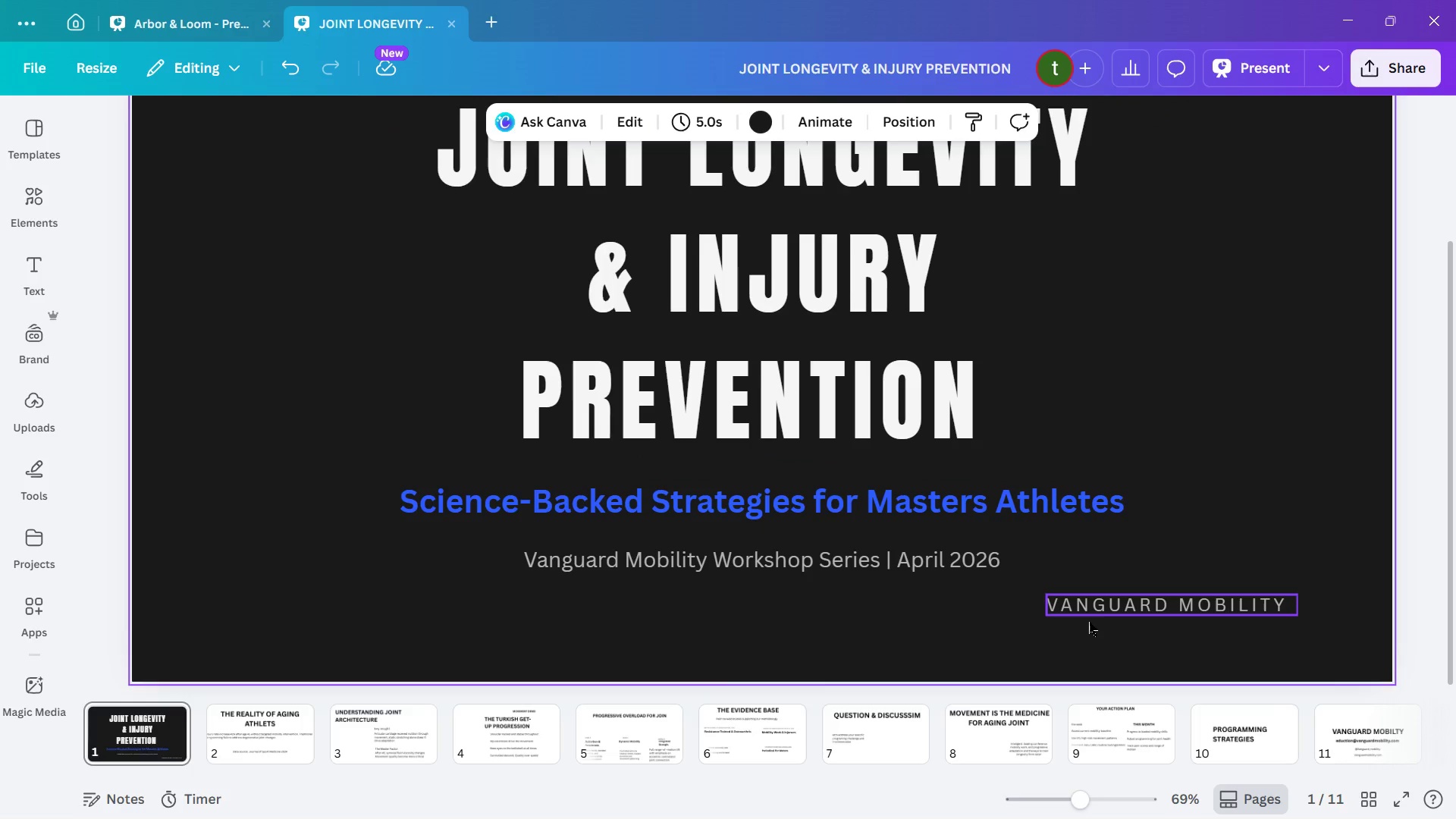 
left_click([1158, 597])
 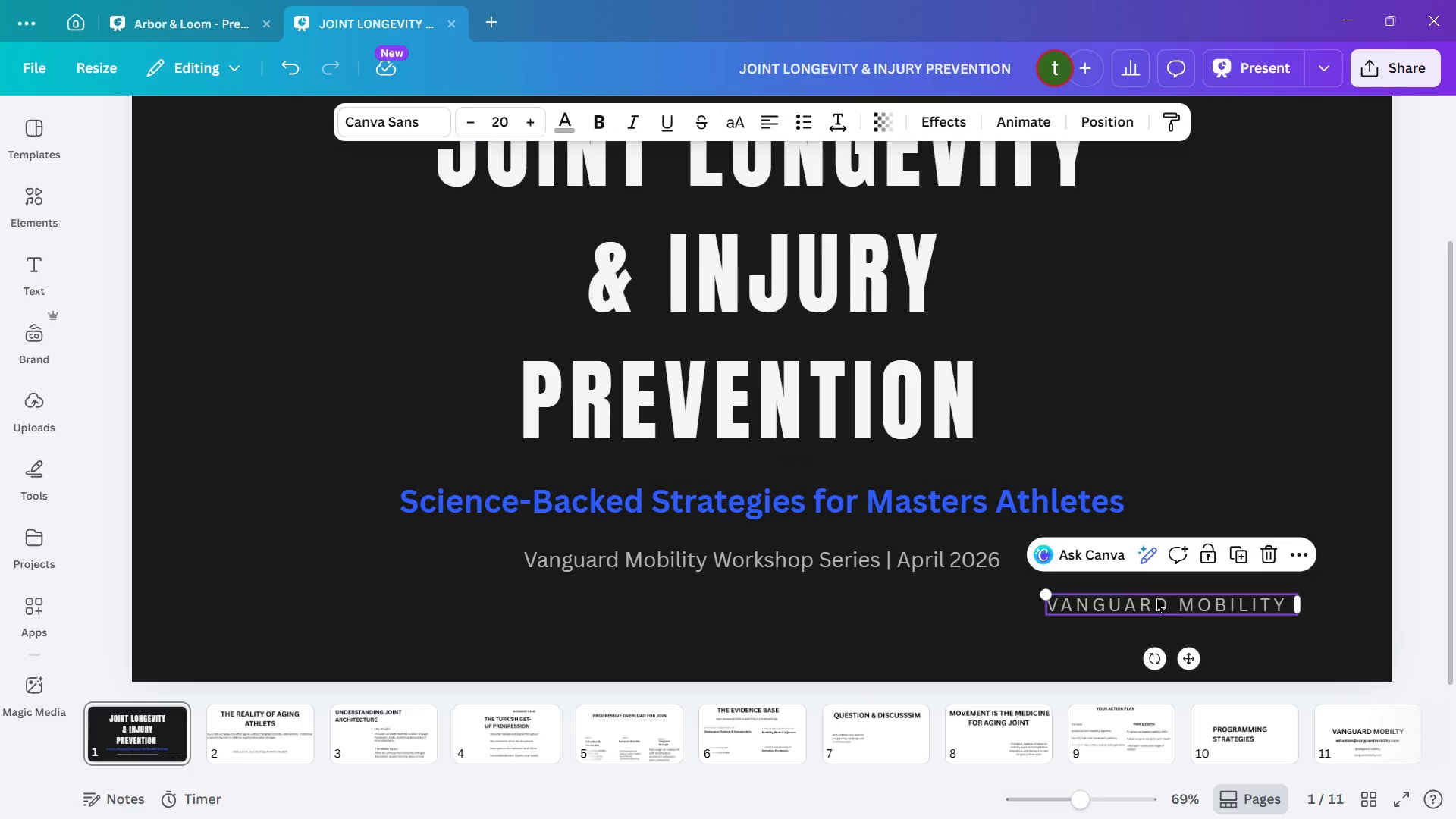 
key(ArrowLeft)
 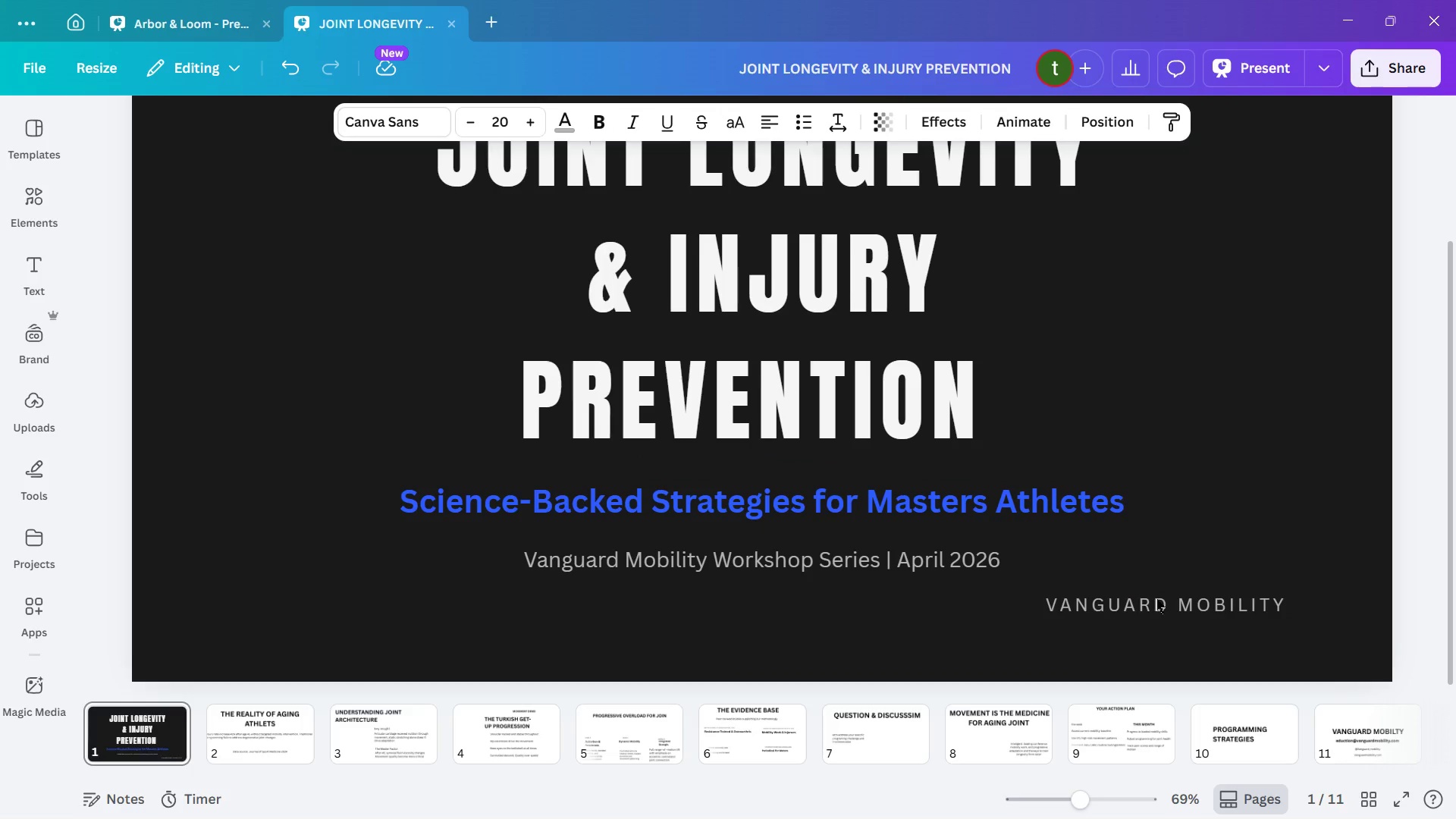 
key(ArrowLeft)
 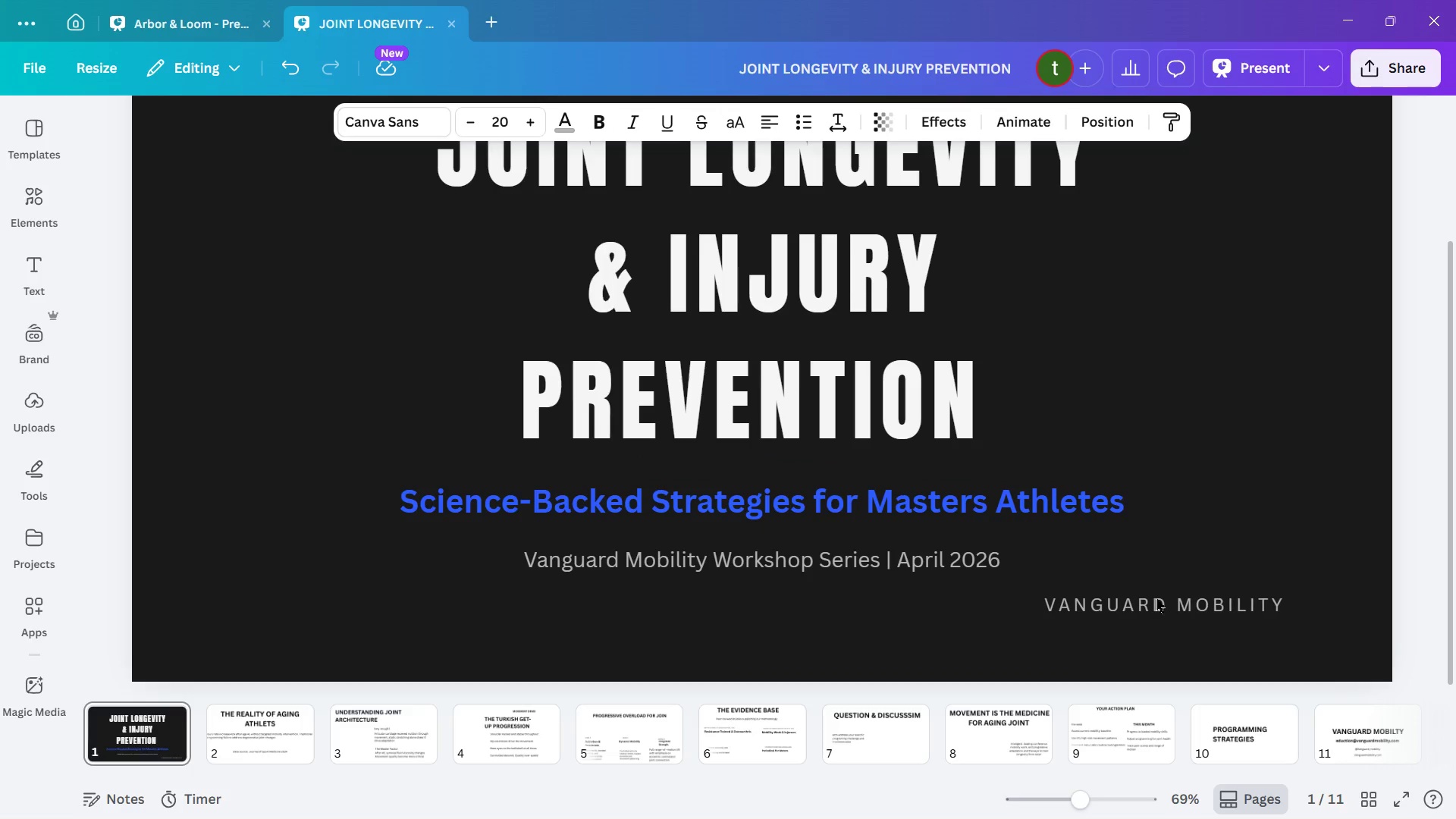 
key(ArrowLeft)
 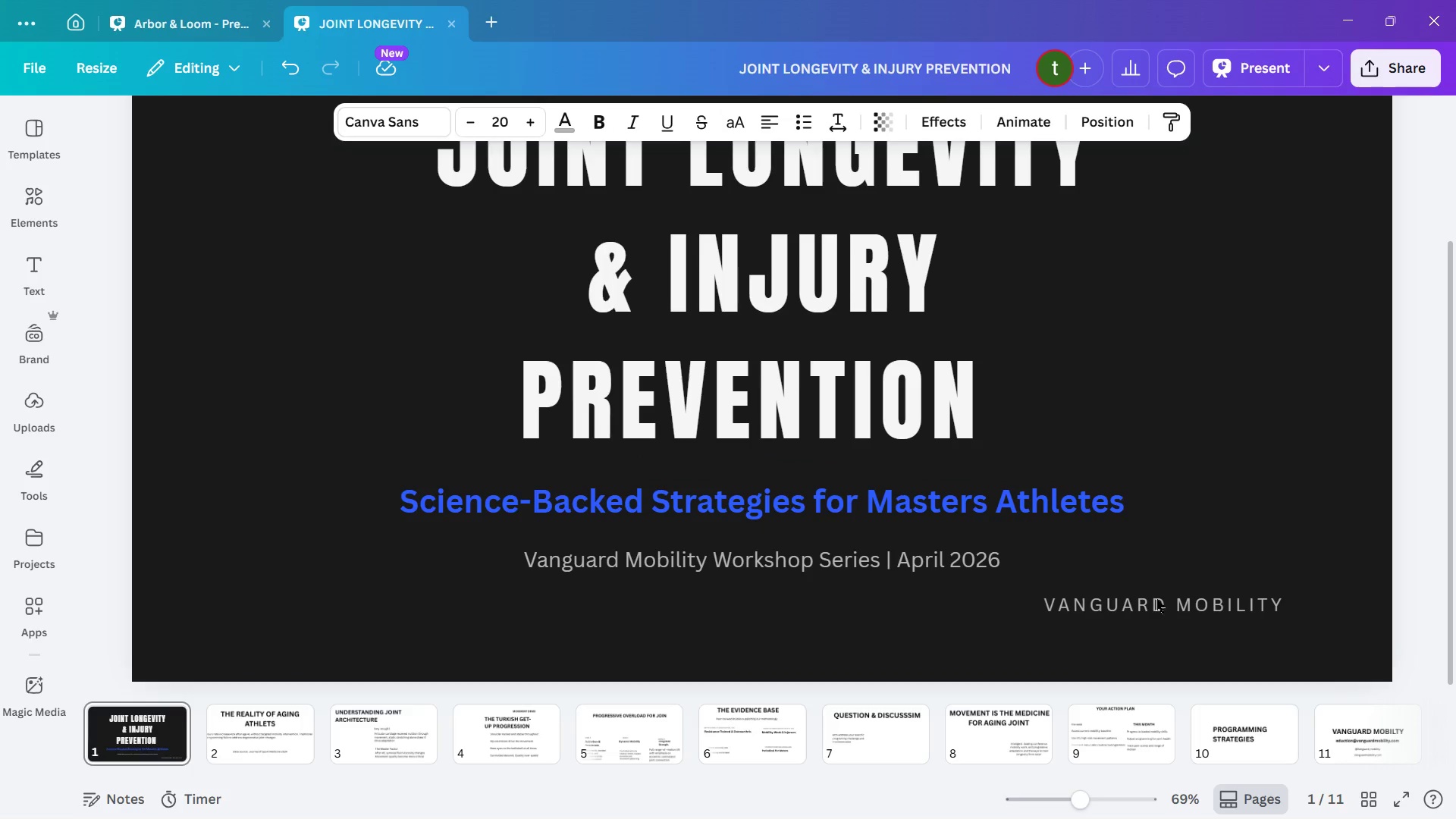 
hold_key(key=ArrowLeft, duration=1.5)
 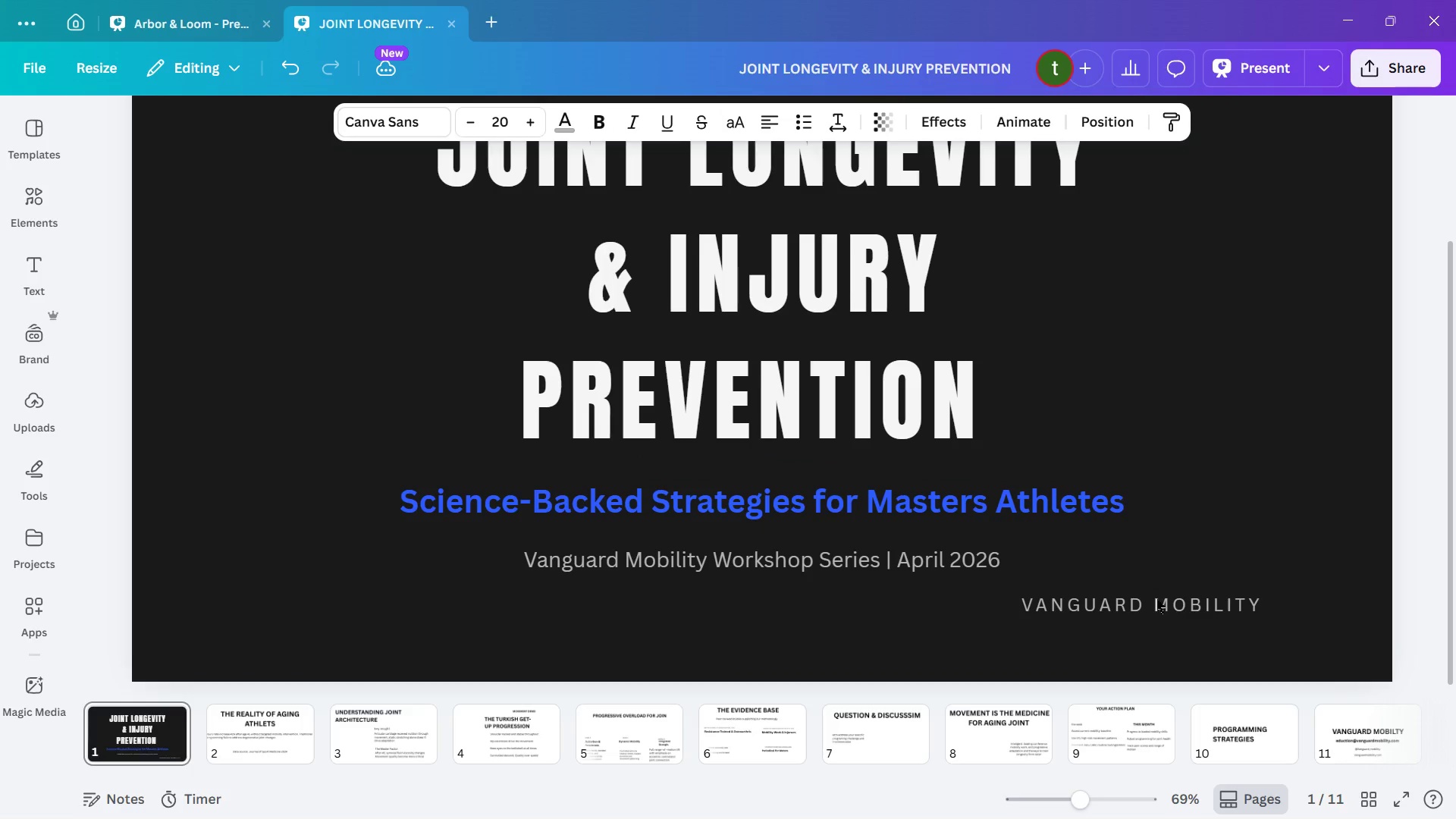 
key(ArrowLeft)
 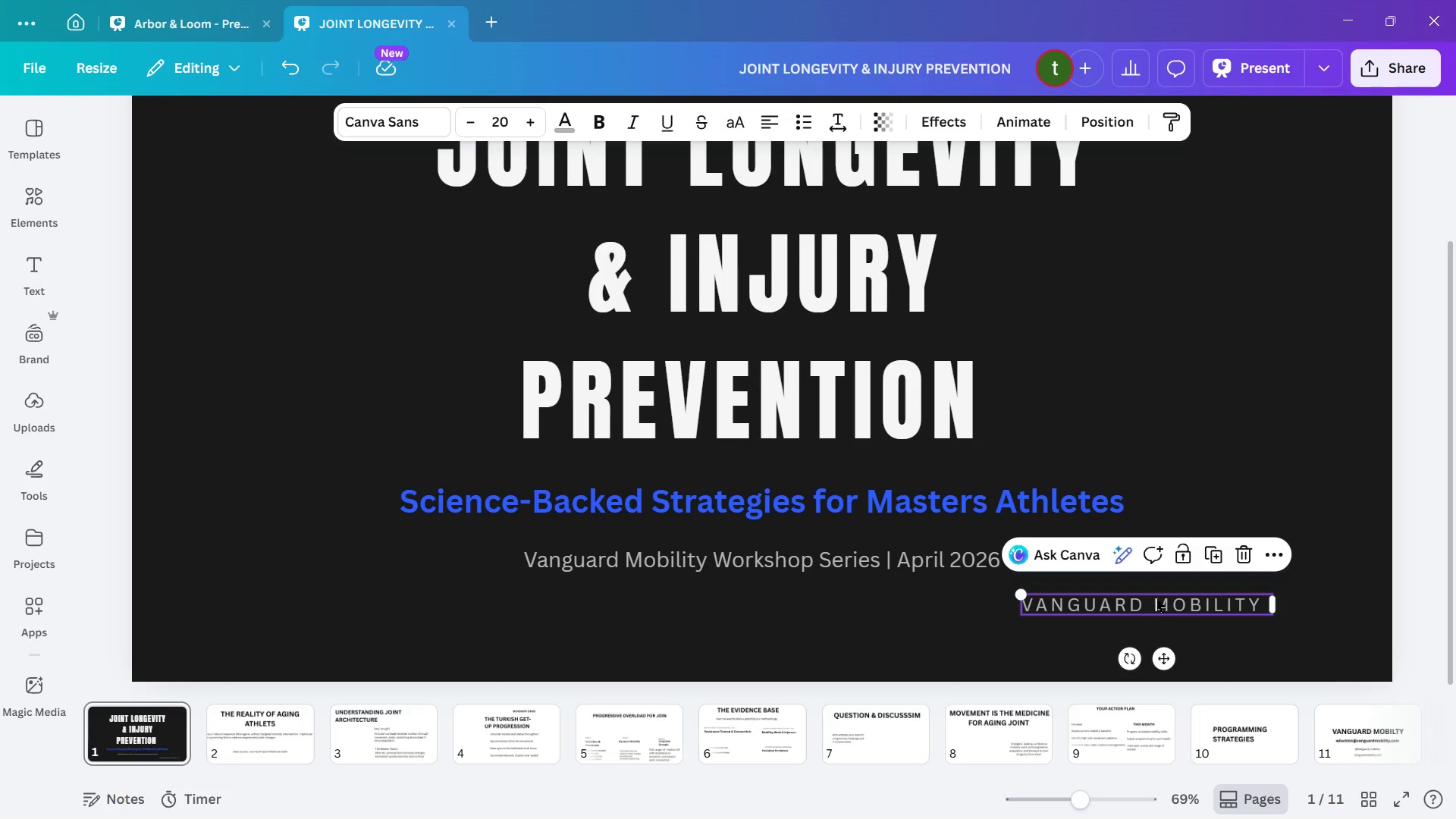 
key(ArrowLeft)
 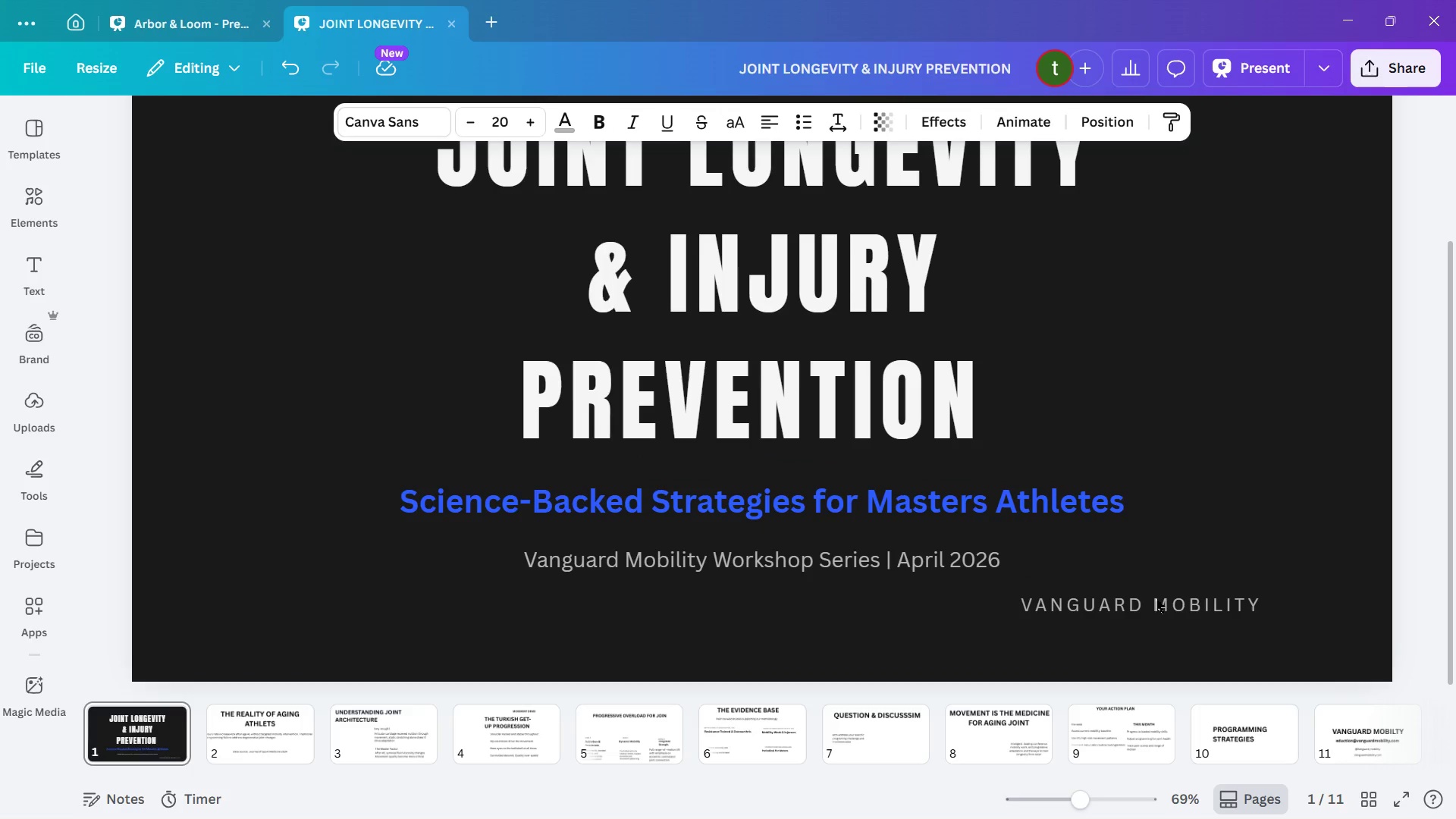 
hold_key(key=ArrowLeft, duration=0.91)
 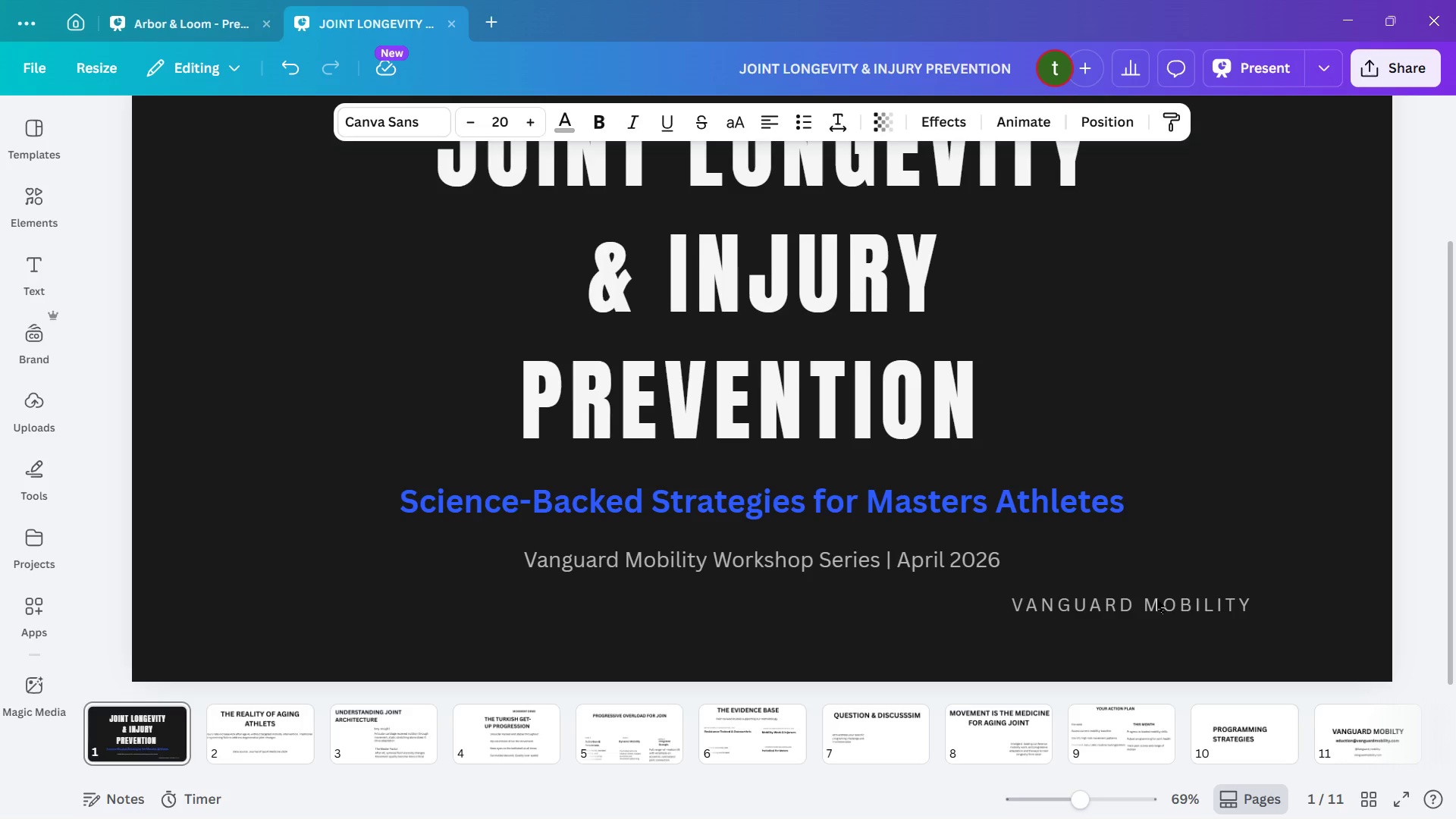 
key(ArrowDown)
 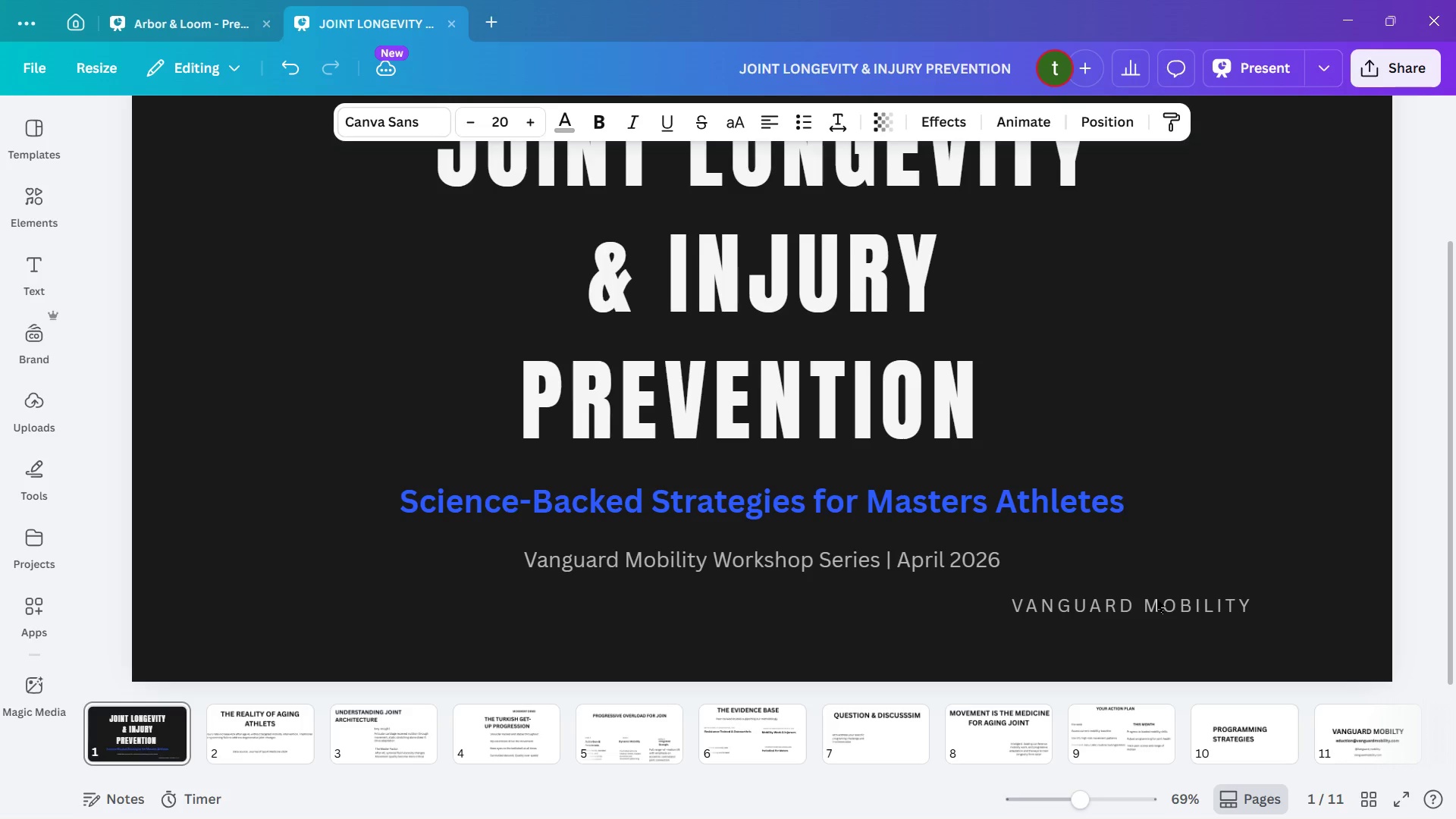 
hold_key(key=ArrowDown, duration=0.33)
 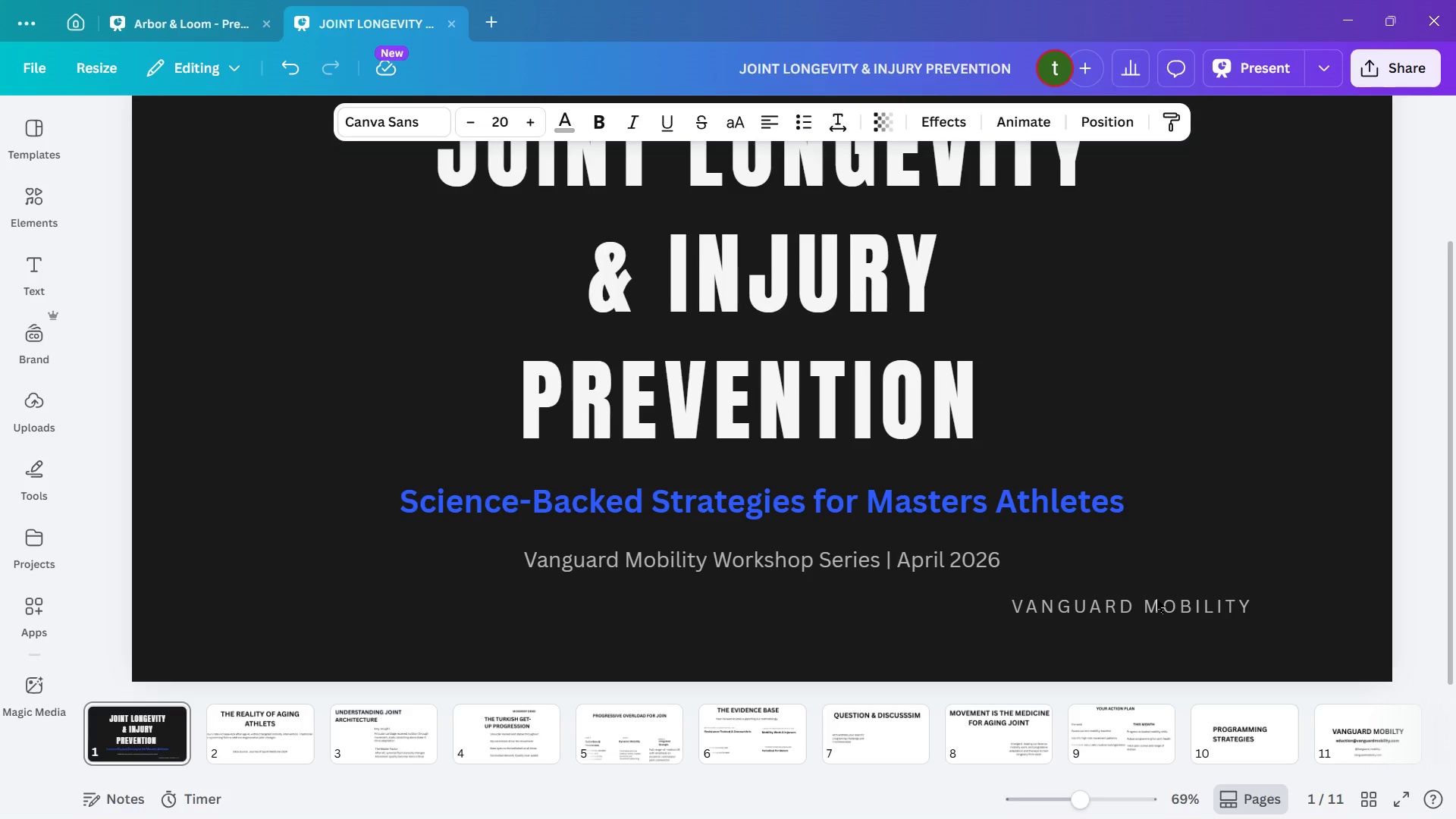 
key(ArrowDown)
 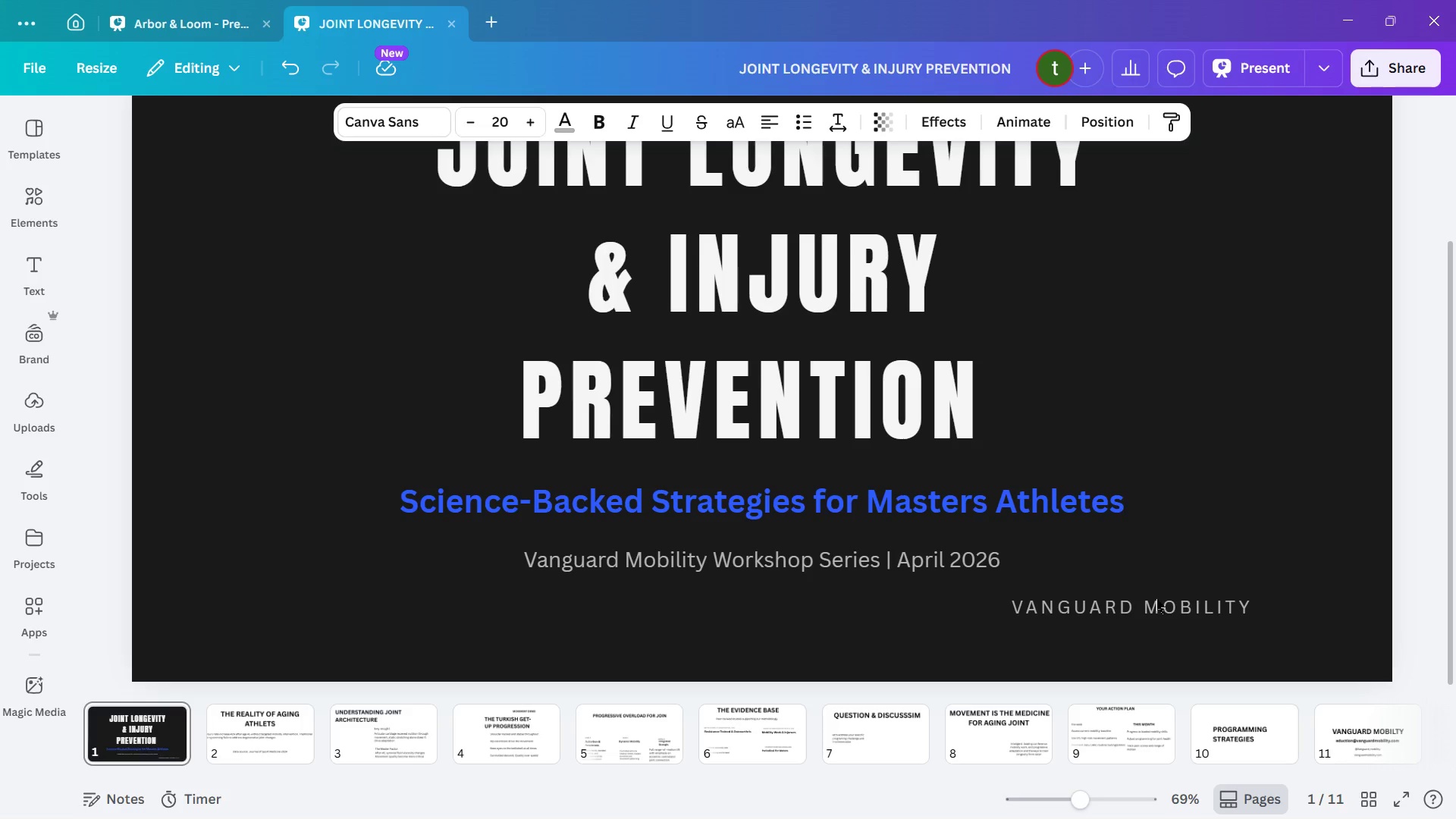 
key(ArrowDown)
 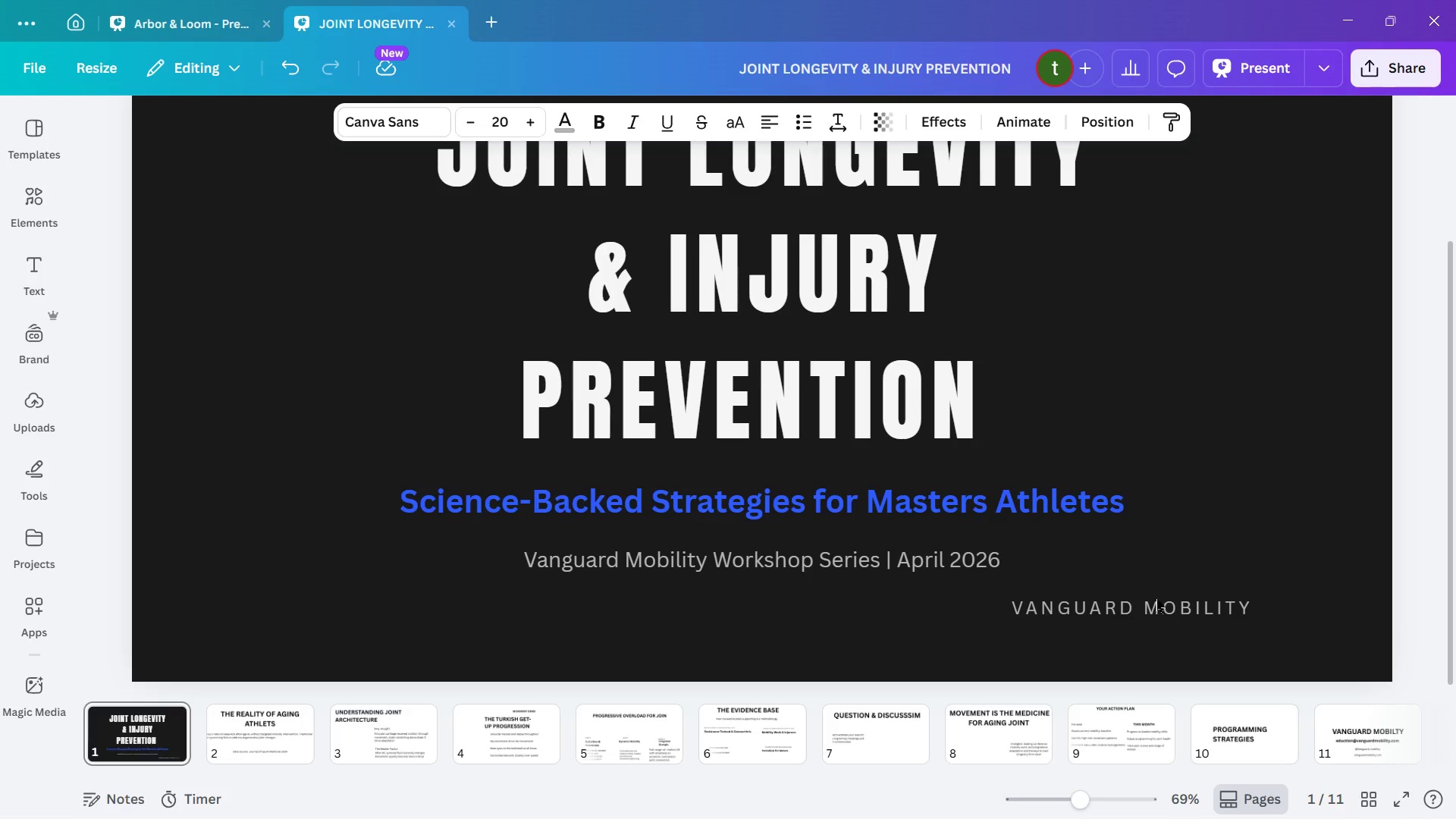 
key(ArrowDown)
 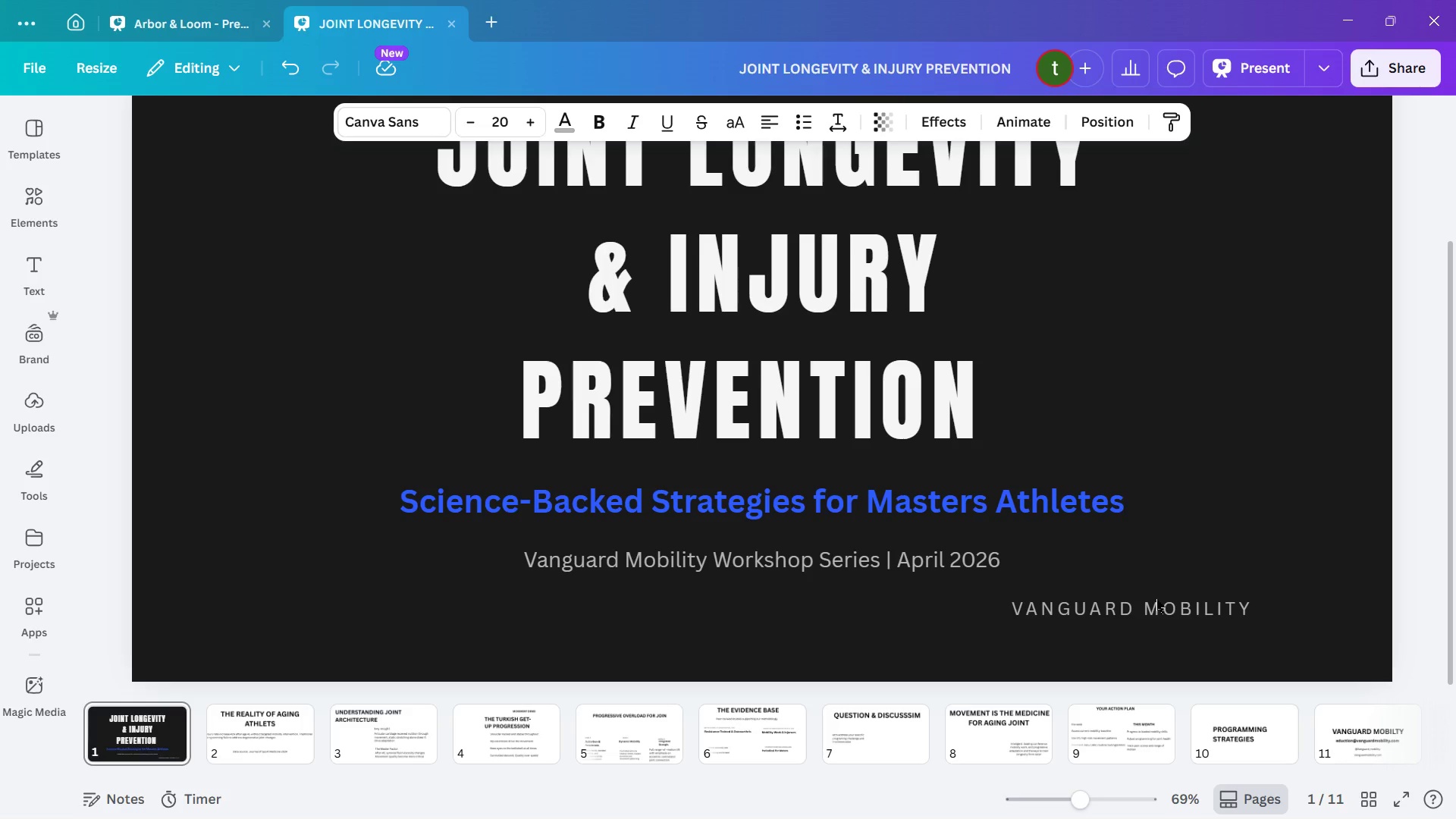 
key(ArrowDown)
 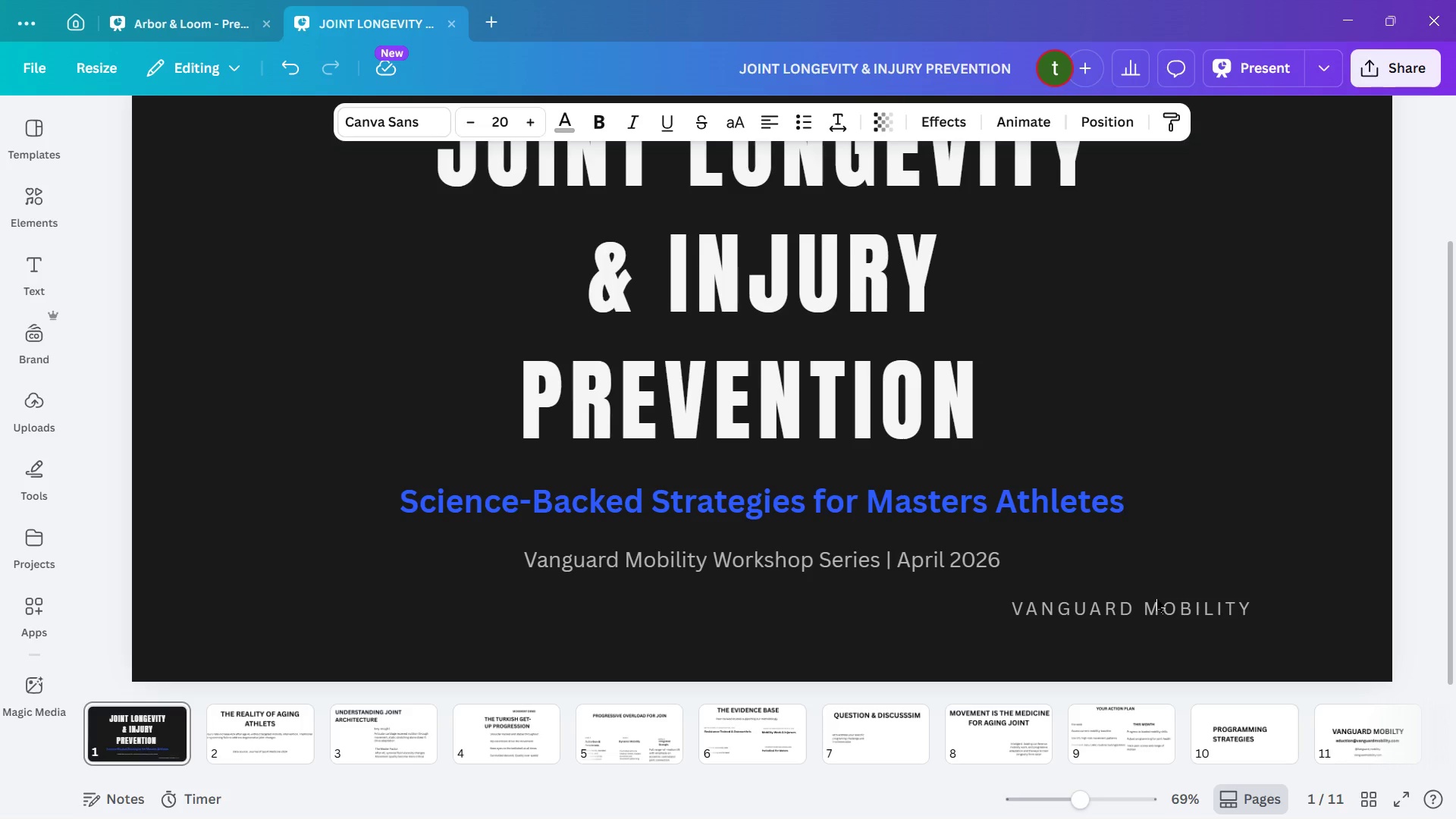 
key(ArrowDown)
 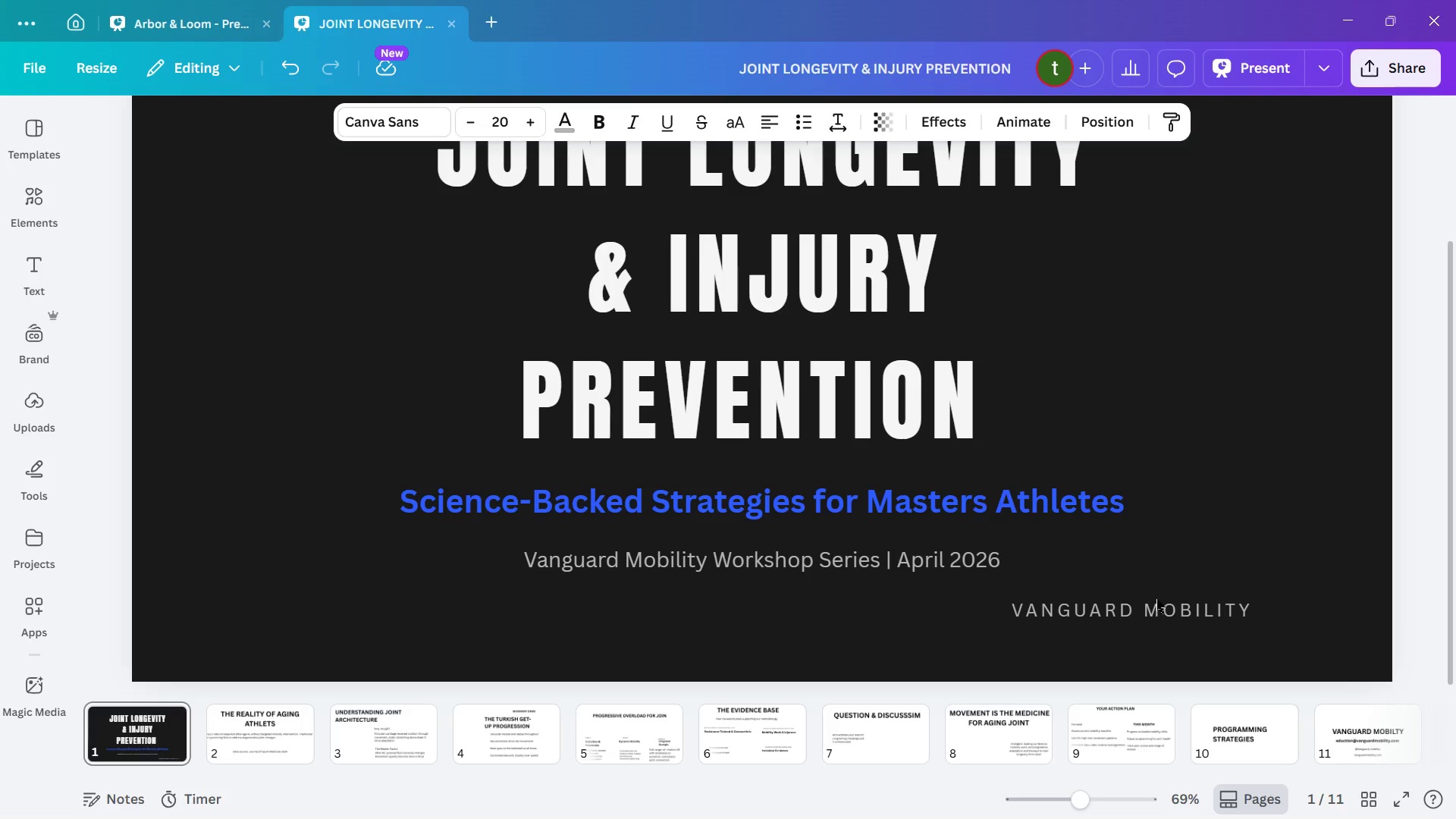 
key(ArrowDown)
 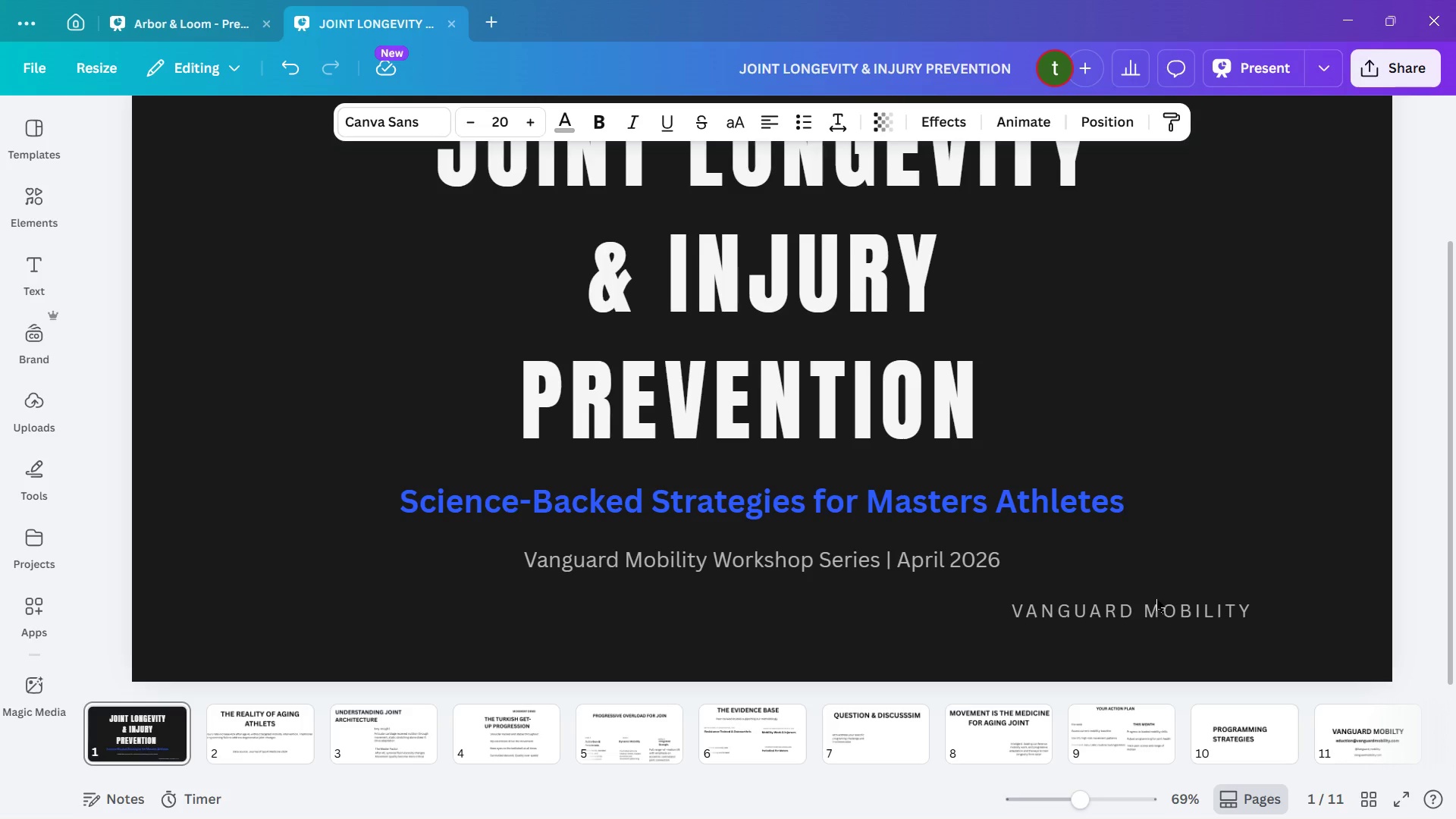 
key(ArrowDown)
 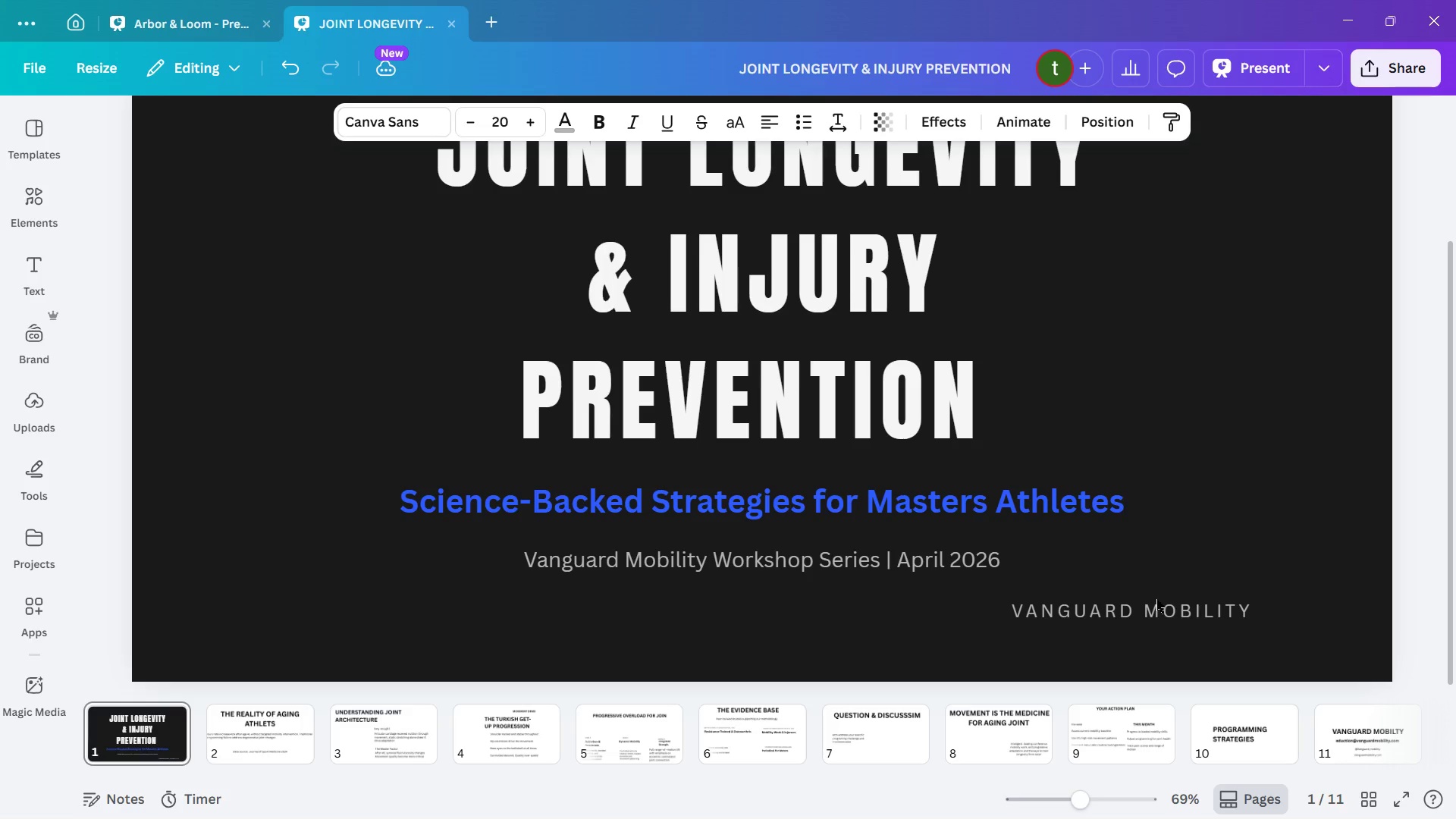 
hold_key(key=ArrowRight, duration=1.51)
 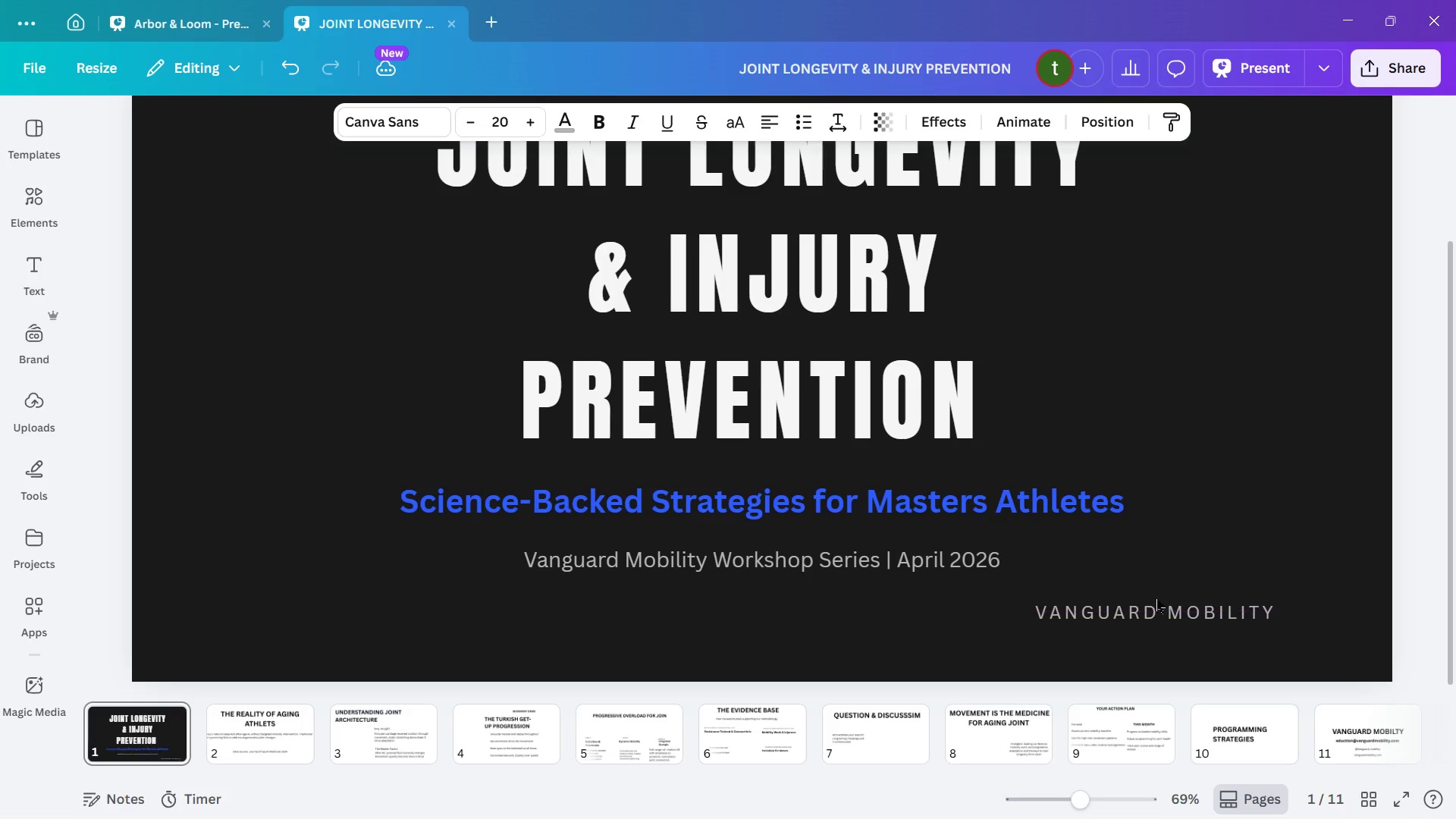 
key(ArrowRight)
 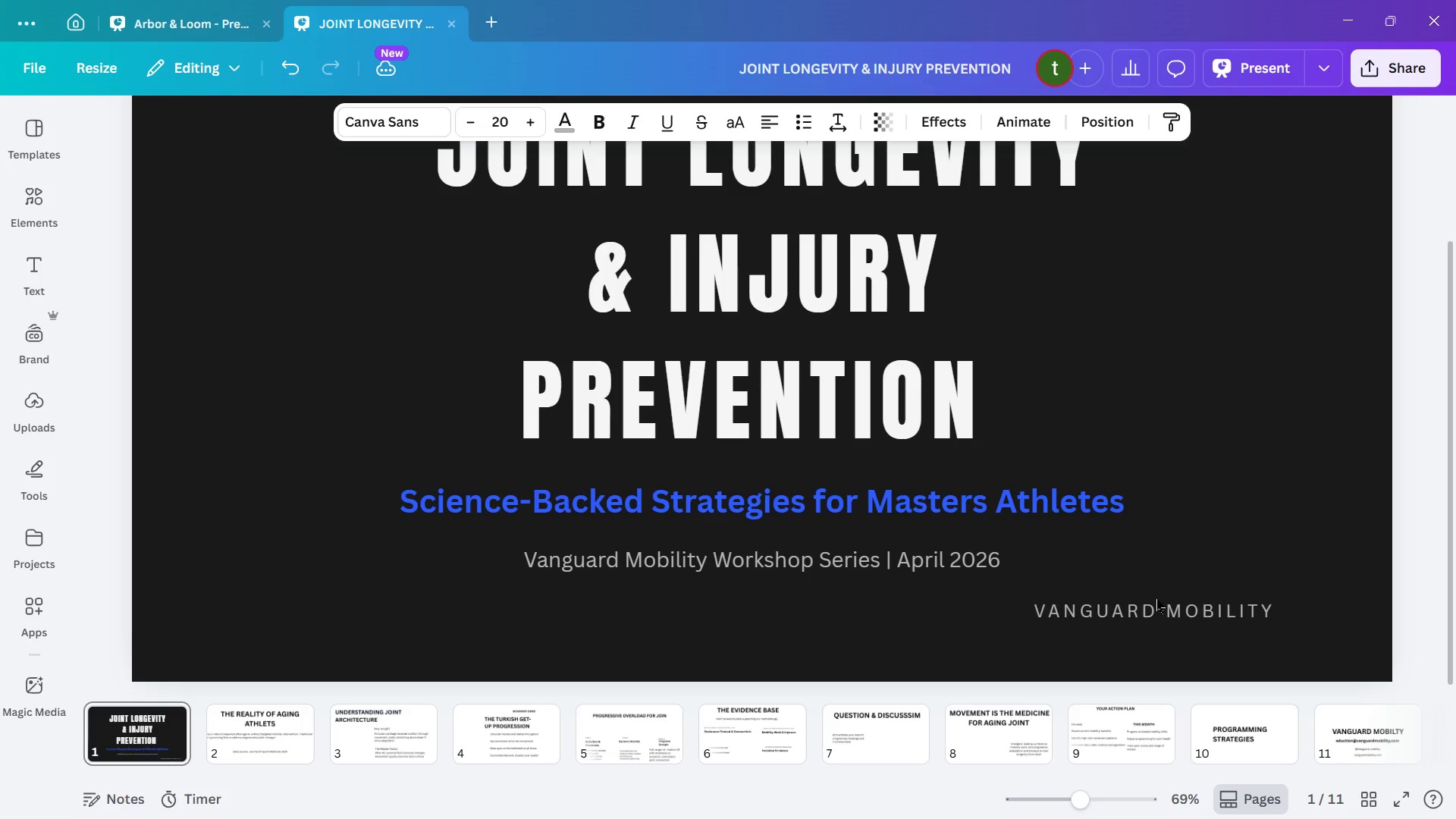 
key(ArrowRight)
 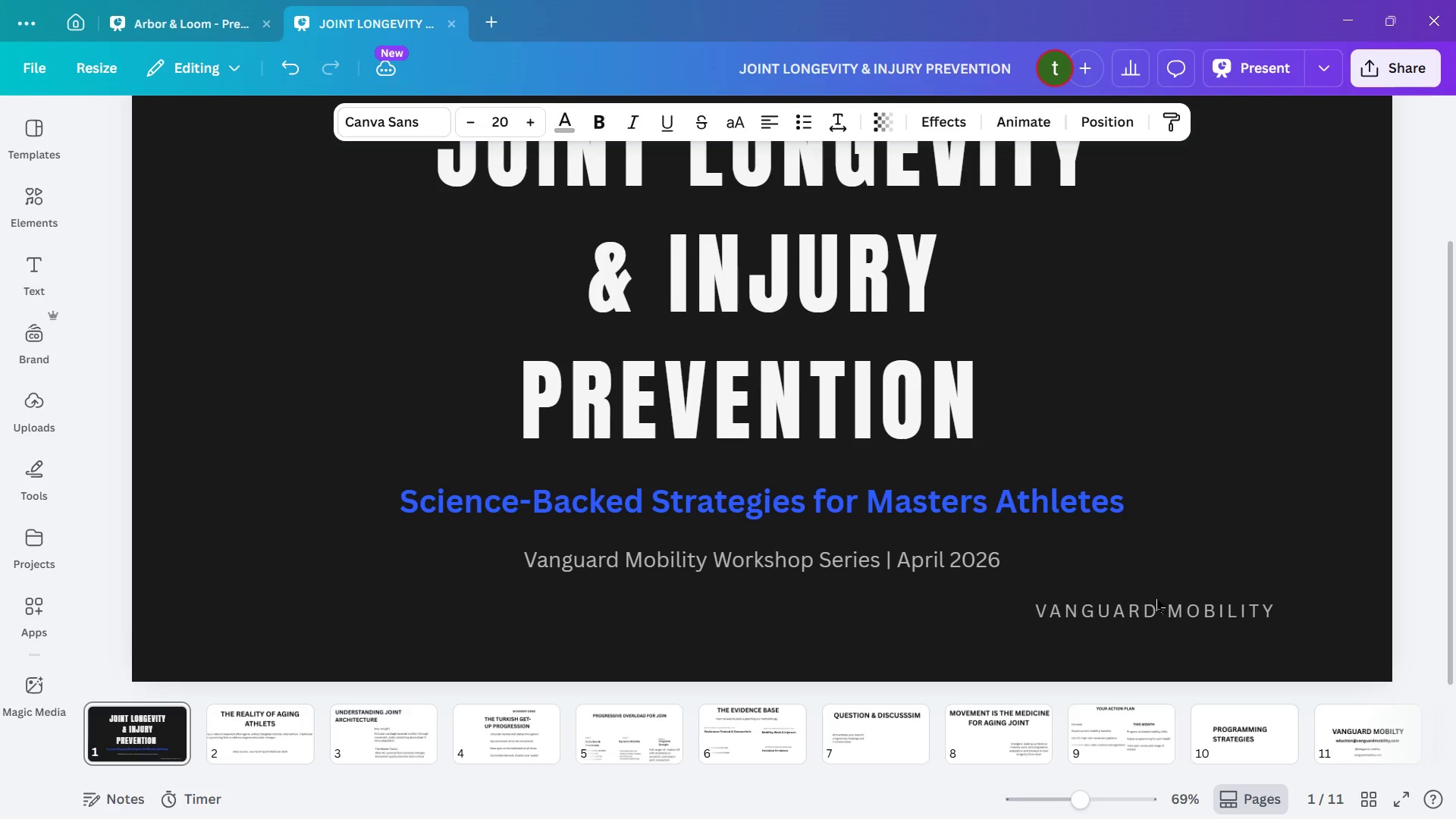 
hold_key(key=ArrowDown, duration=0.62)
 